 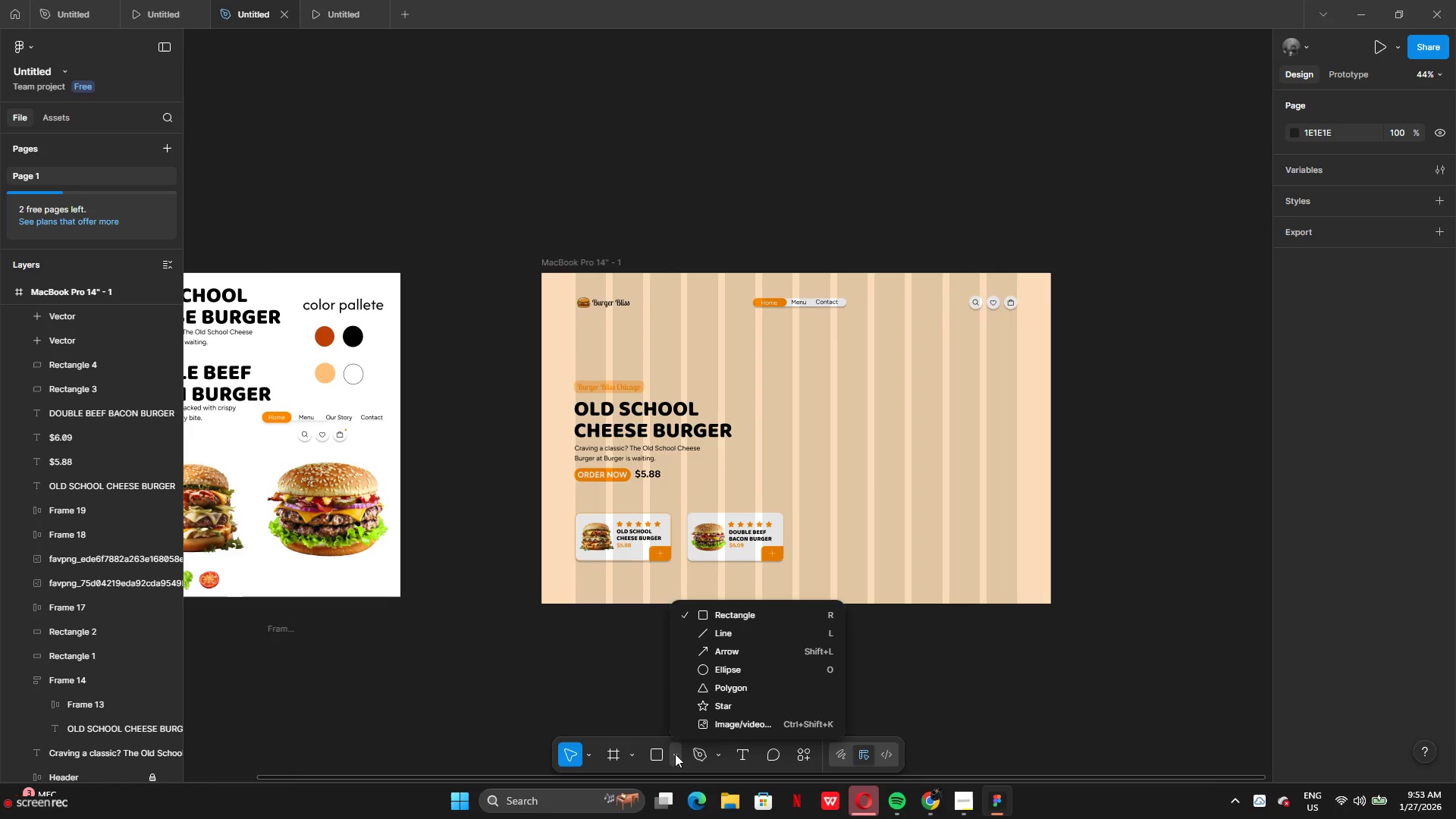 
left_click([733, 671])
 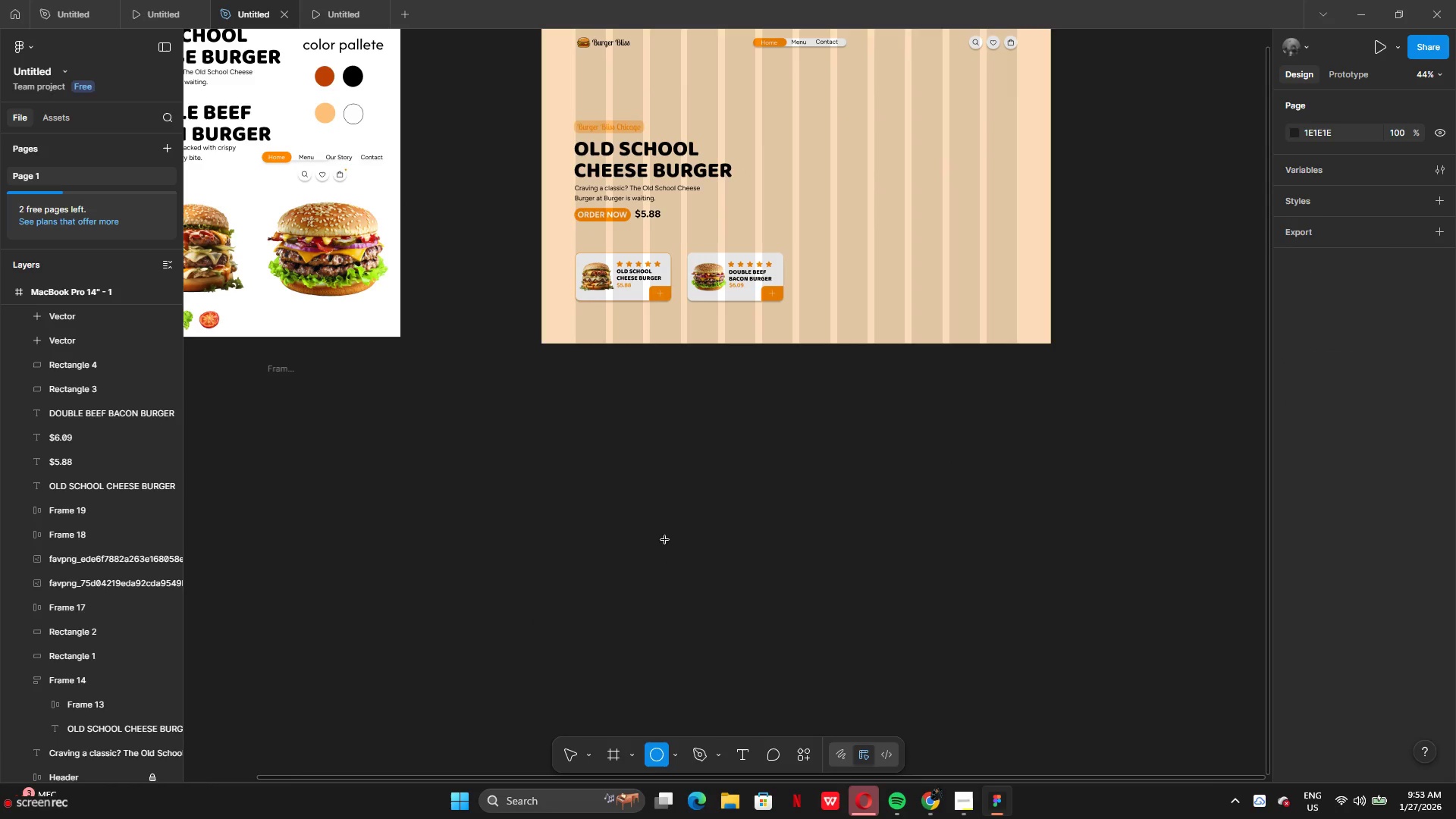 
left_click_drag(start_coordinate=[669, 487], to_coordinate=[883, 687])
 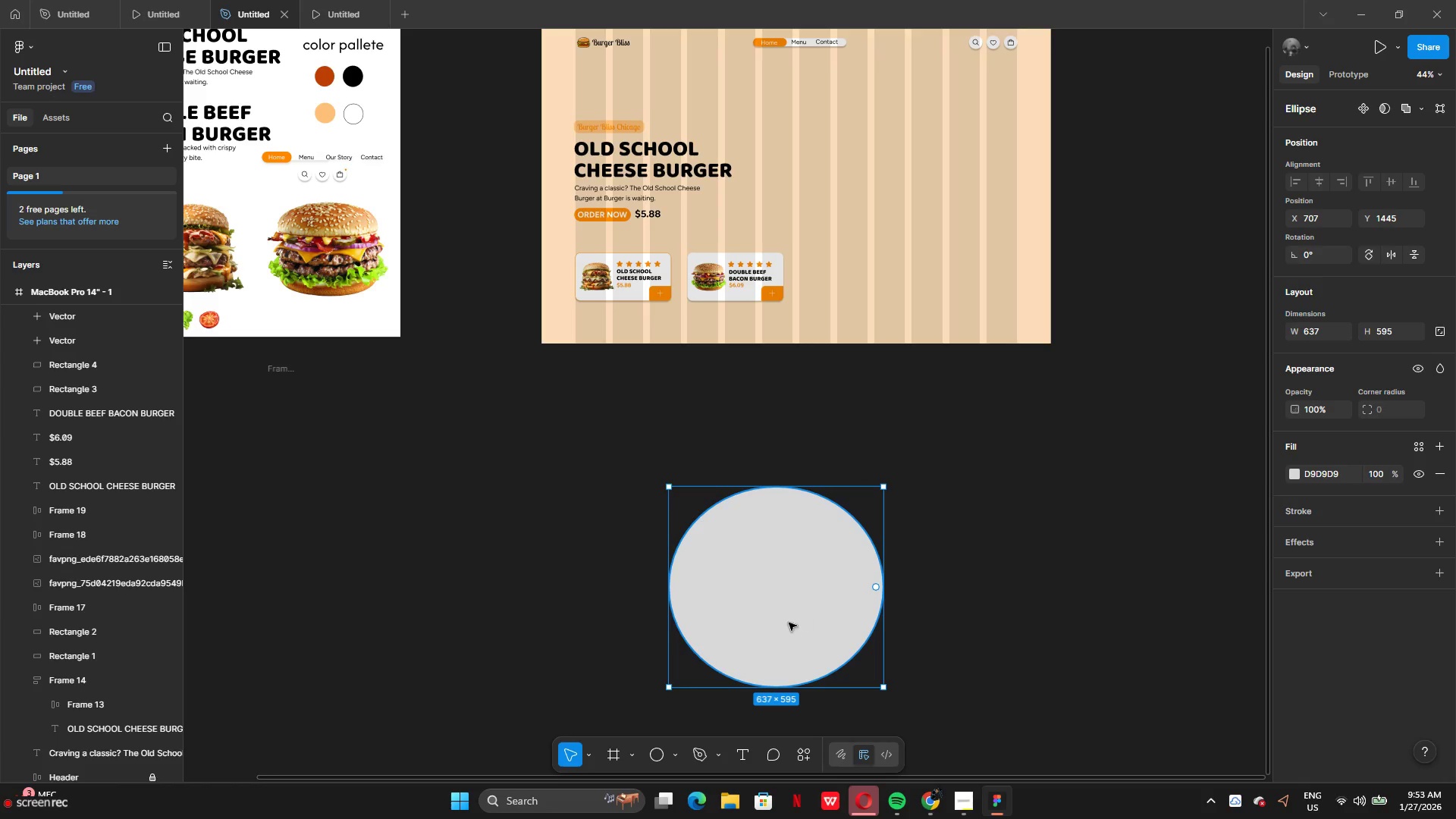 
left_click_drag(start_coordinate=[789, 623], to_coordinate=[914, 200])
 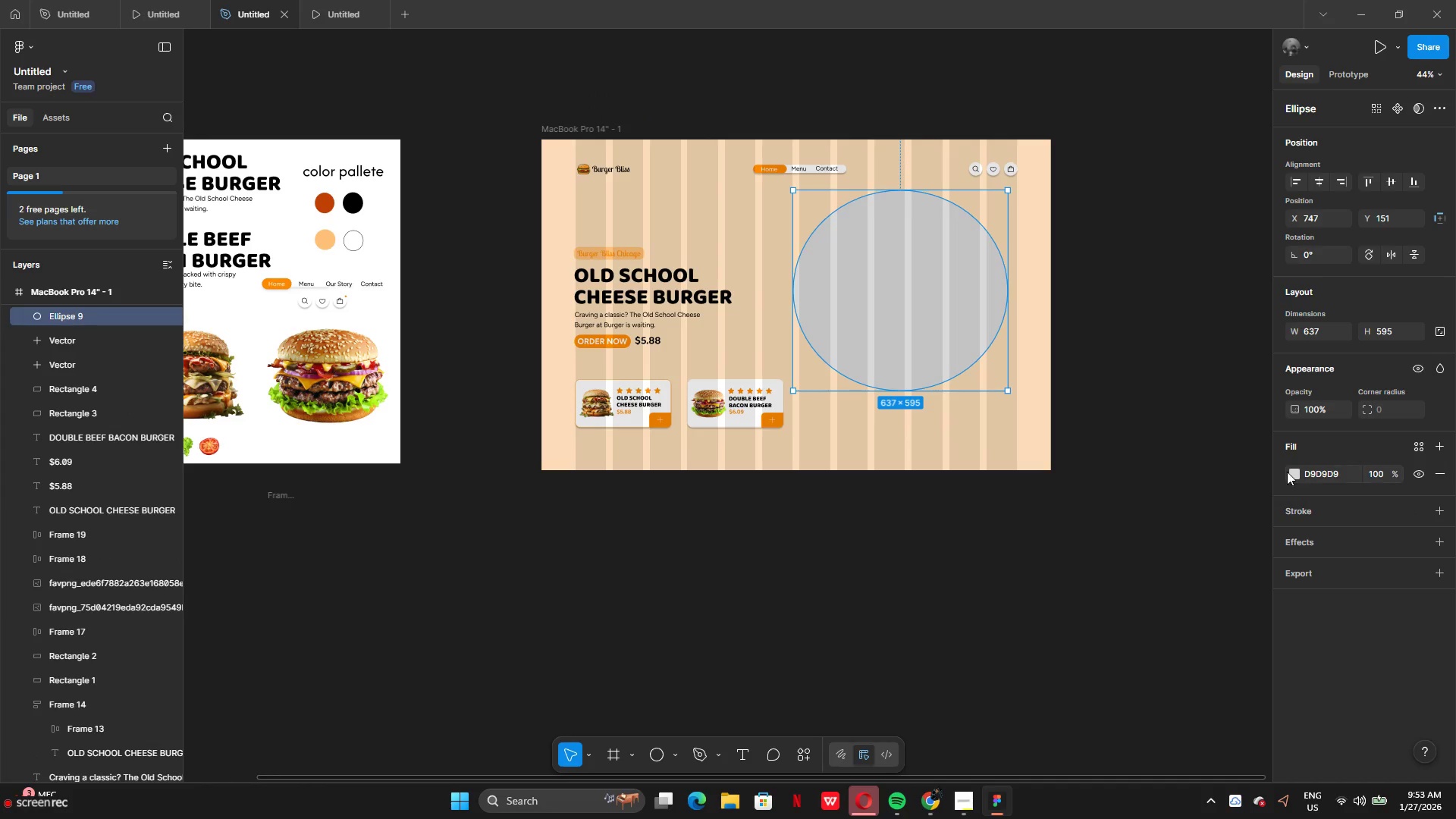 
left_click([1292, 474])
 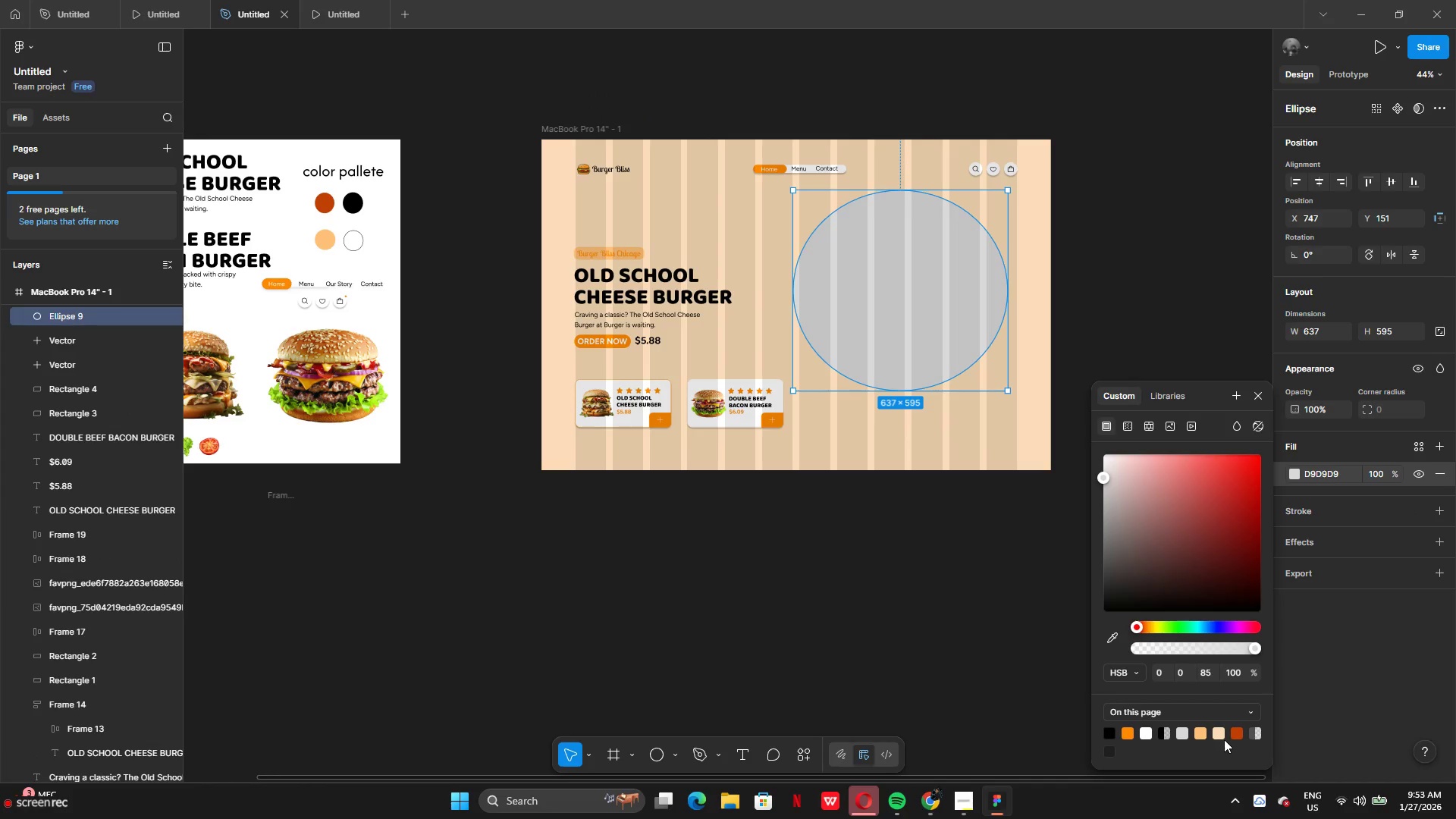 
left_click([1237, 733])
 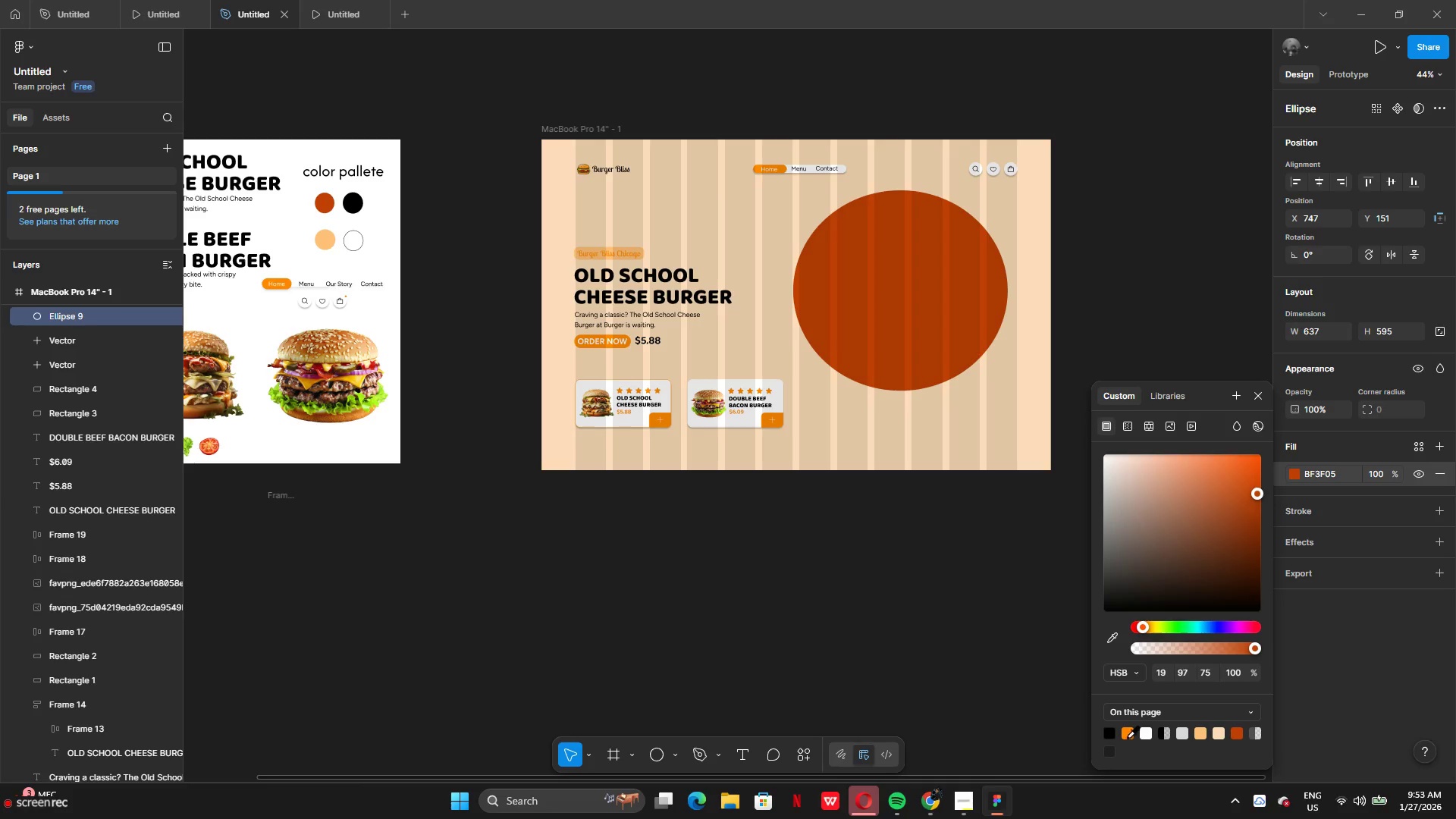 
left_click([1127, 735])
 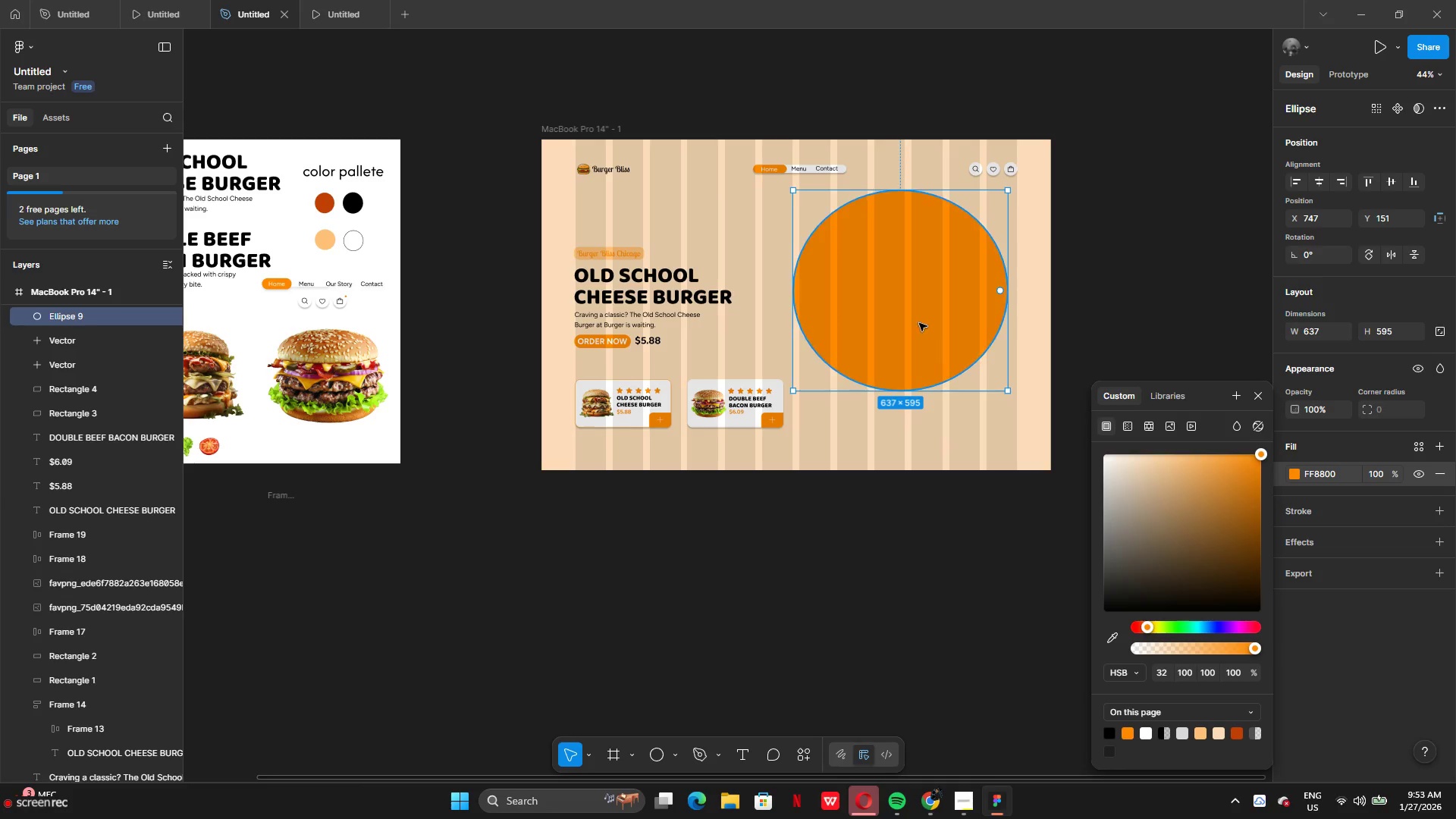 
left_click_drag(start_coordinate=[916, 319], to_coordinate=[916, 337])
 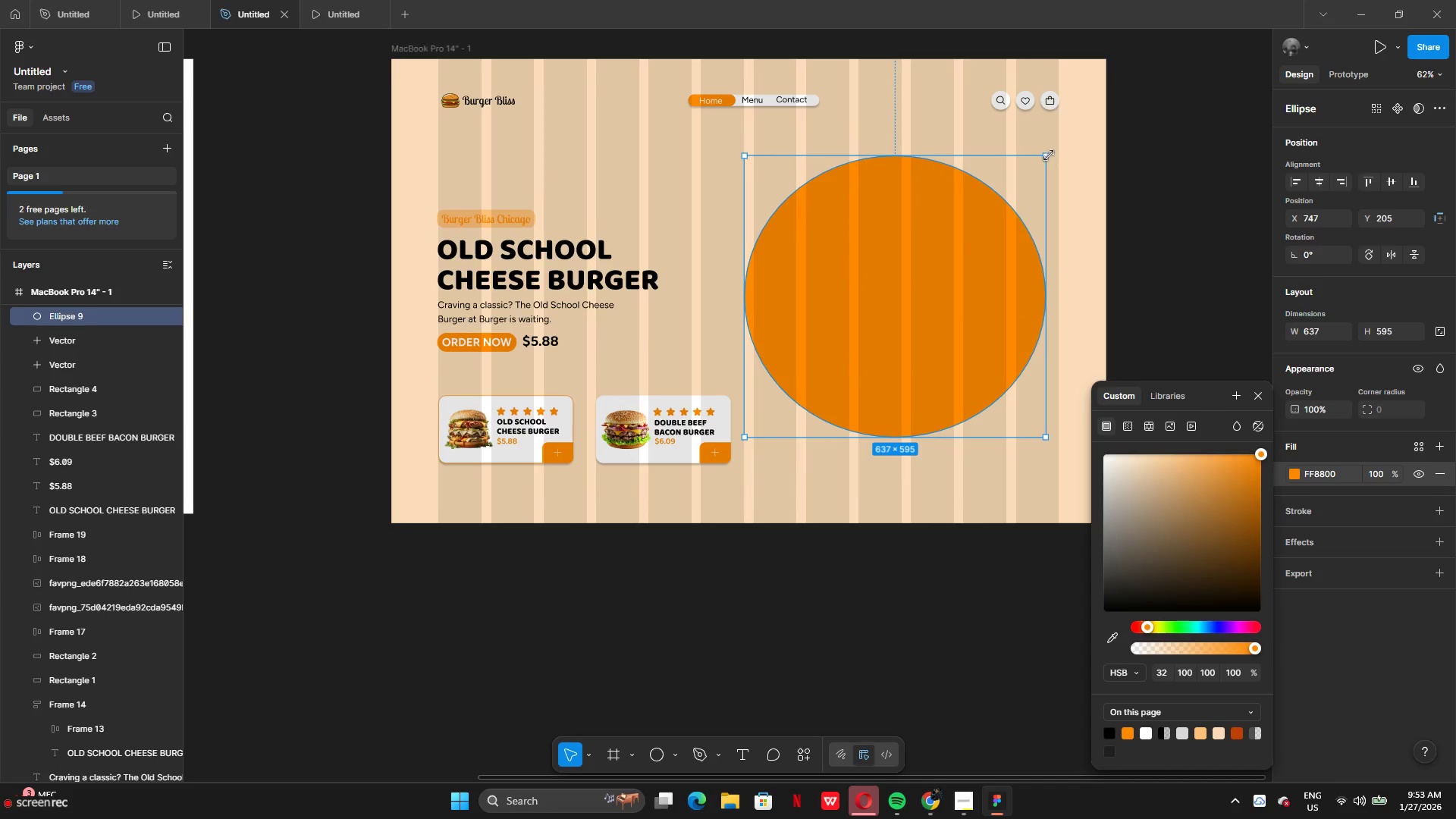 
left_click_drag(start_coordinate=[1049, 155], to_coordinate=[1062, 138])
 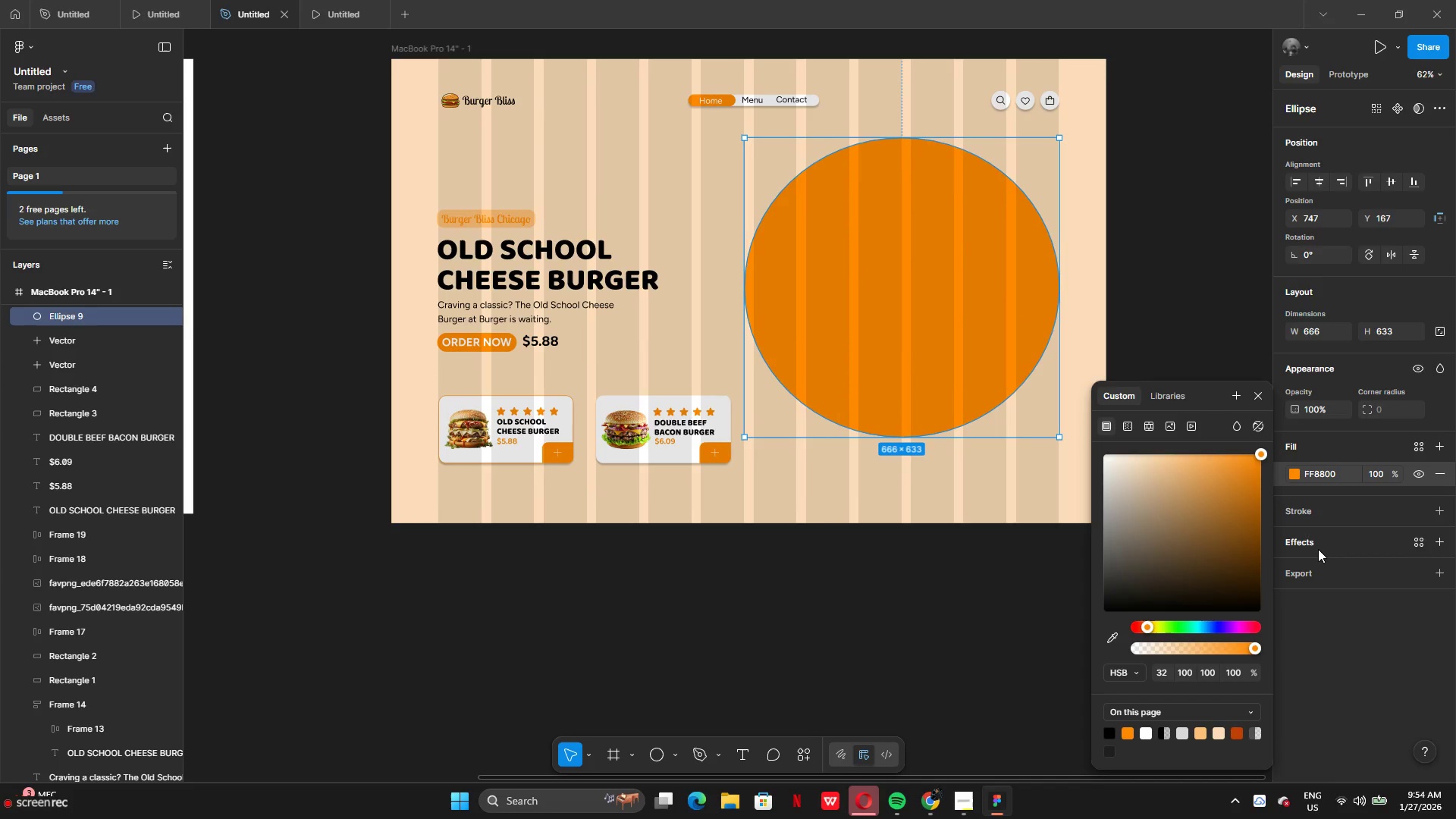 
left_click([1318, 549])
 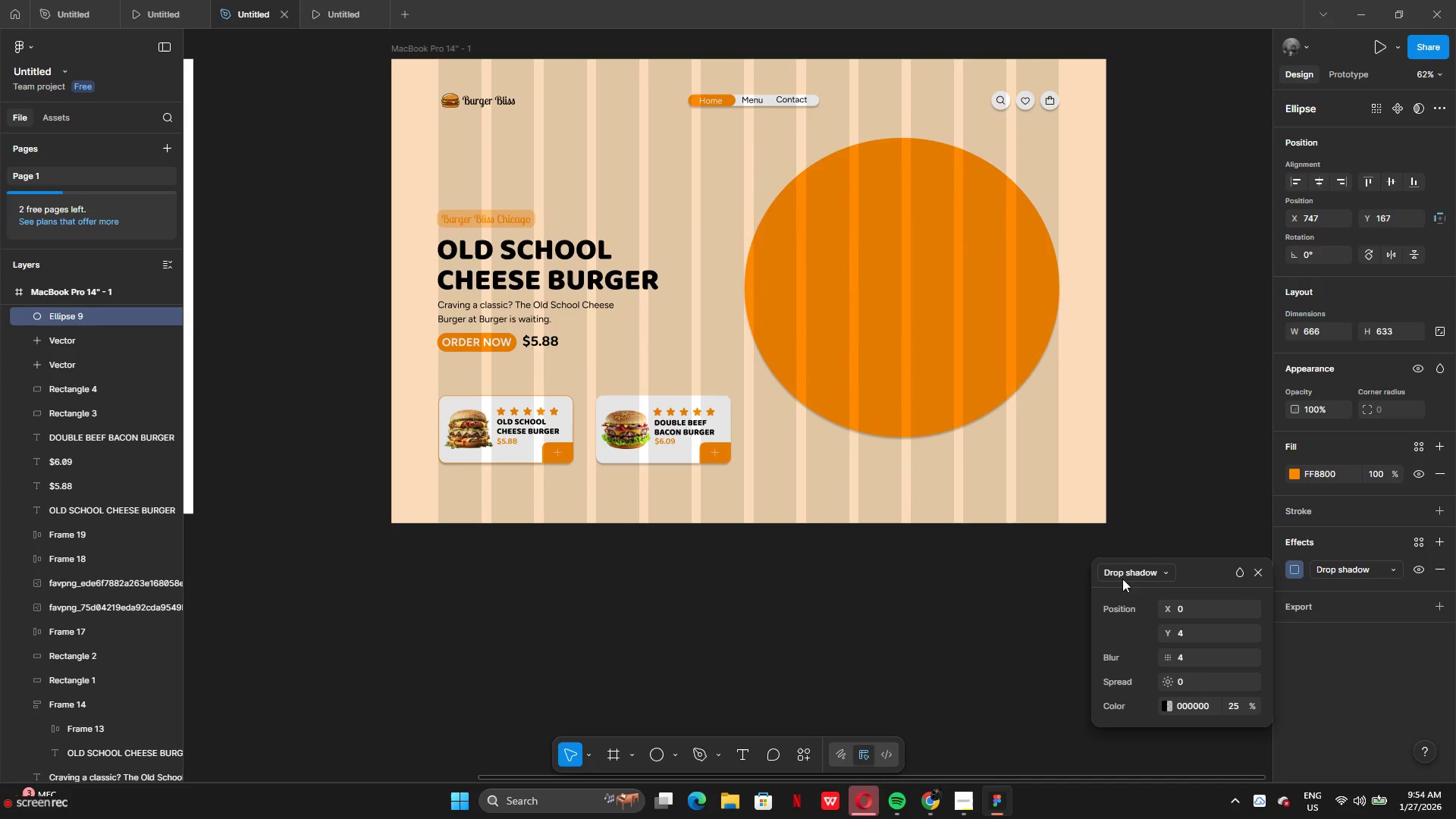 
left_click([1124, 573])
 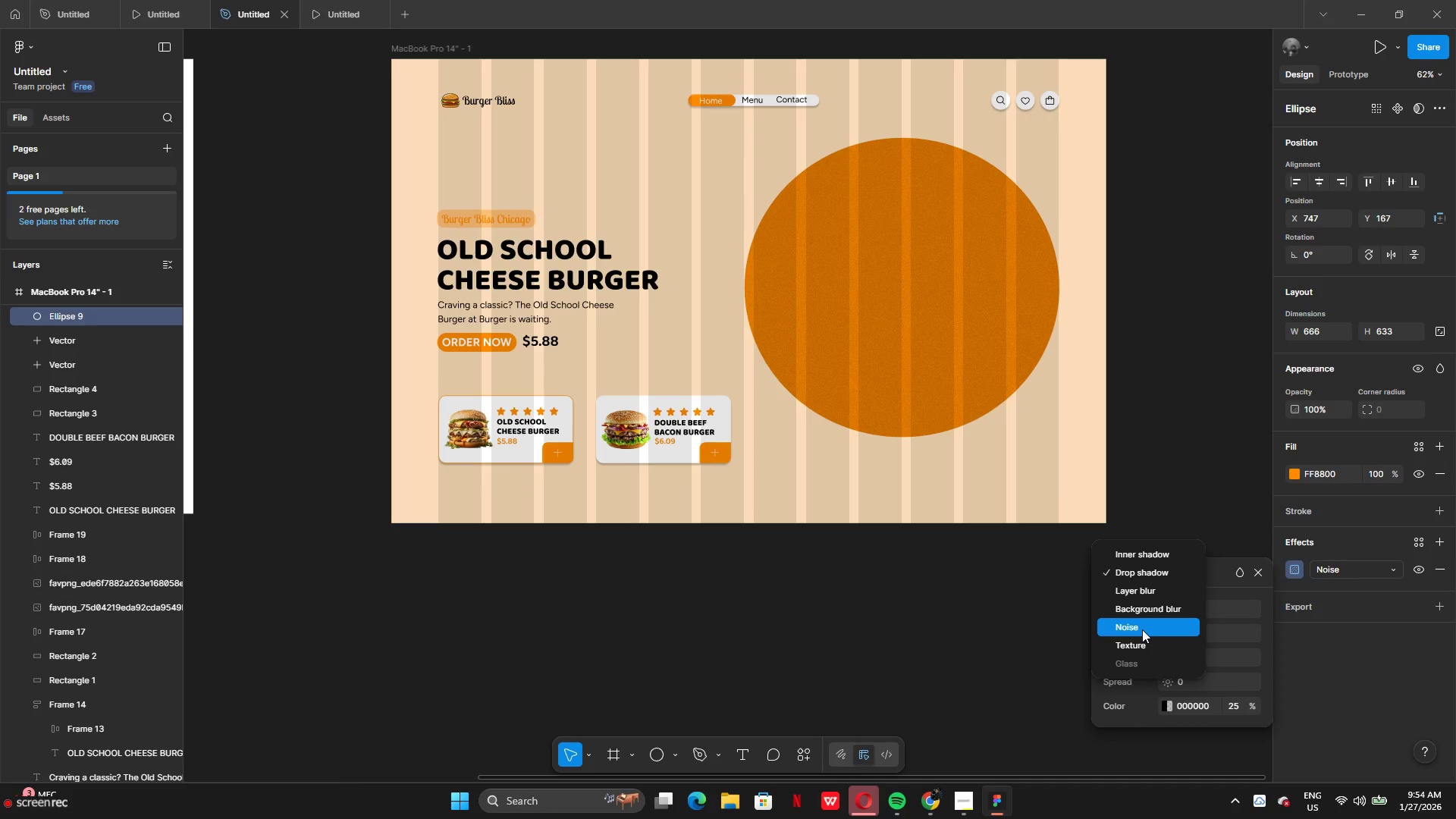 
left_click([1134, 592])
 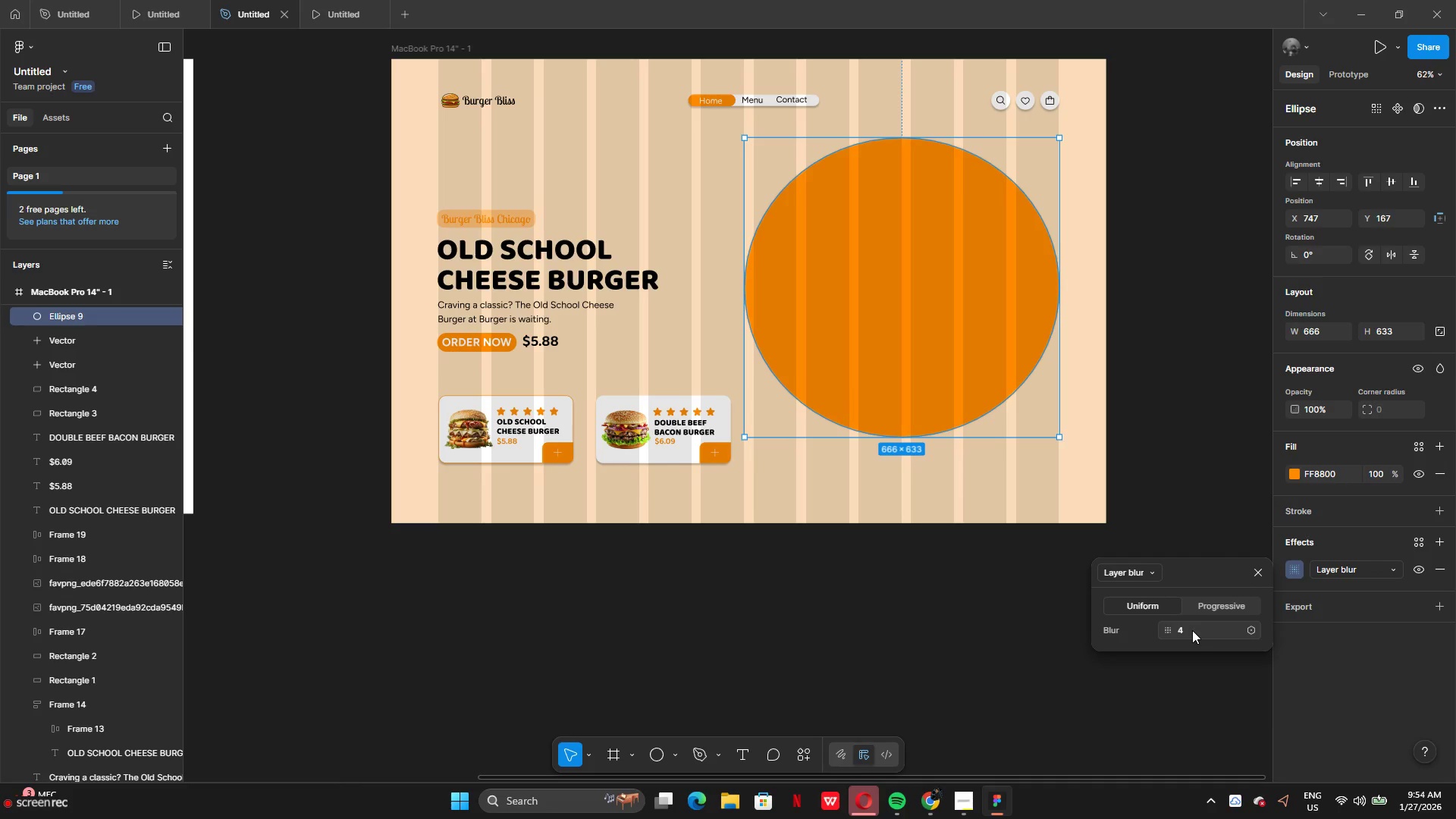 
left_click([1192, 630])
 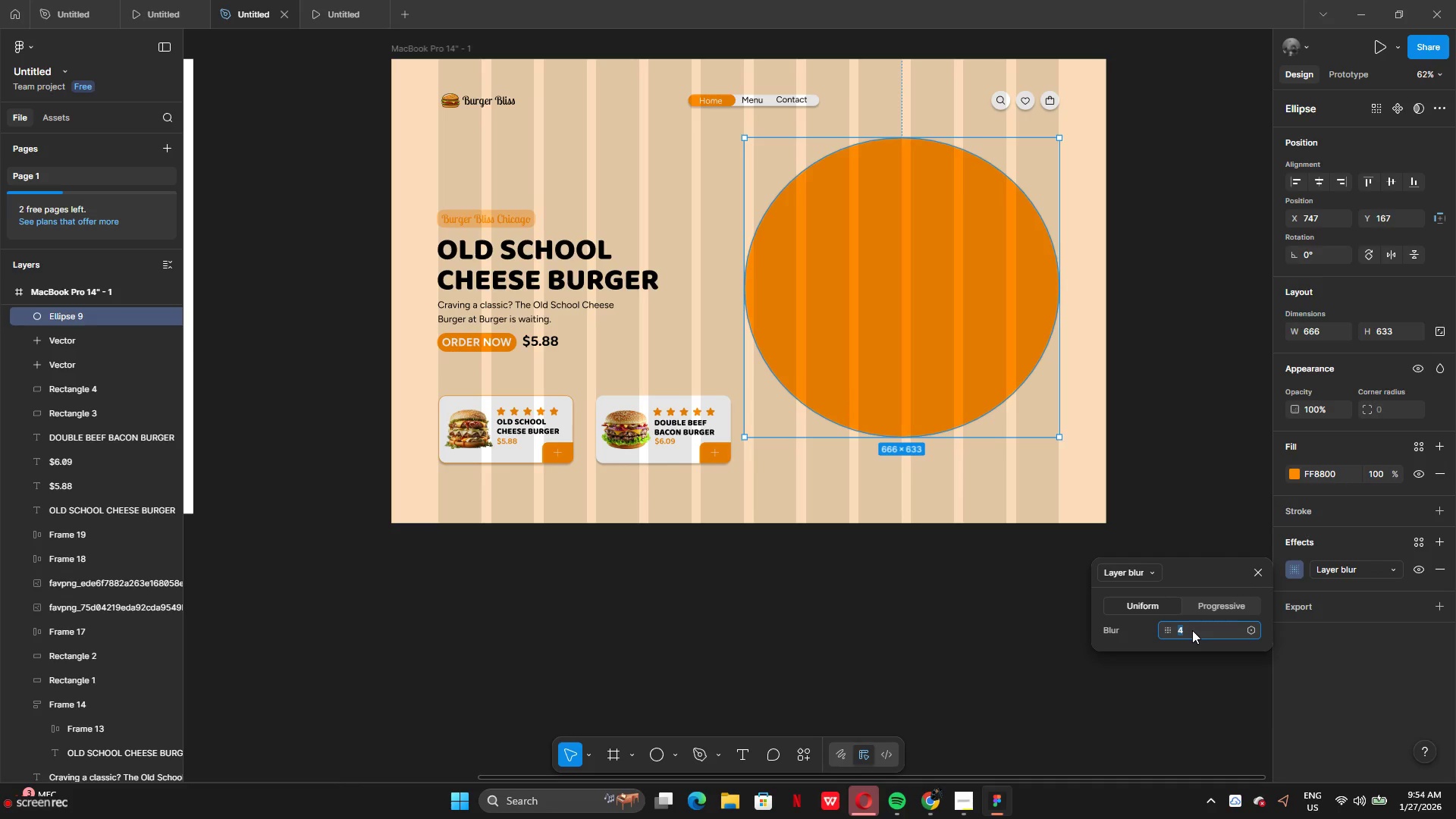 
type(100)
 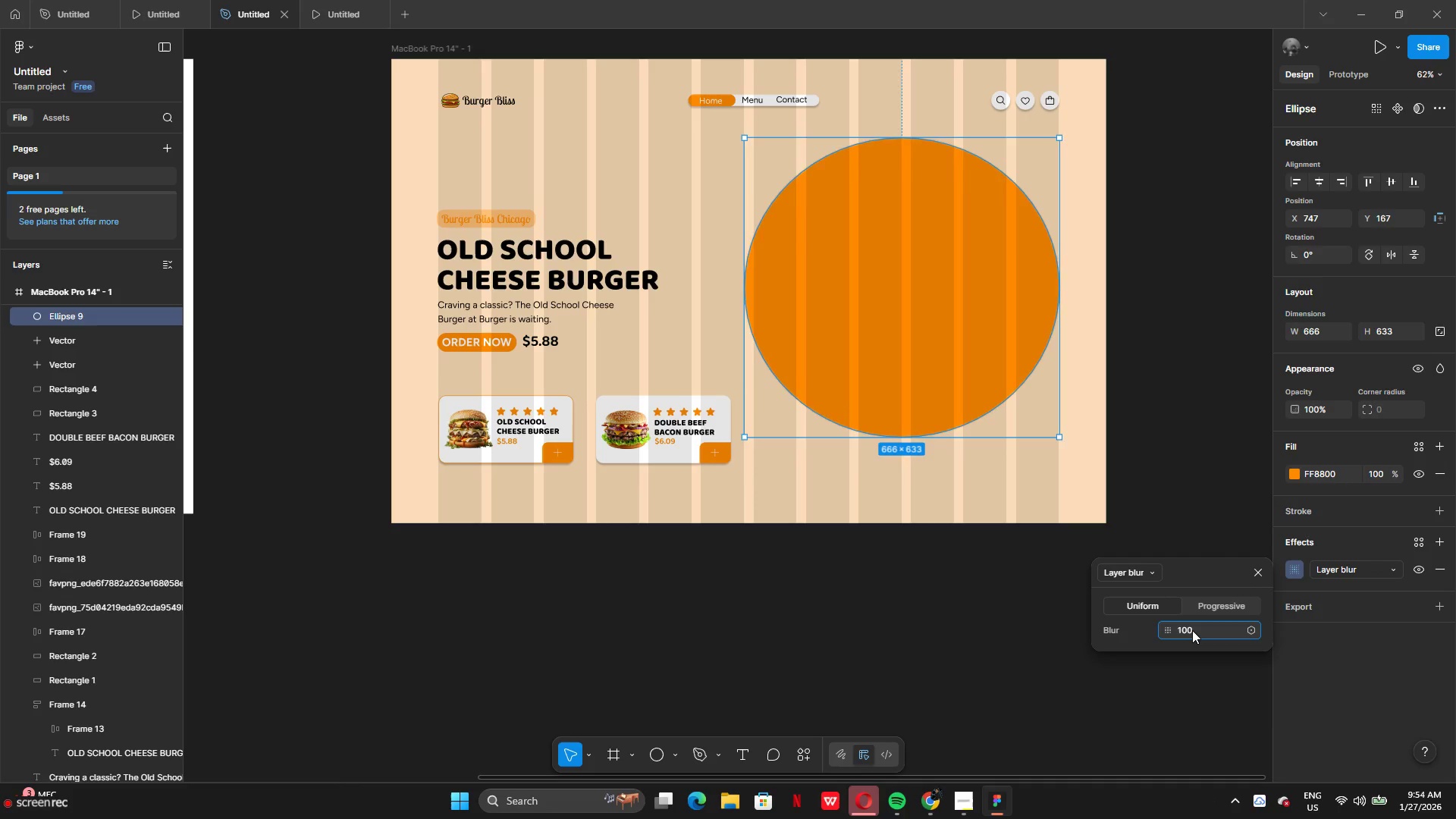 
key(Enter)
 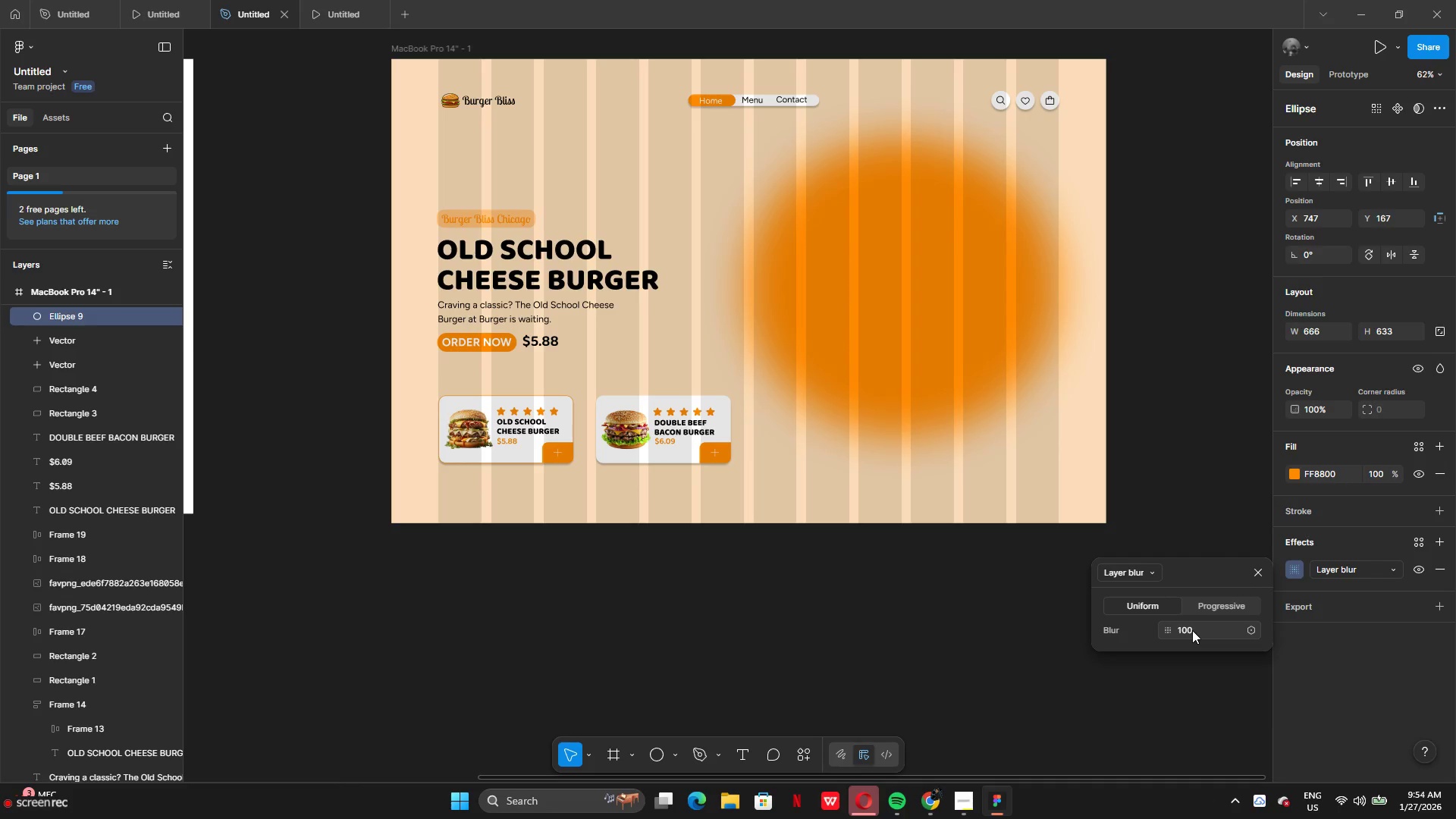 
left_click([1192, 630])
 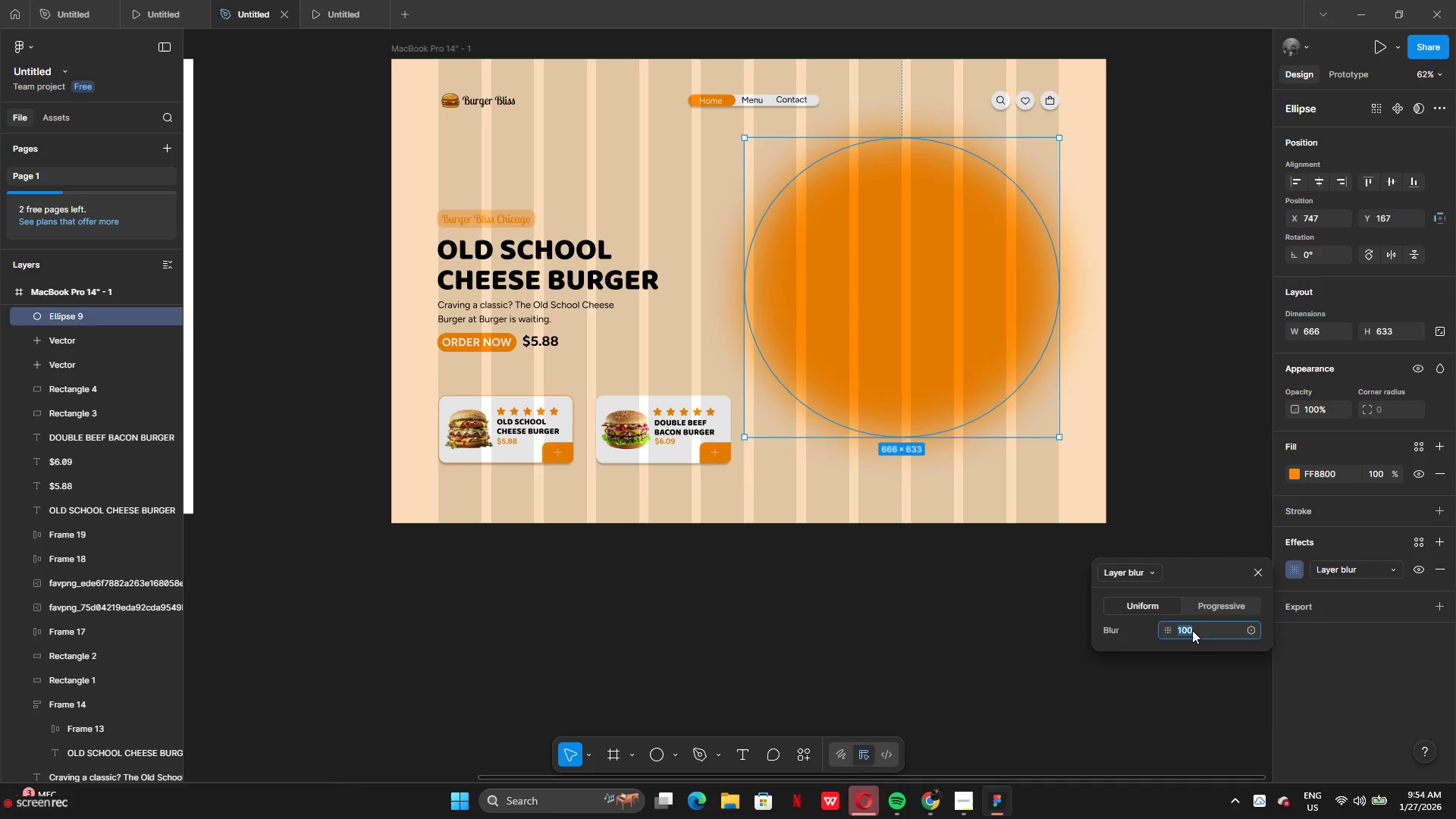 
key(Backspace)
type(300)
 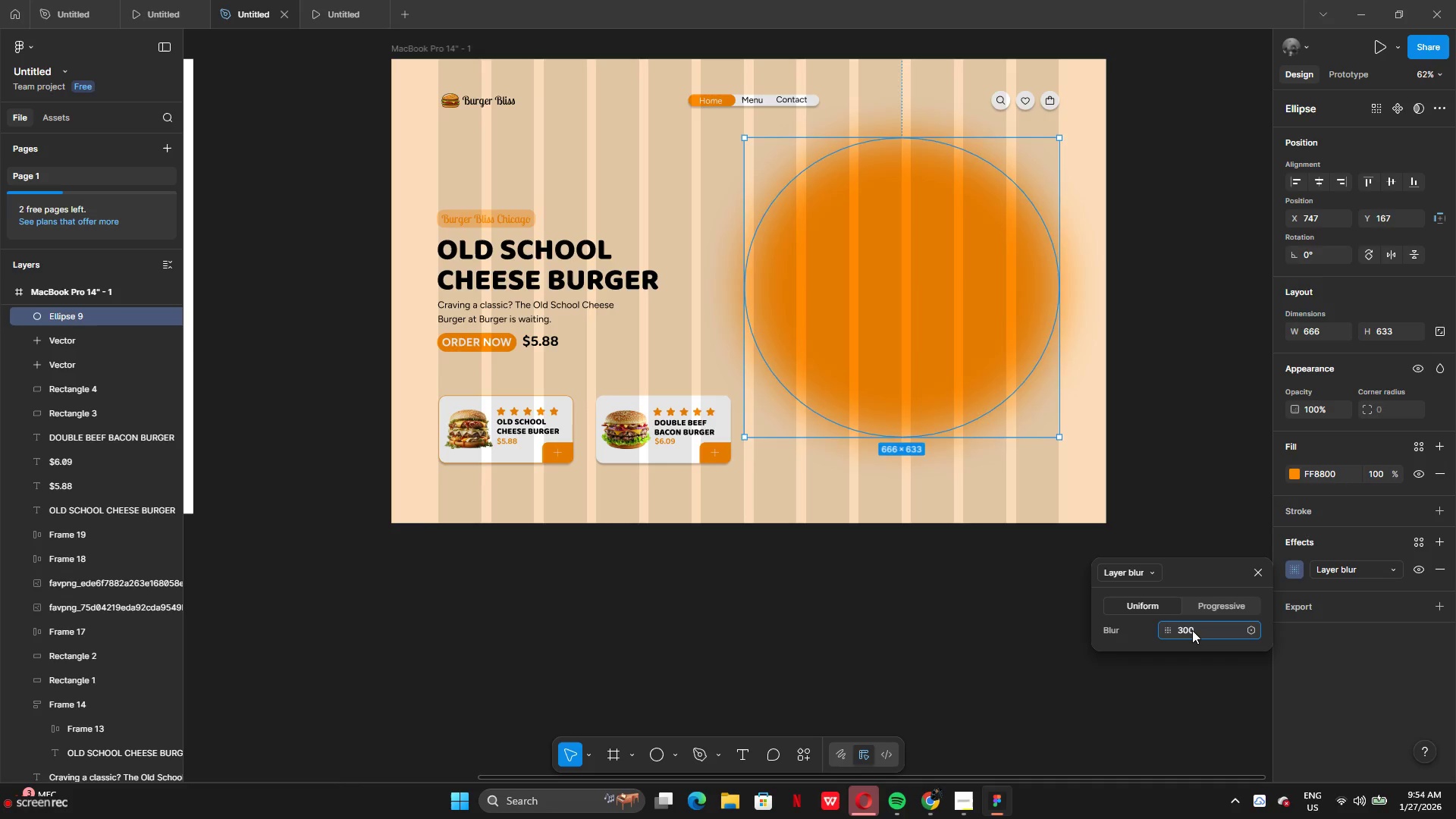 
key(Enter)
 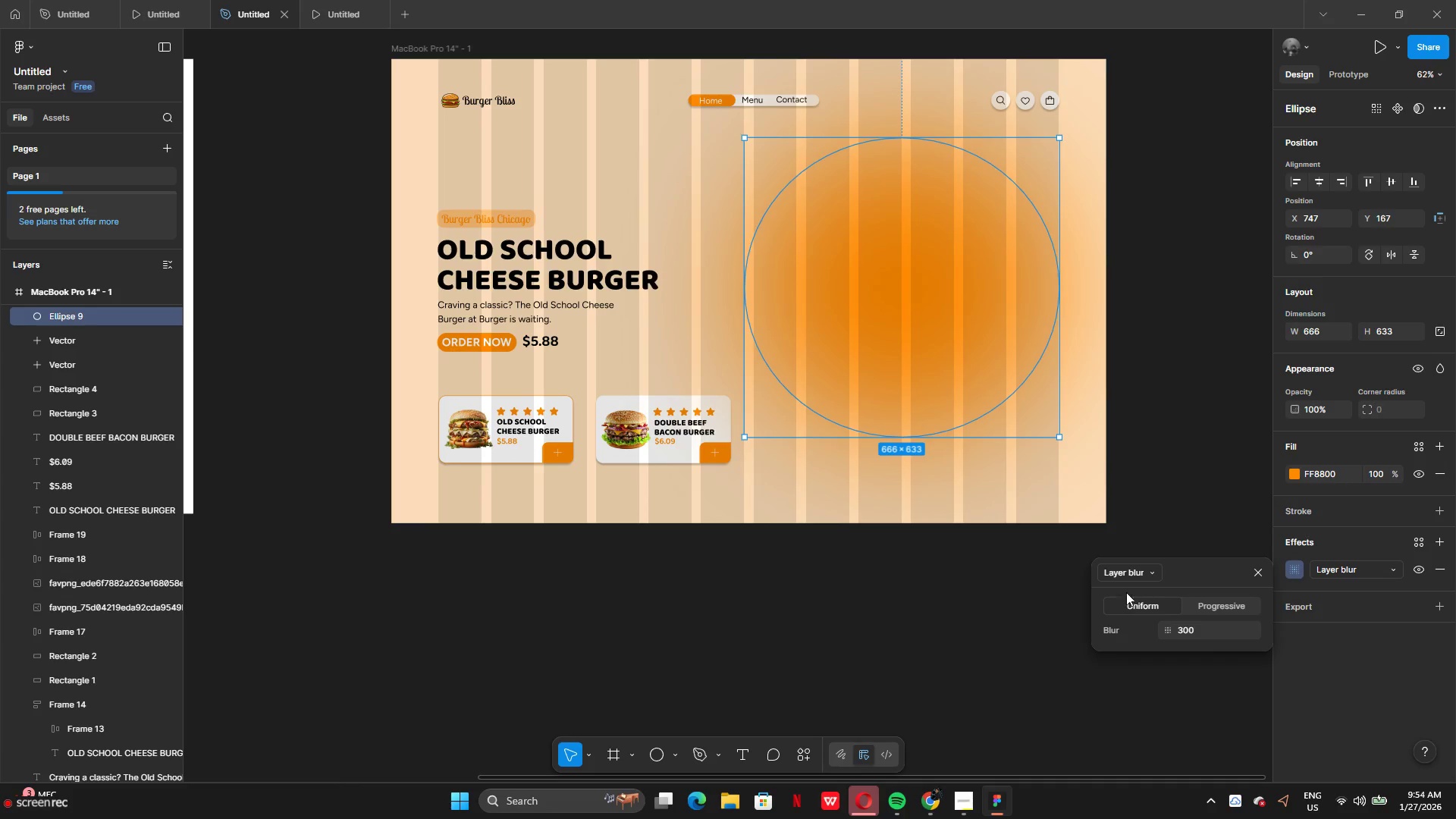 
wait(5.3)
 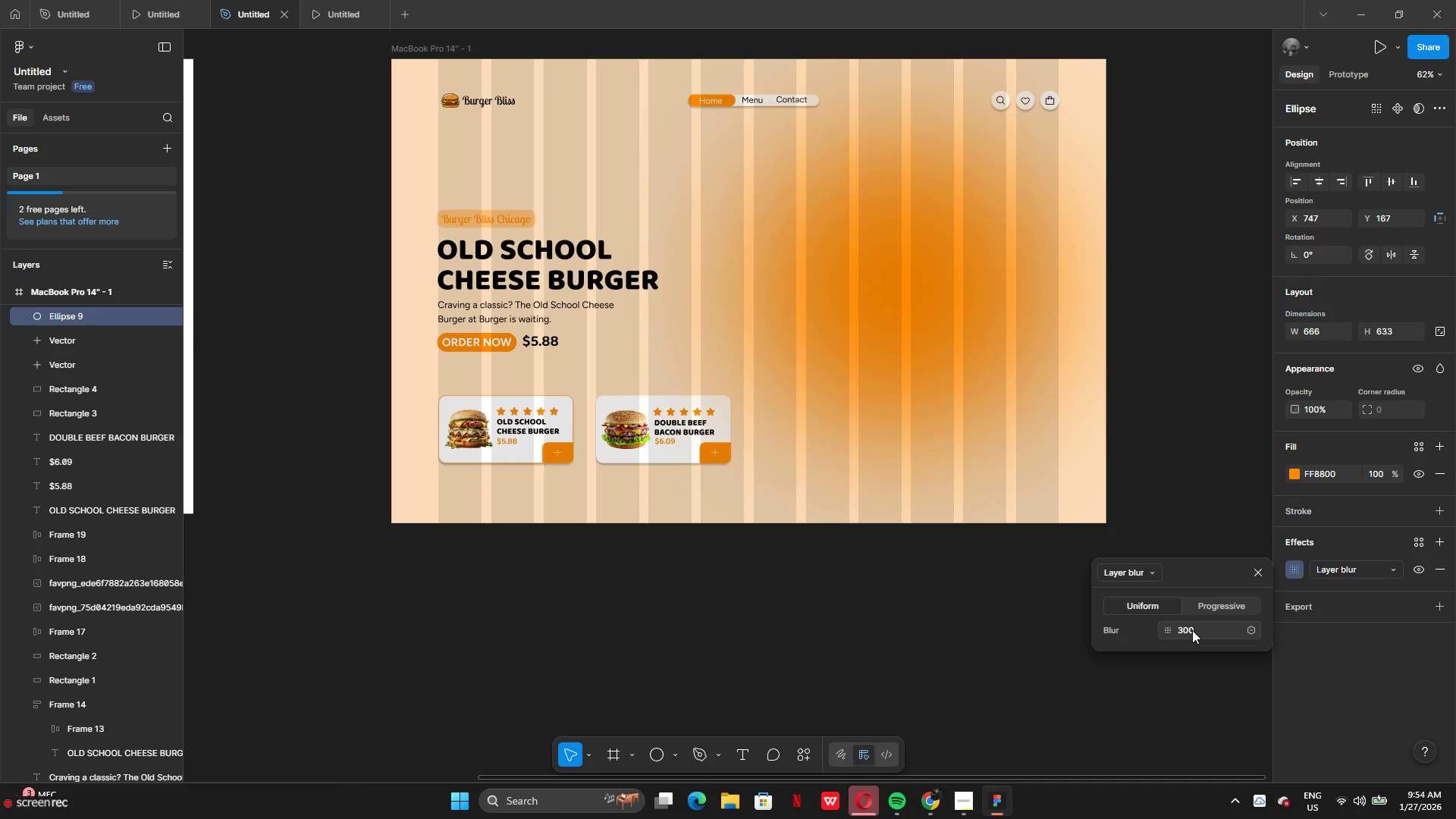 
left_click([1153, 609])
 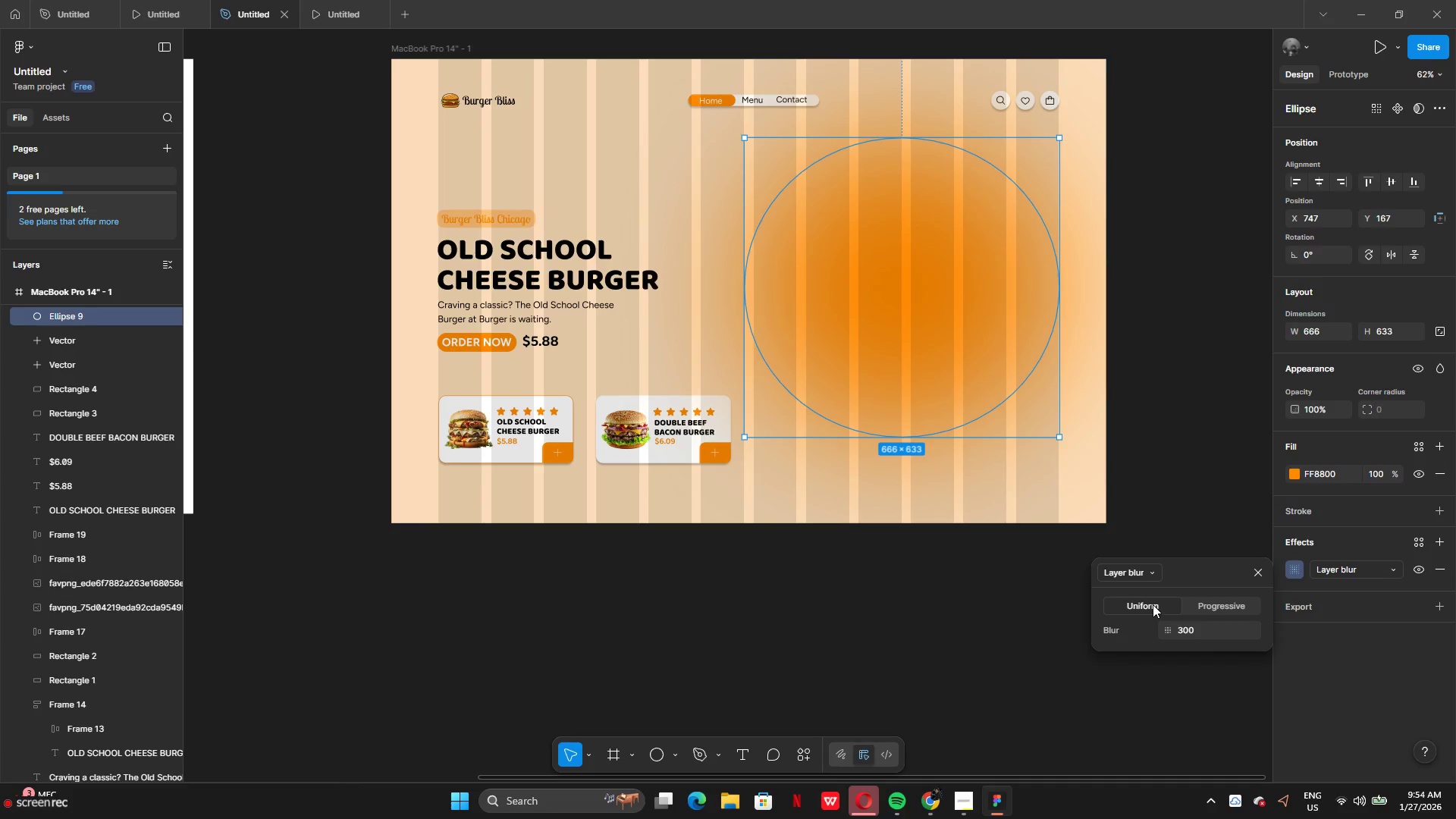 
left_click_drag(start_coordinate=[1153, 604], to_coordinate=[1175, 605])
 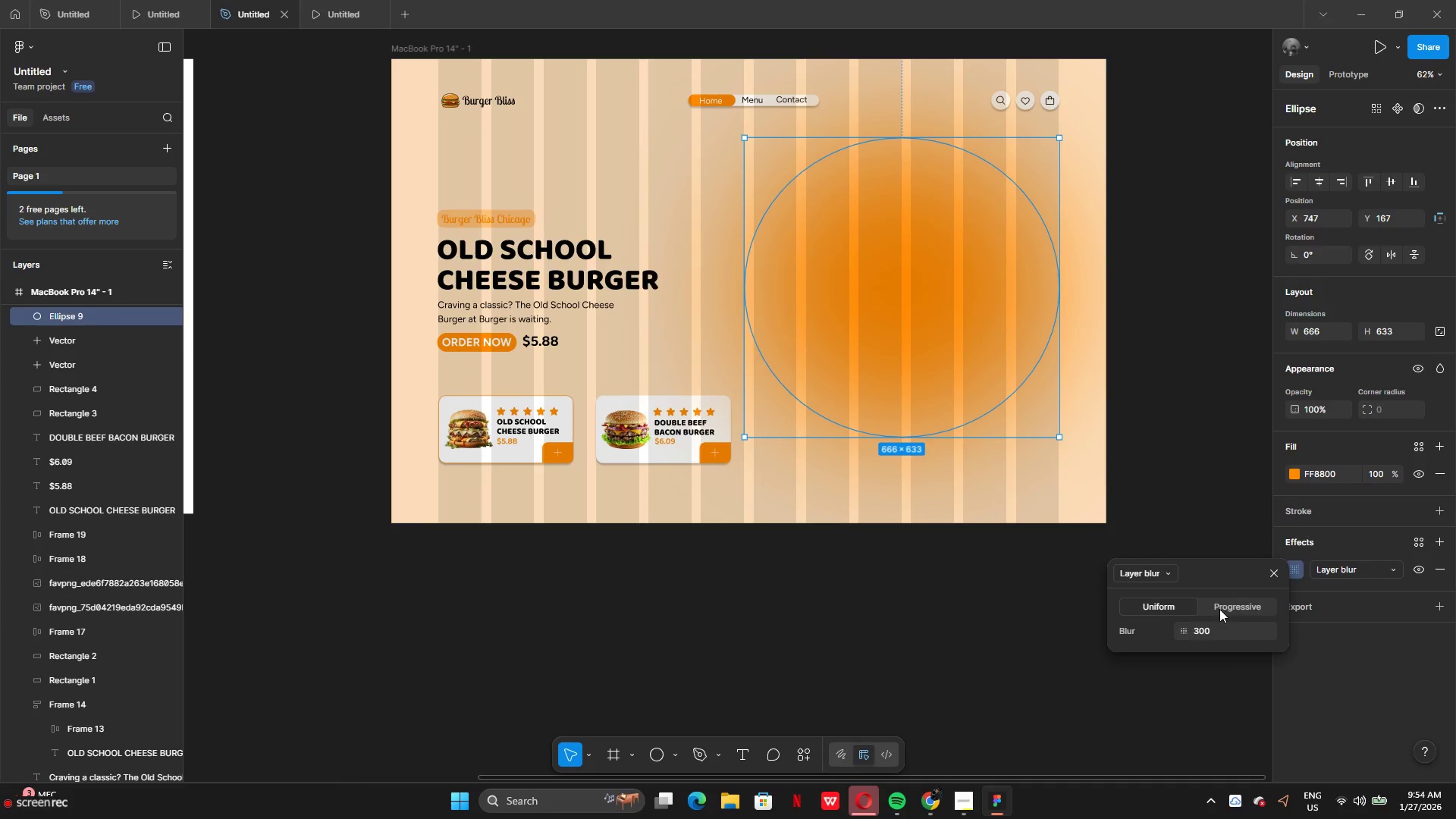 
left_click([1219, 608])
 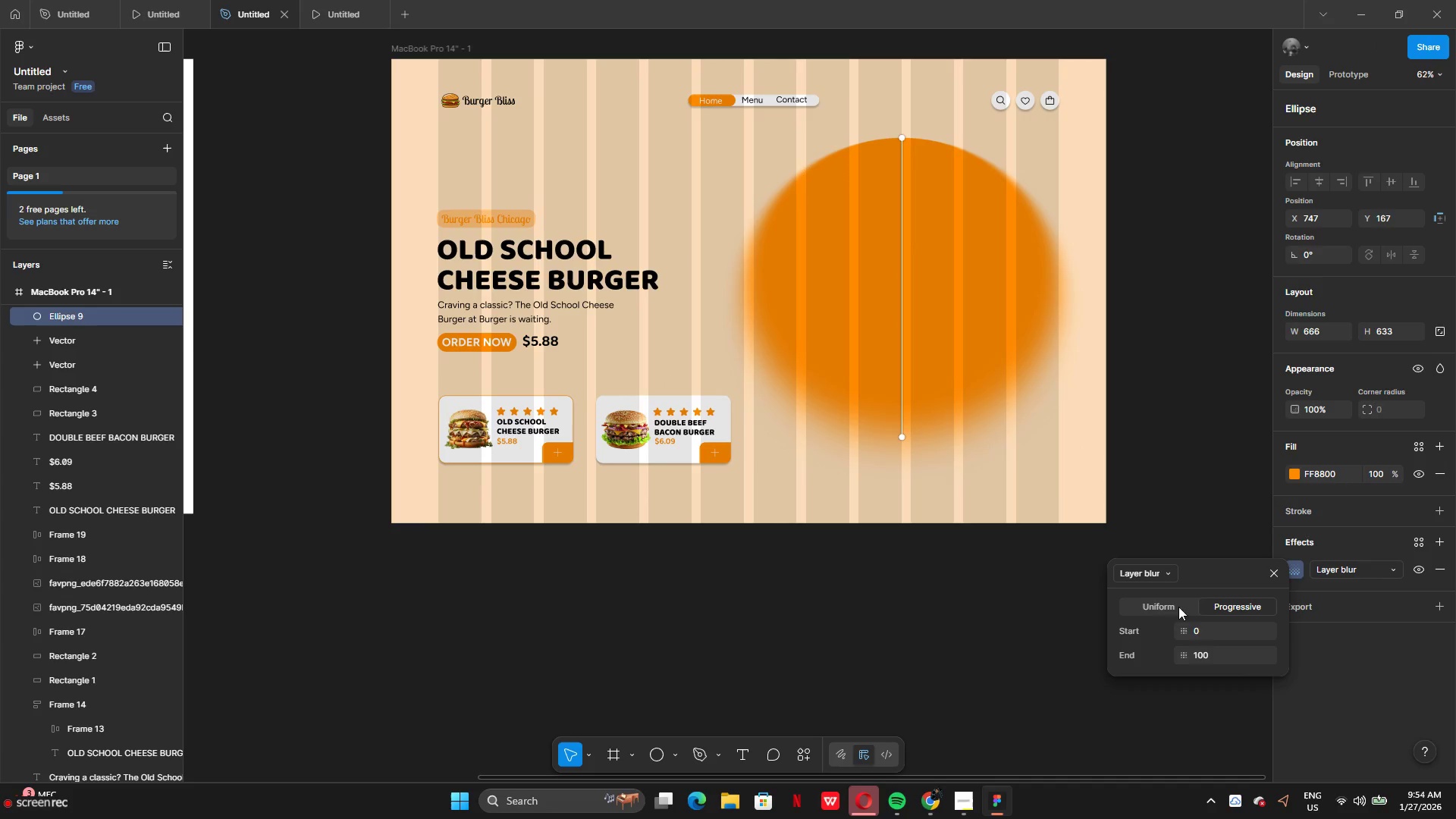 
left_click([1163, 607])
 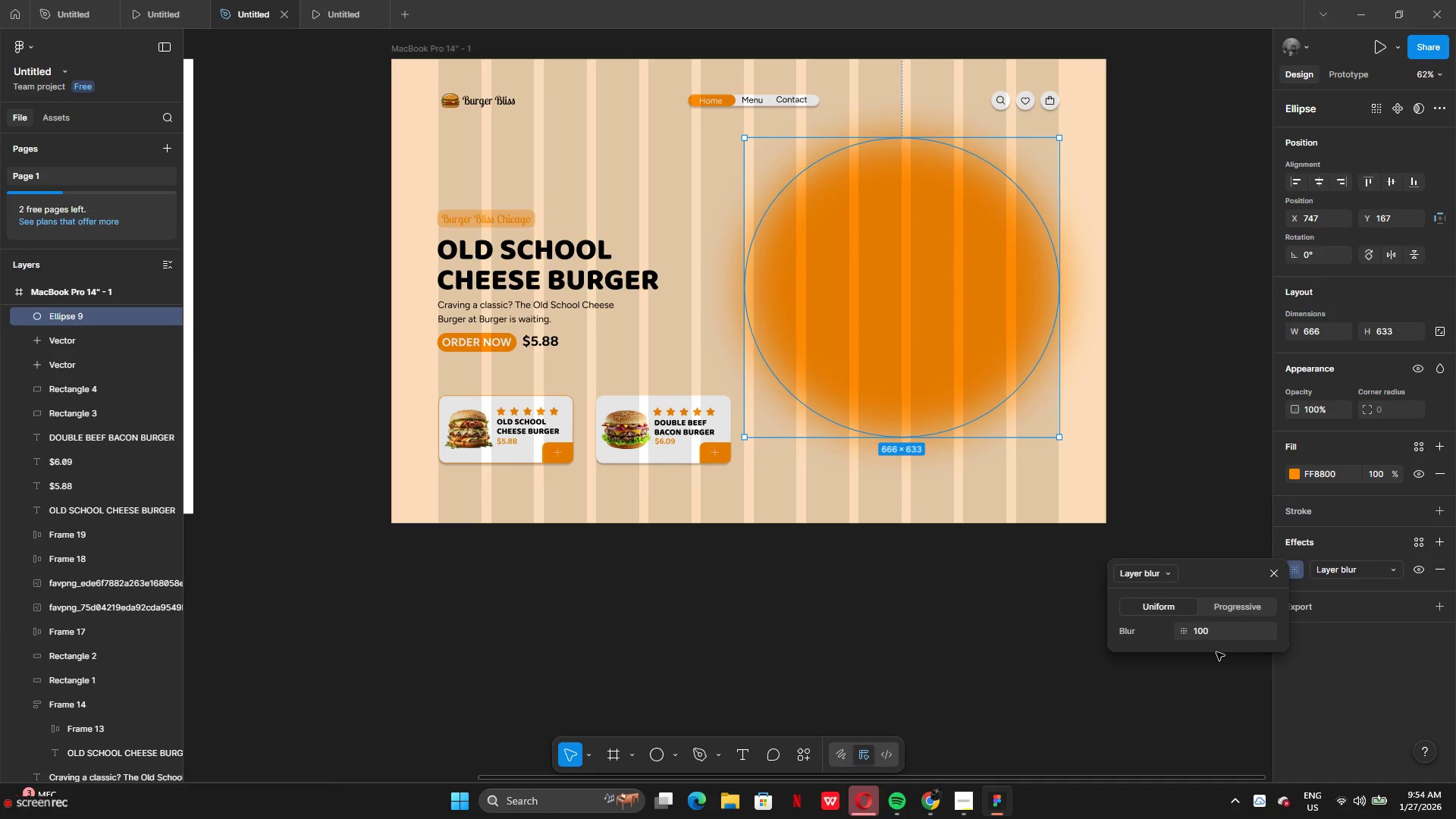 
left_click([1392, 679])
 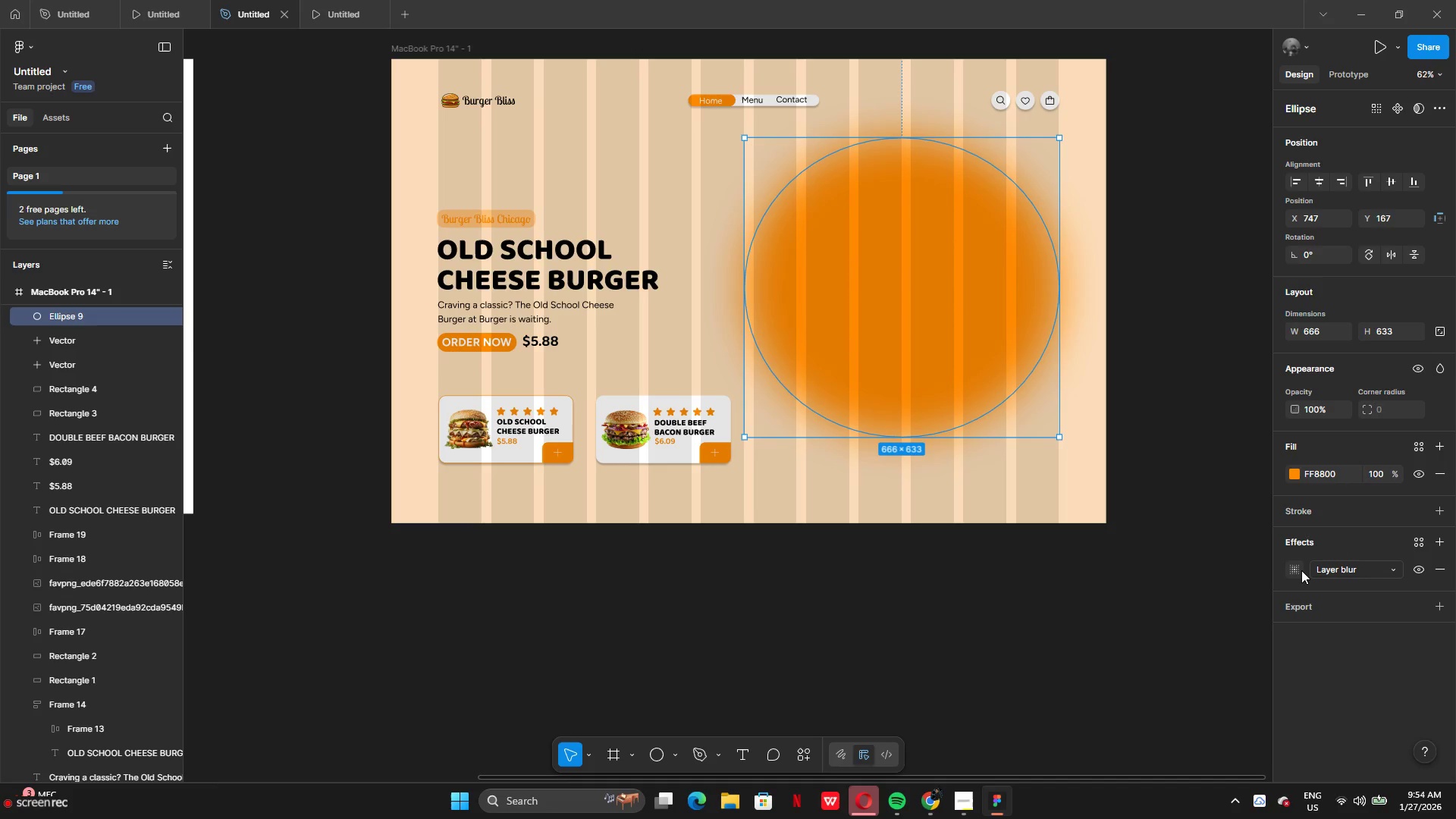 
wait(7.09)
 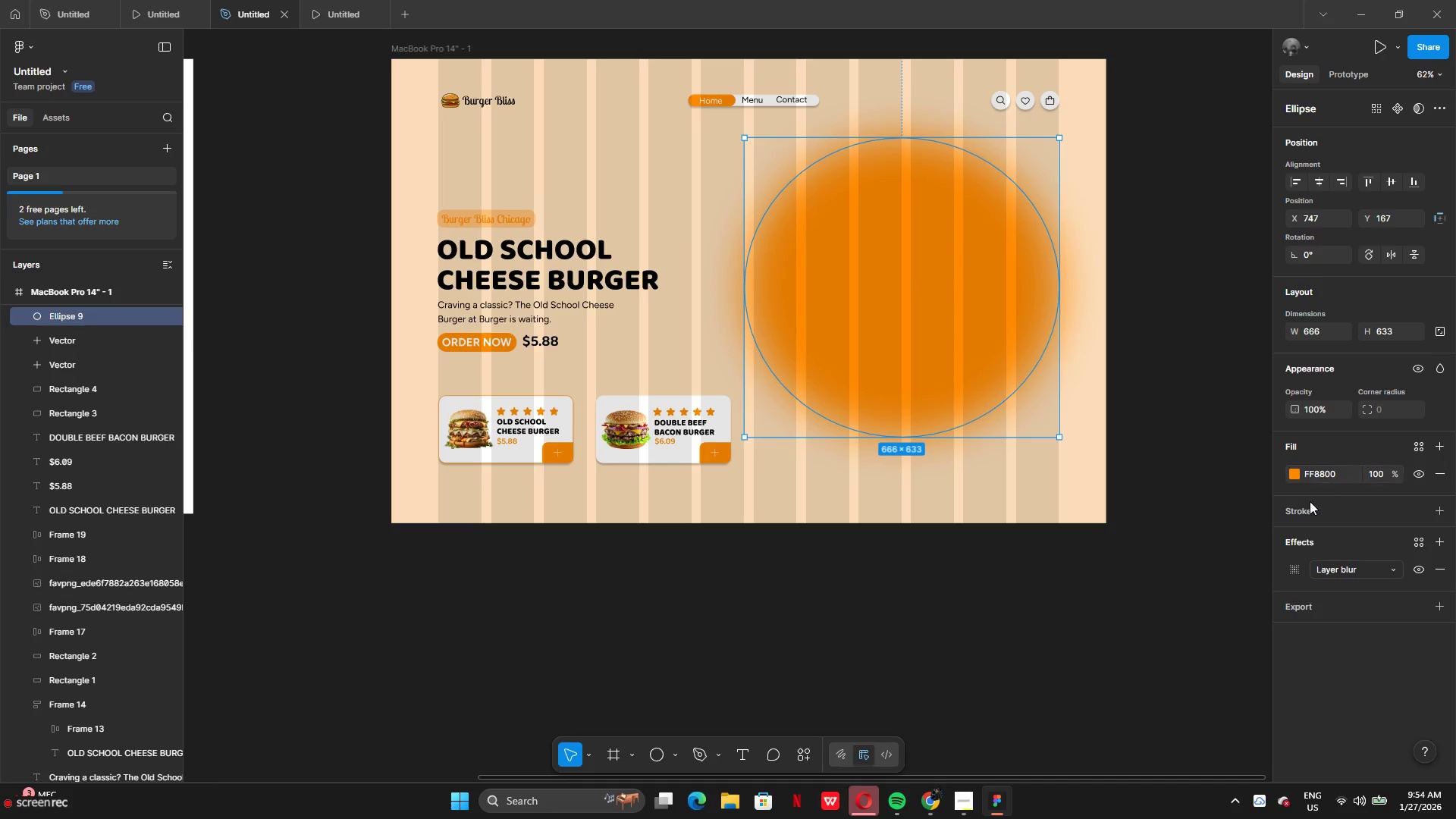 
left_click([933, 355])
 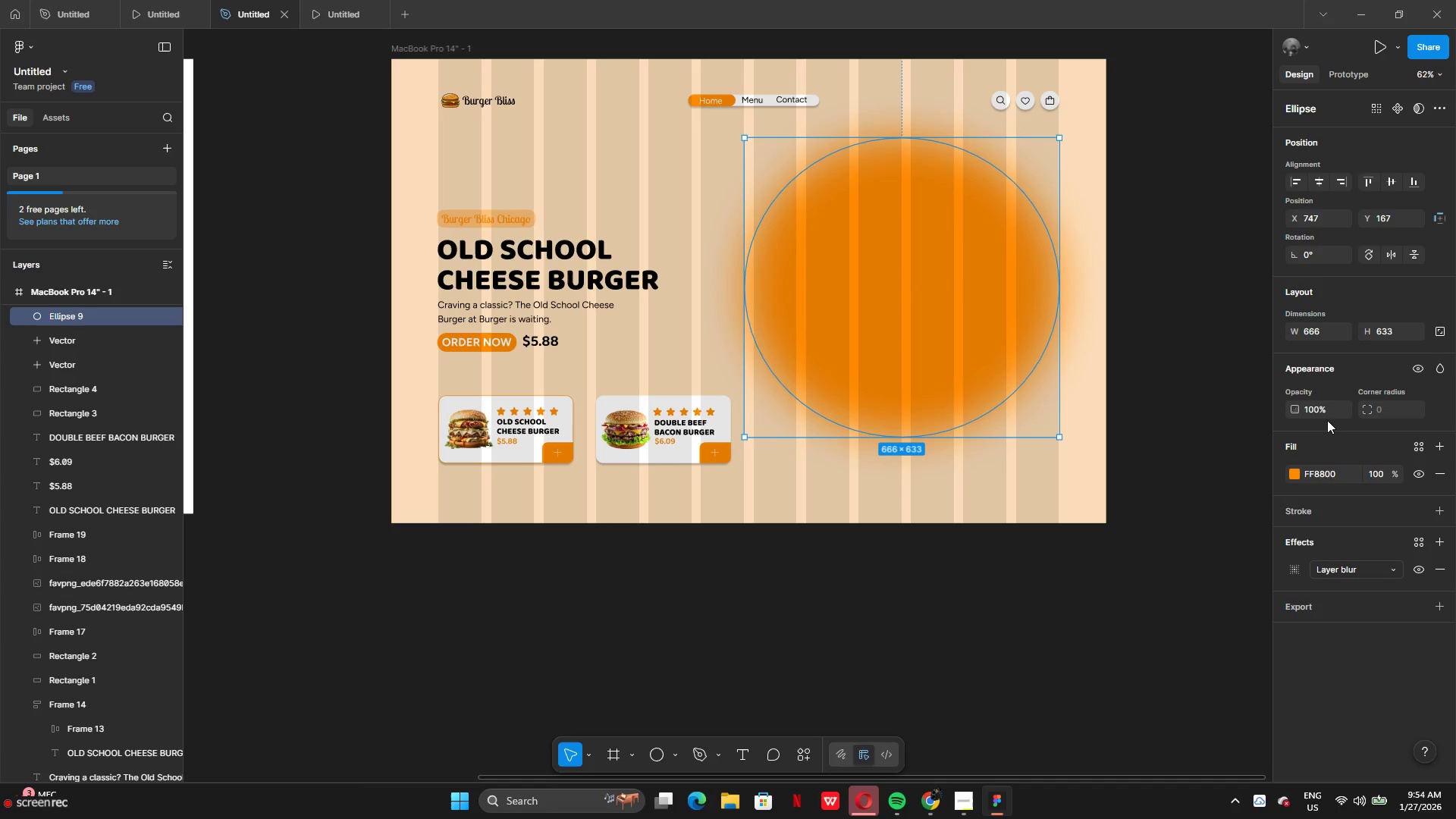 
left_click([1325, 410])
 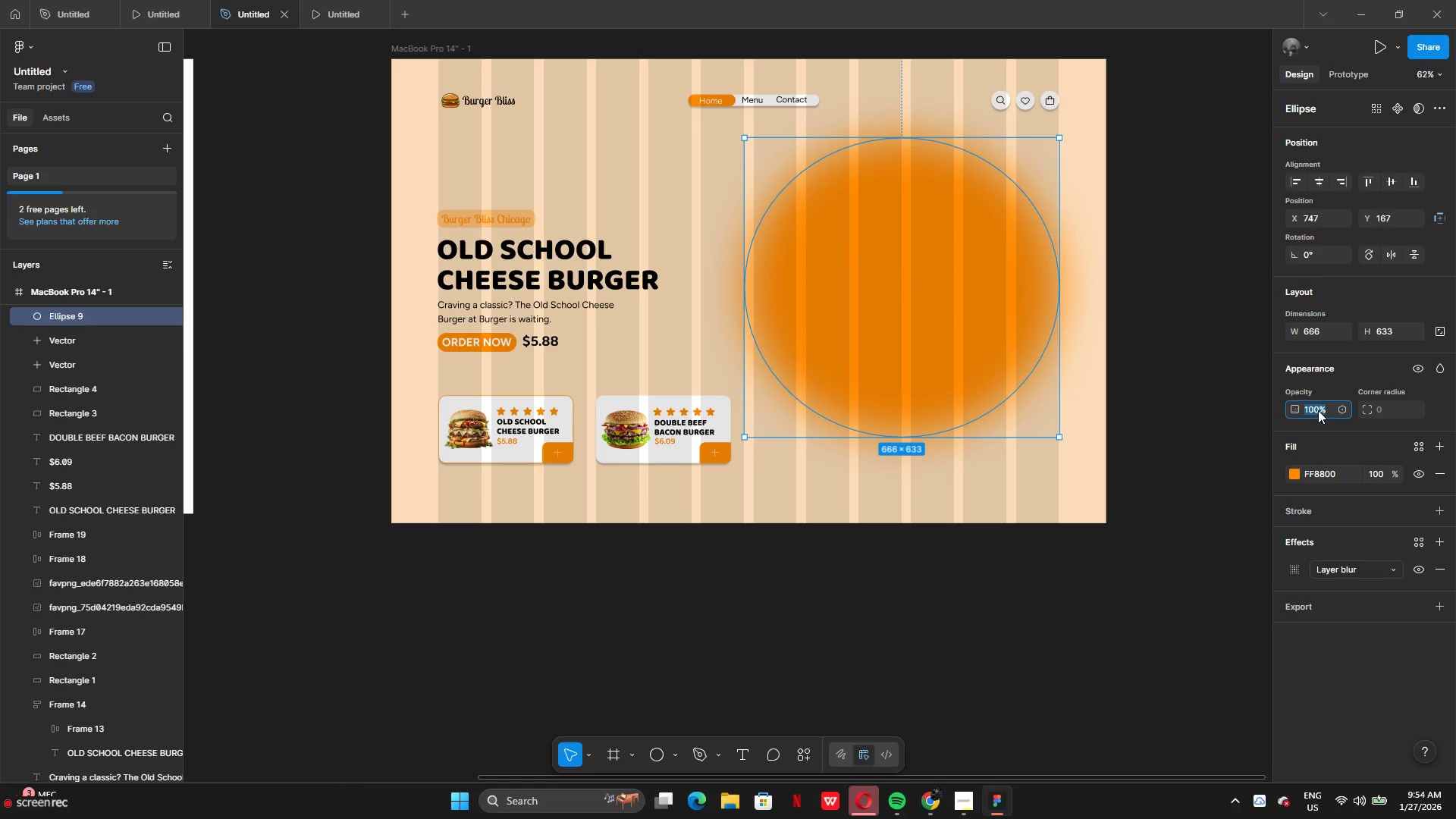 
left_click([1318, 410])
 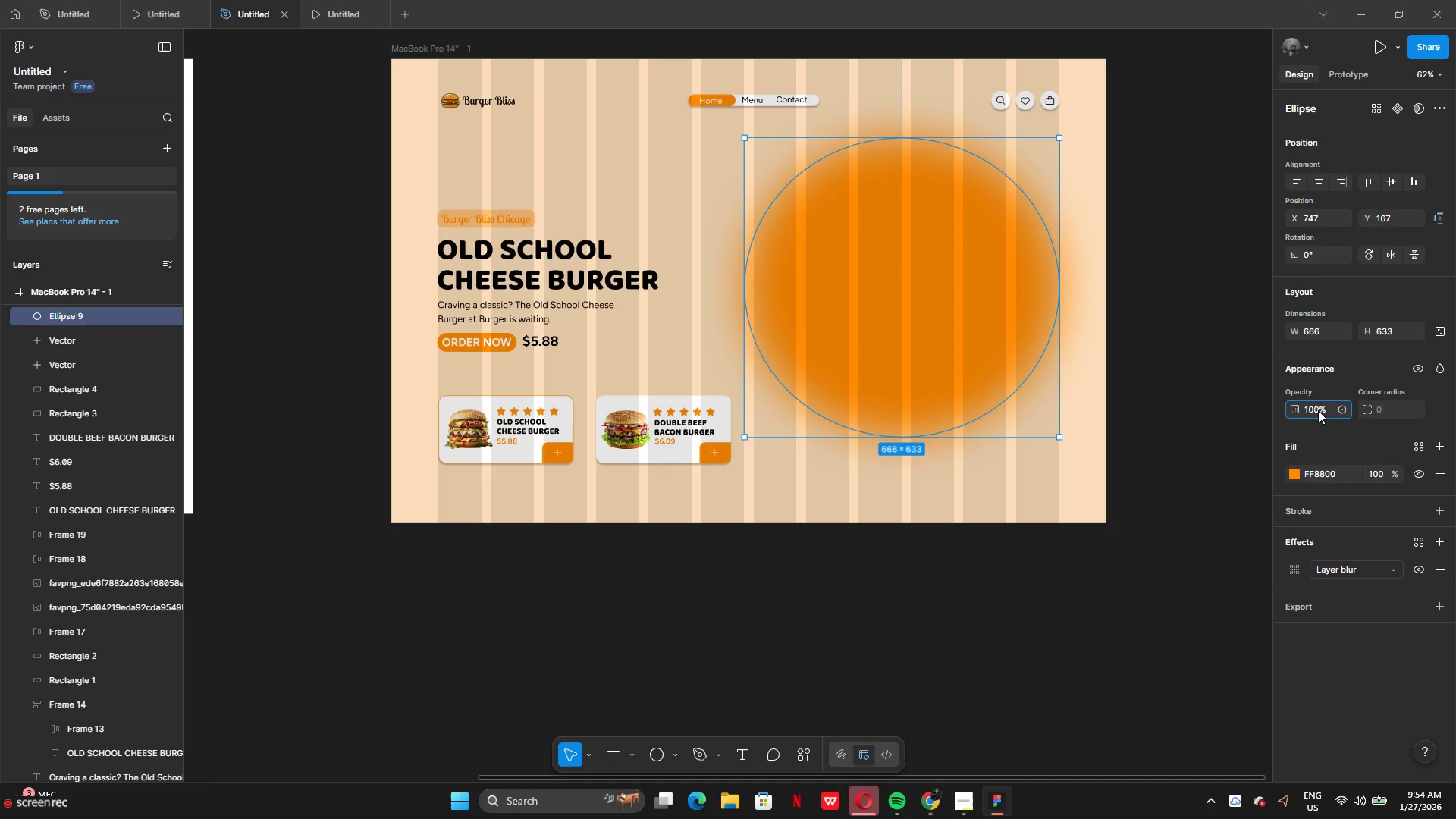 
key(Backspace)
key(Backspace)
key(Backspace)
type(50)
 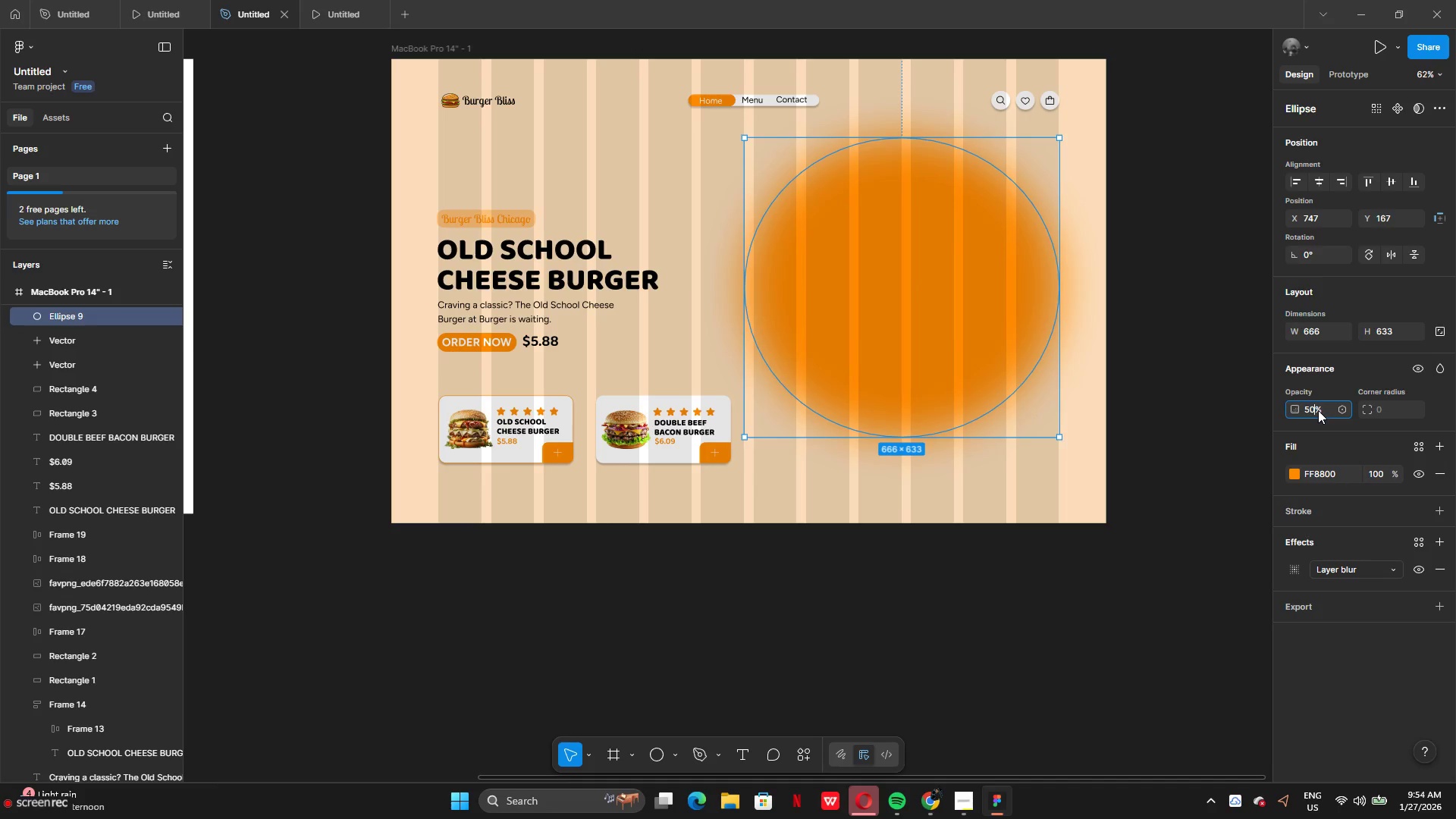 
key(Enter)
 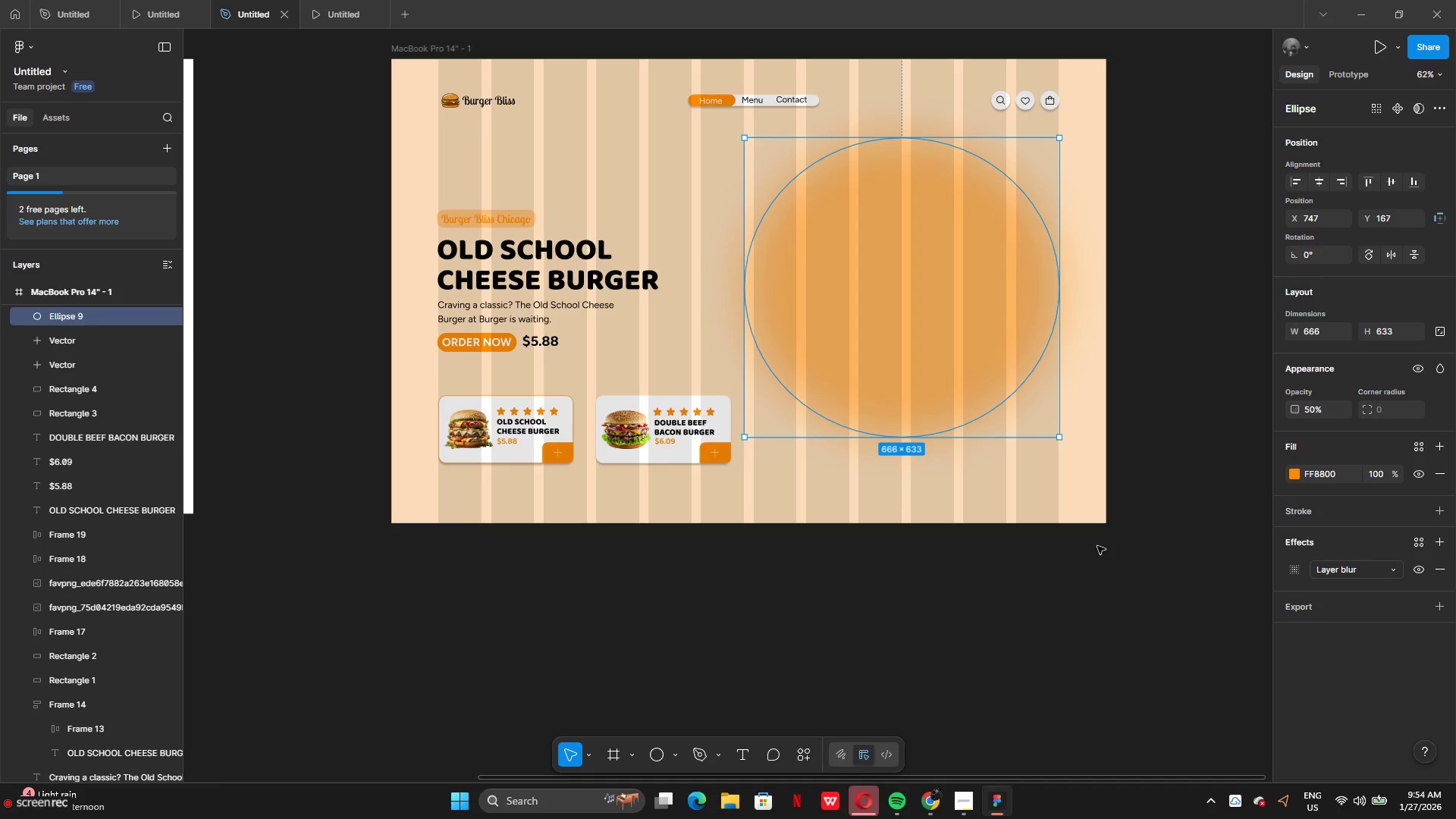 
left_click([1058, 597])
 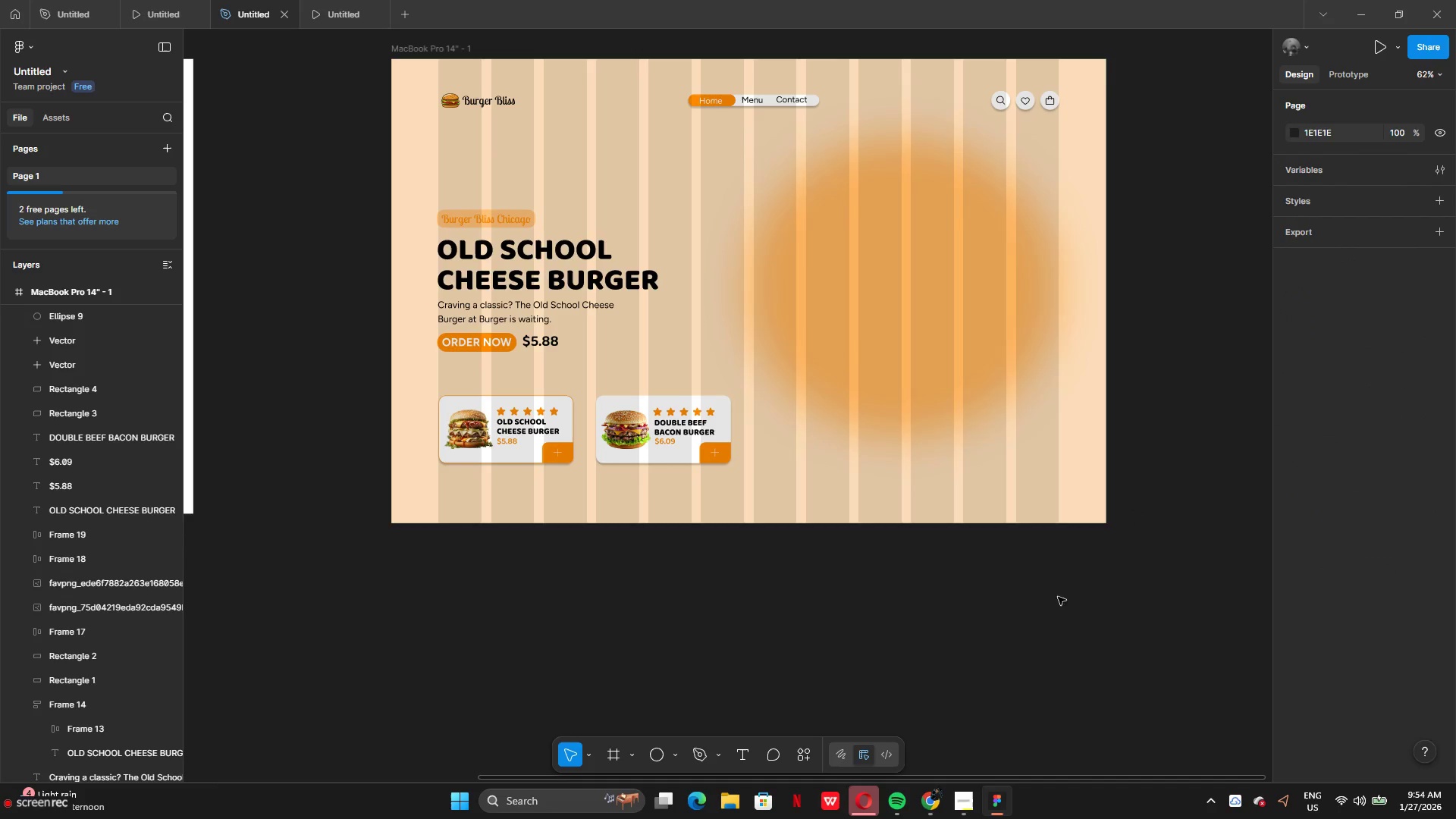 
scroll: coordinate [1062, 482], scroll_direction: up, amount: 4.0
 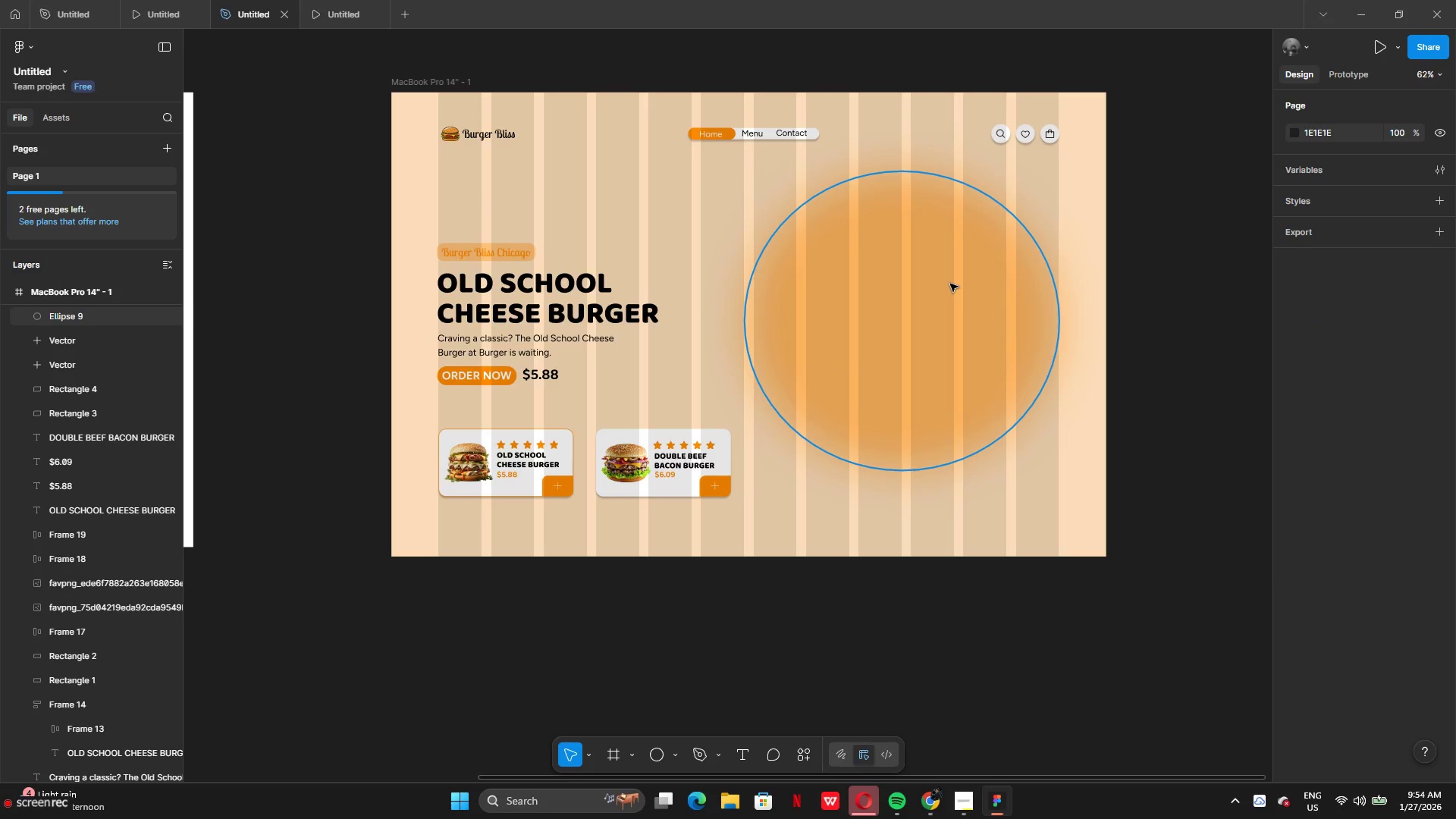 
left_click_drag(start_coordinate=[950, 284], to_coordinate=[948, 297])
 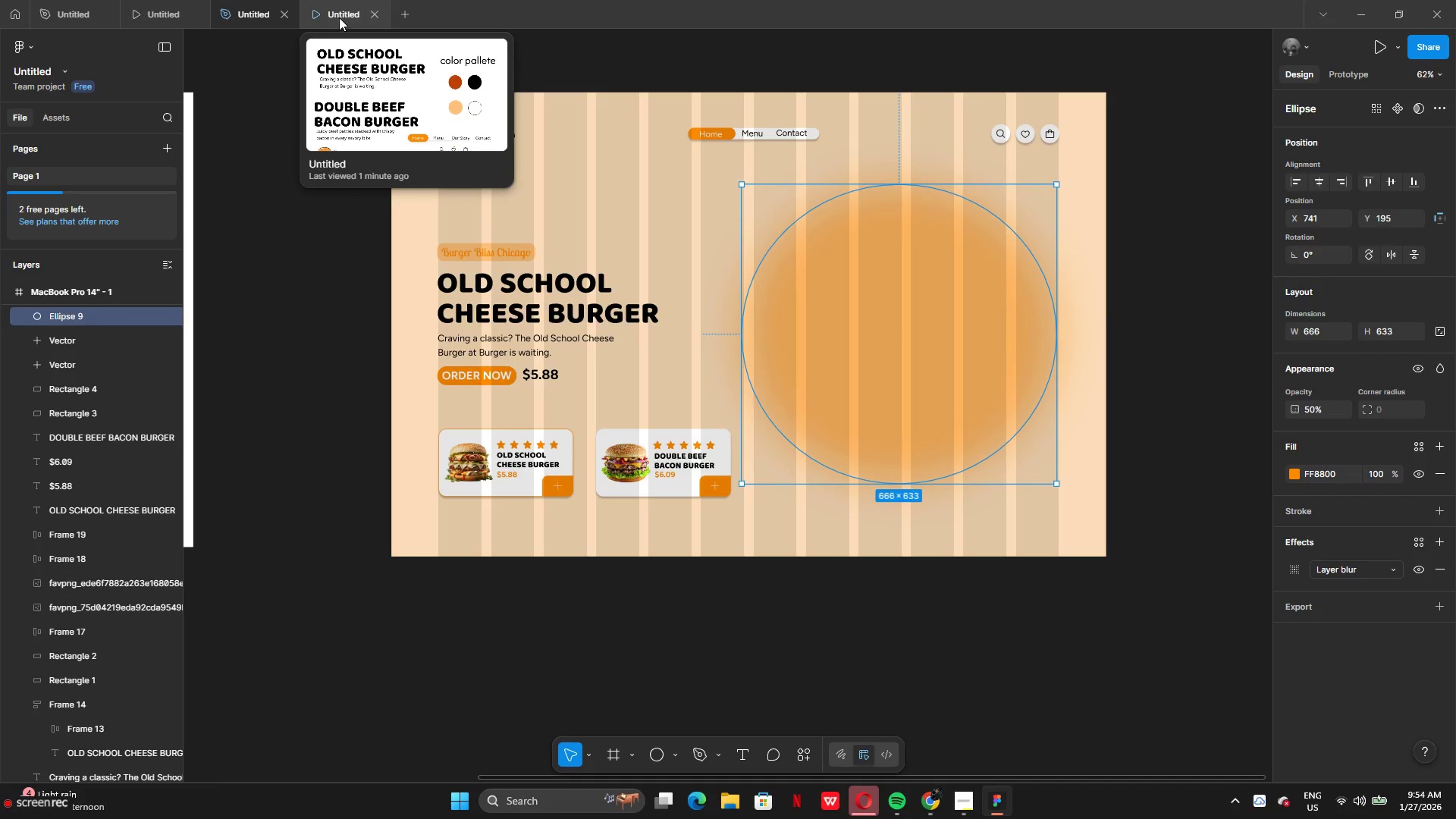 
left_click([339, 17])
 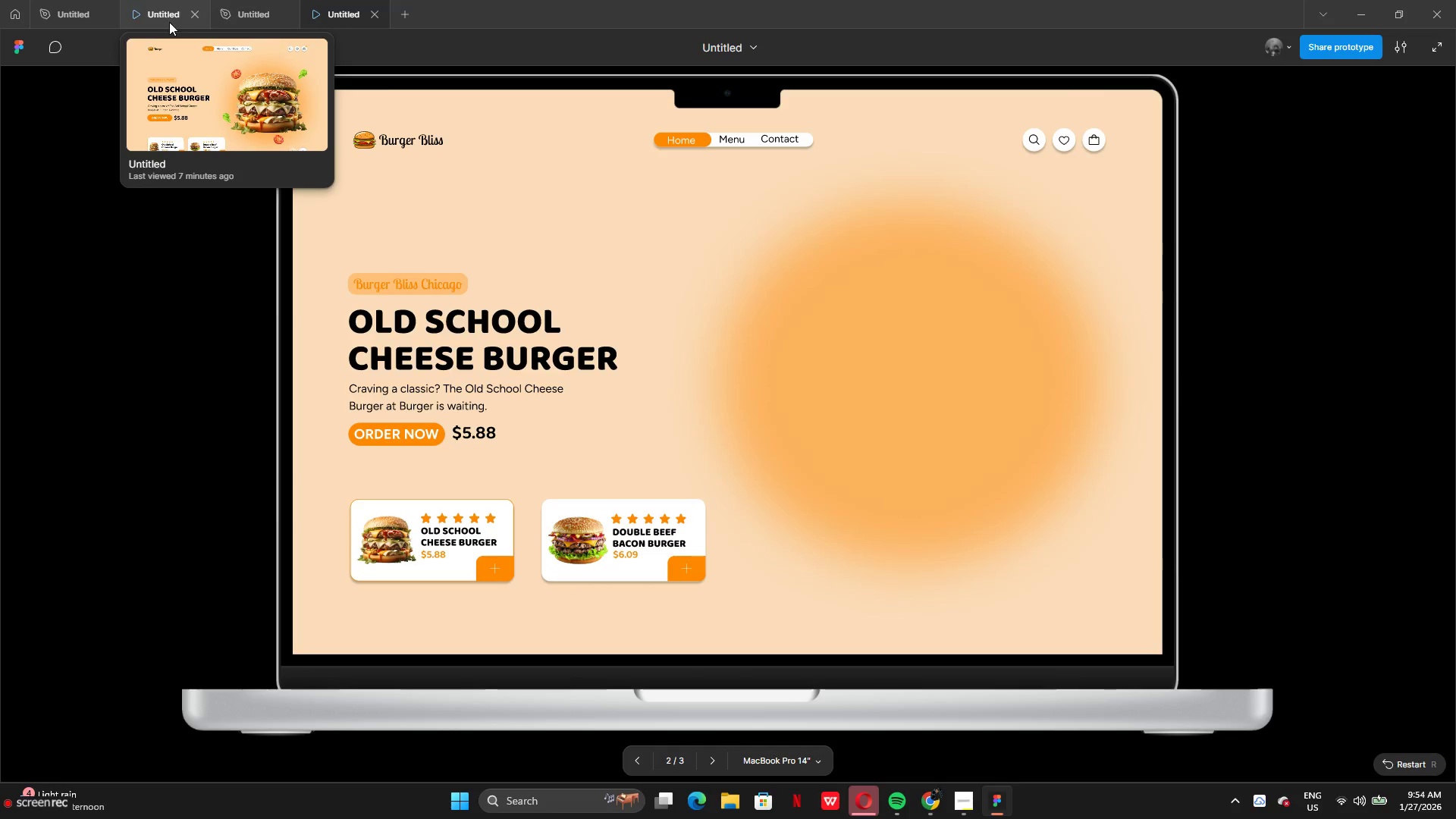 
left_click([162, 16])
 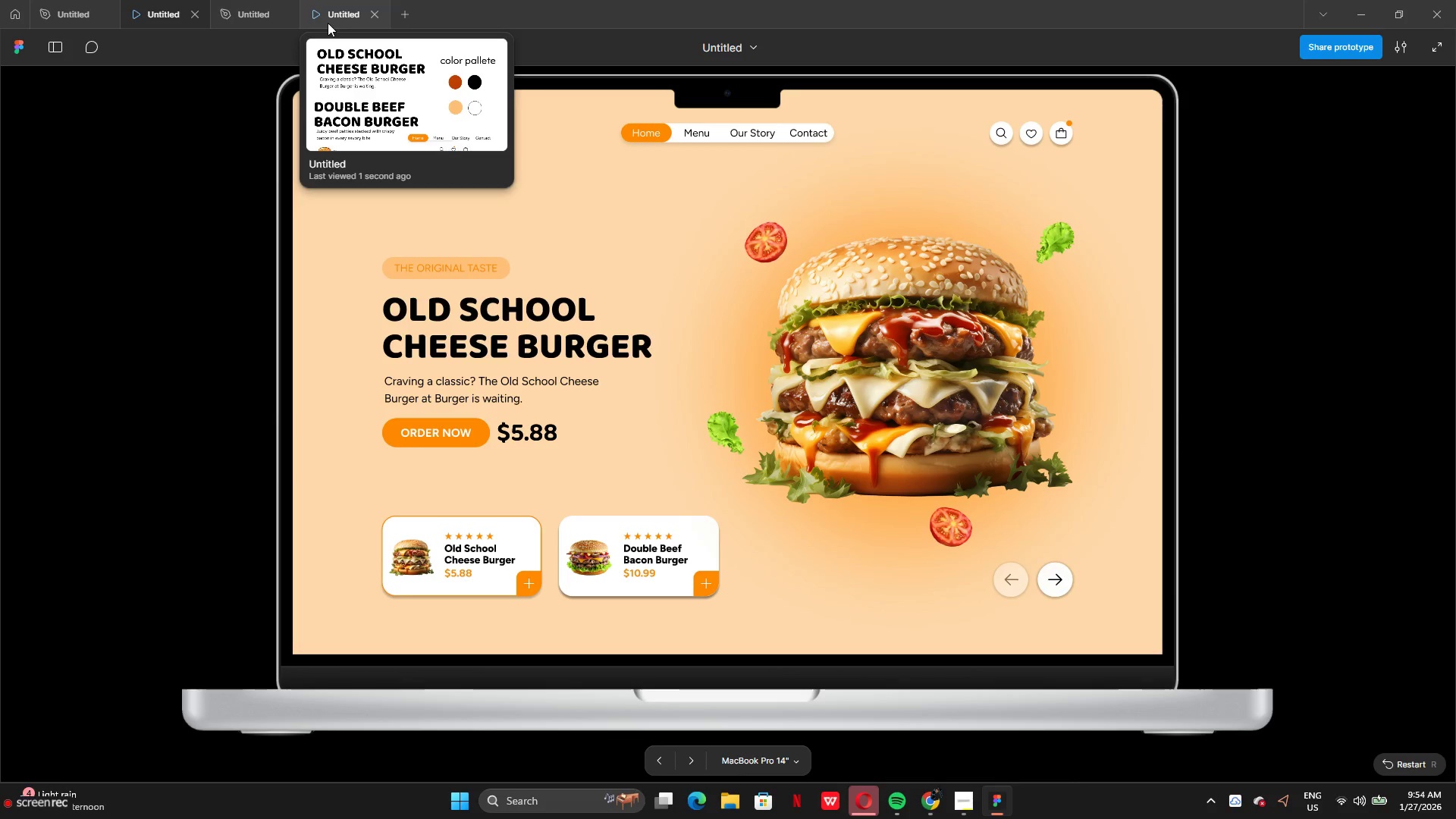 
left_click([340, 14])
 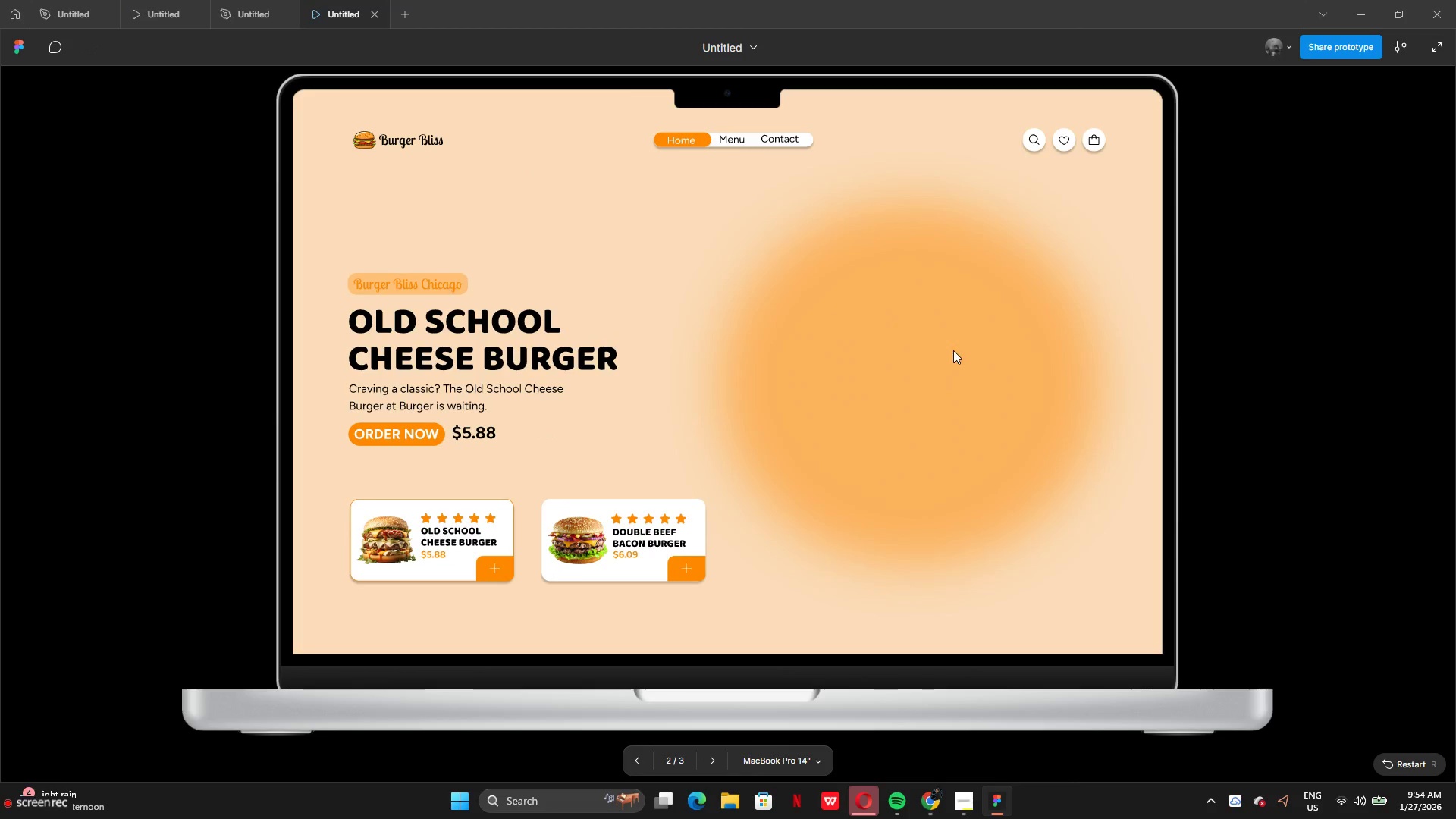 
left_click([953, 350])
 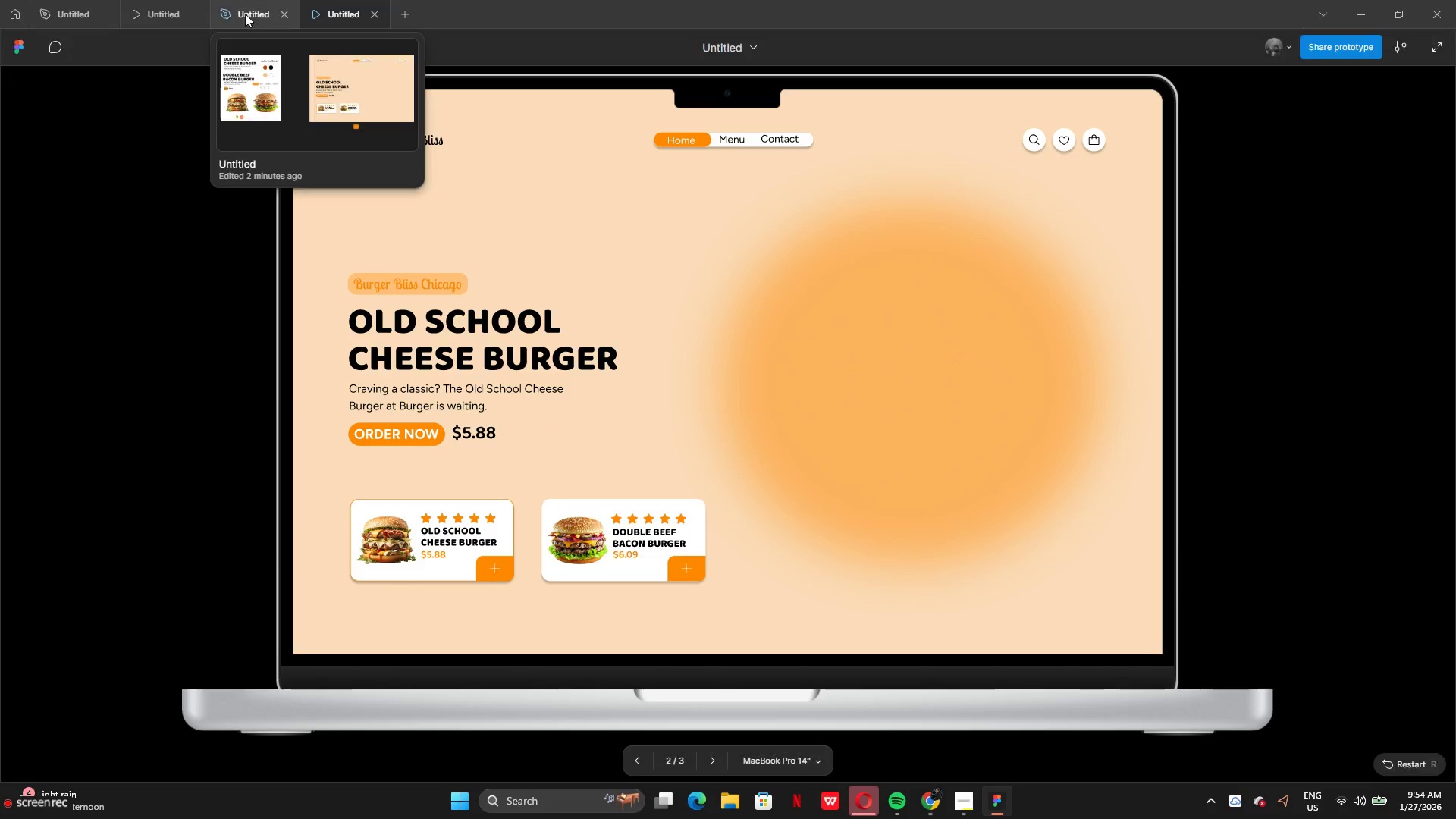 
left_click([244, 13])
 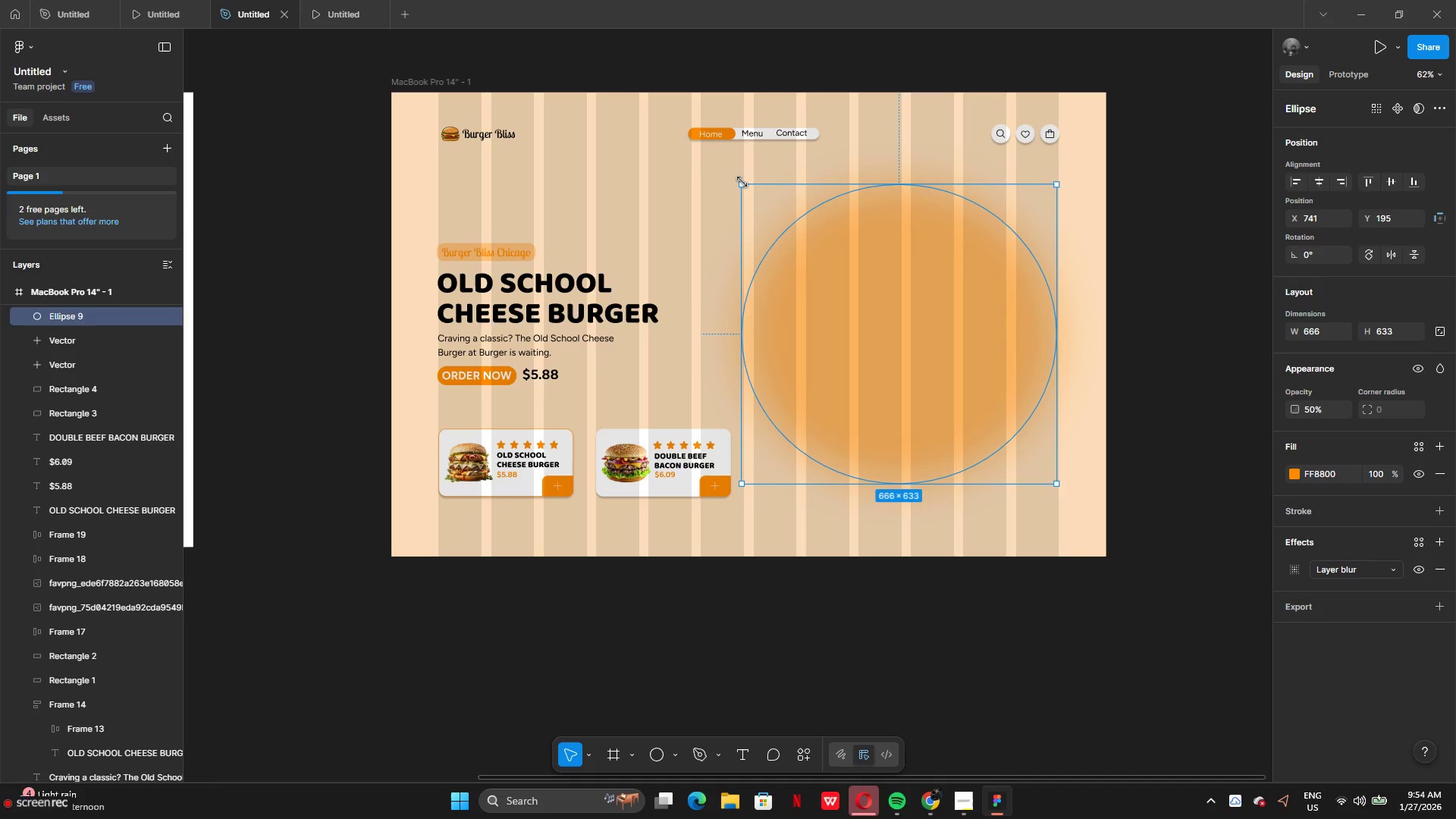 
left_click_drag(start_coordinate=[742, 181], to_coordinate=[763, 217])
 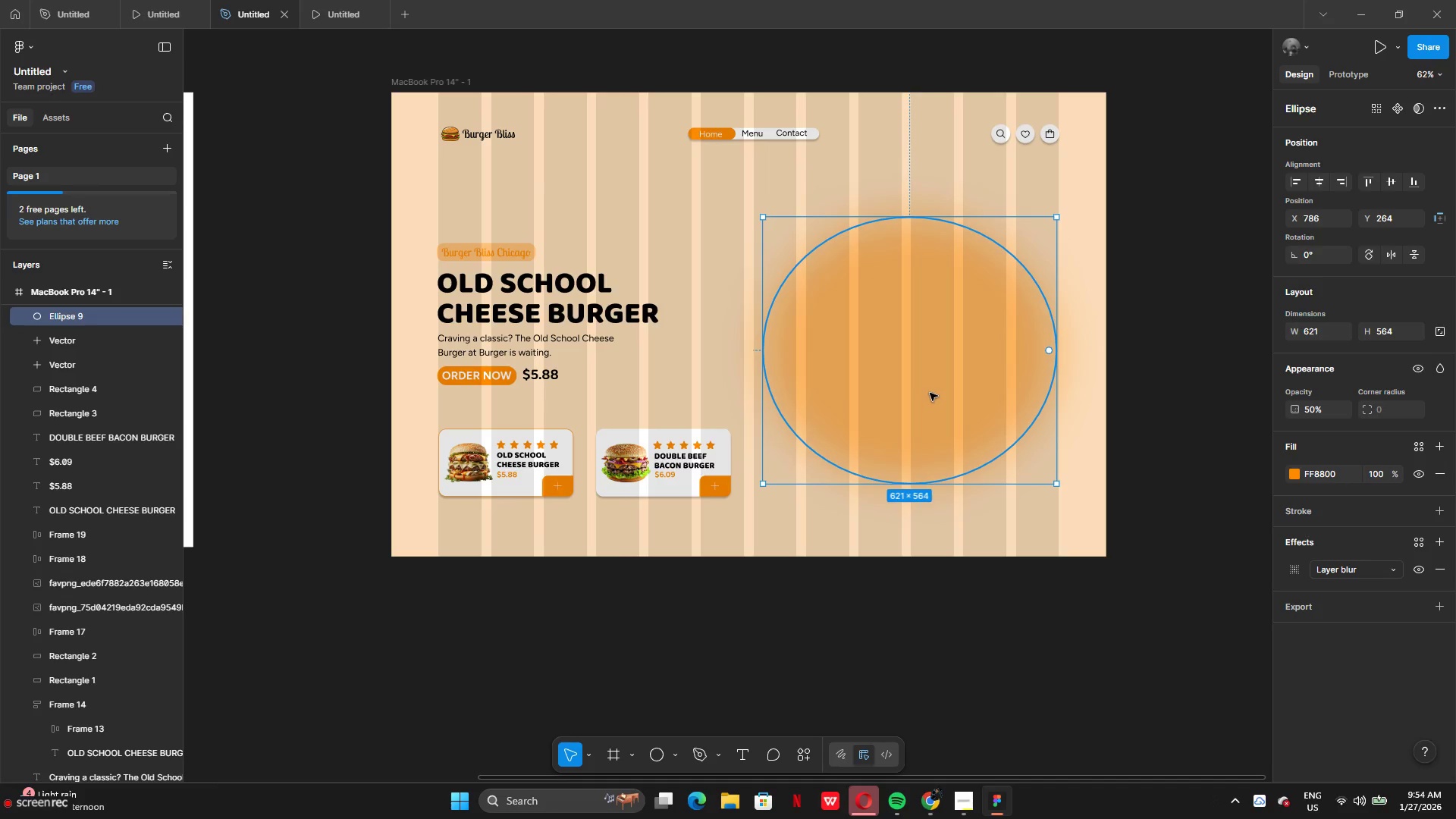 
left_click_drag(start_coordinate=[929, 393], to_coordinate=[930, 372])
 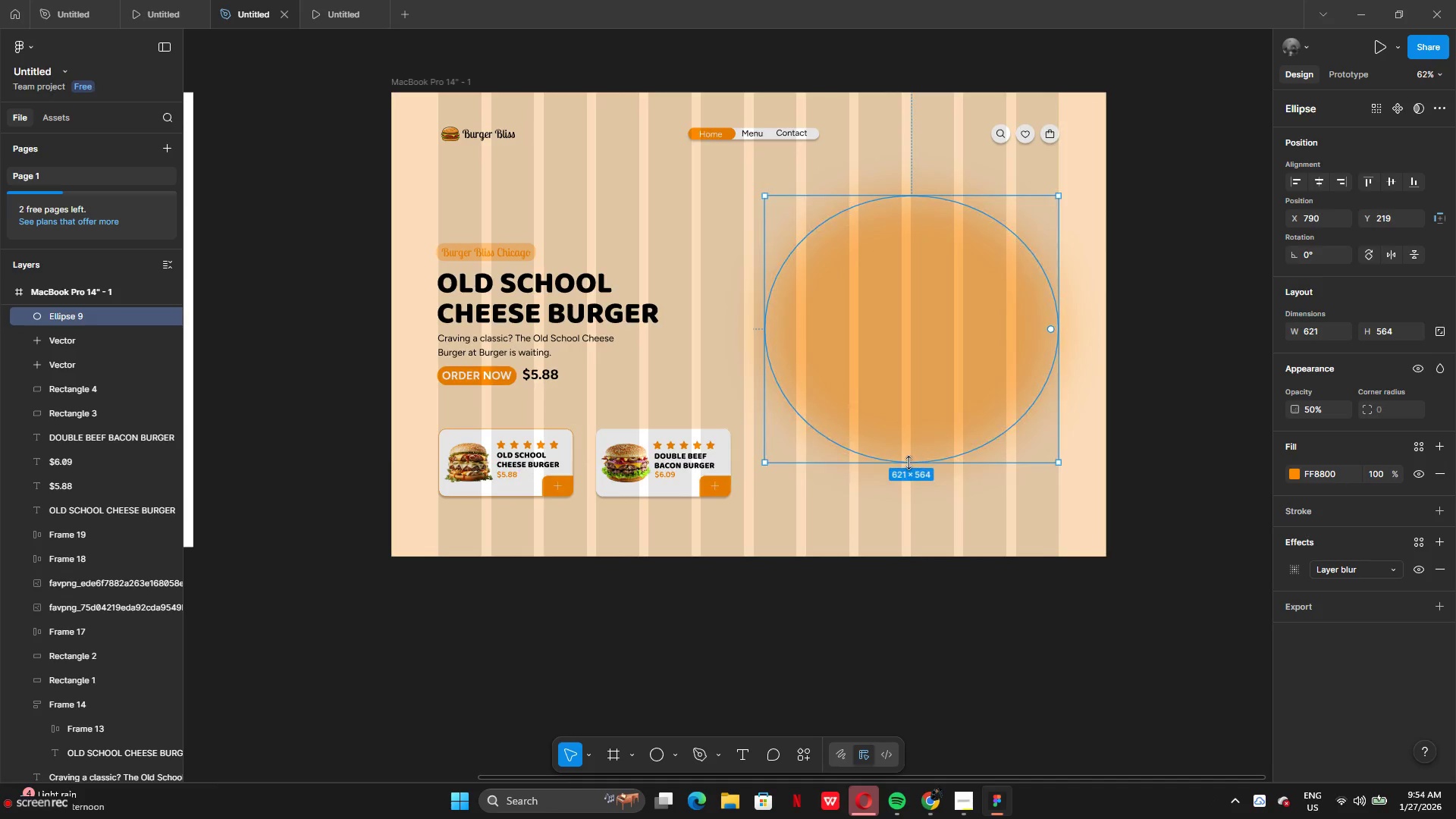 
left_click_drag(start_coordinate=[908, 463], to_coordinate=[908, 474])
 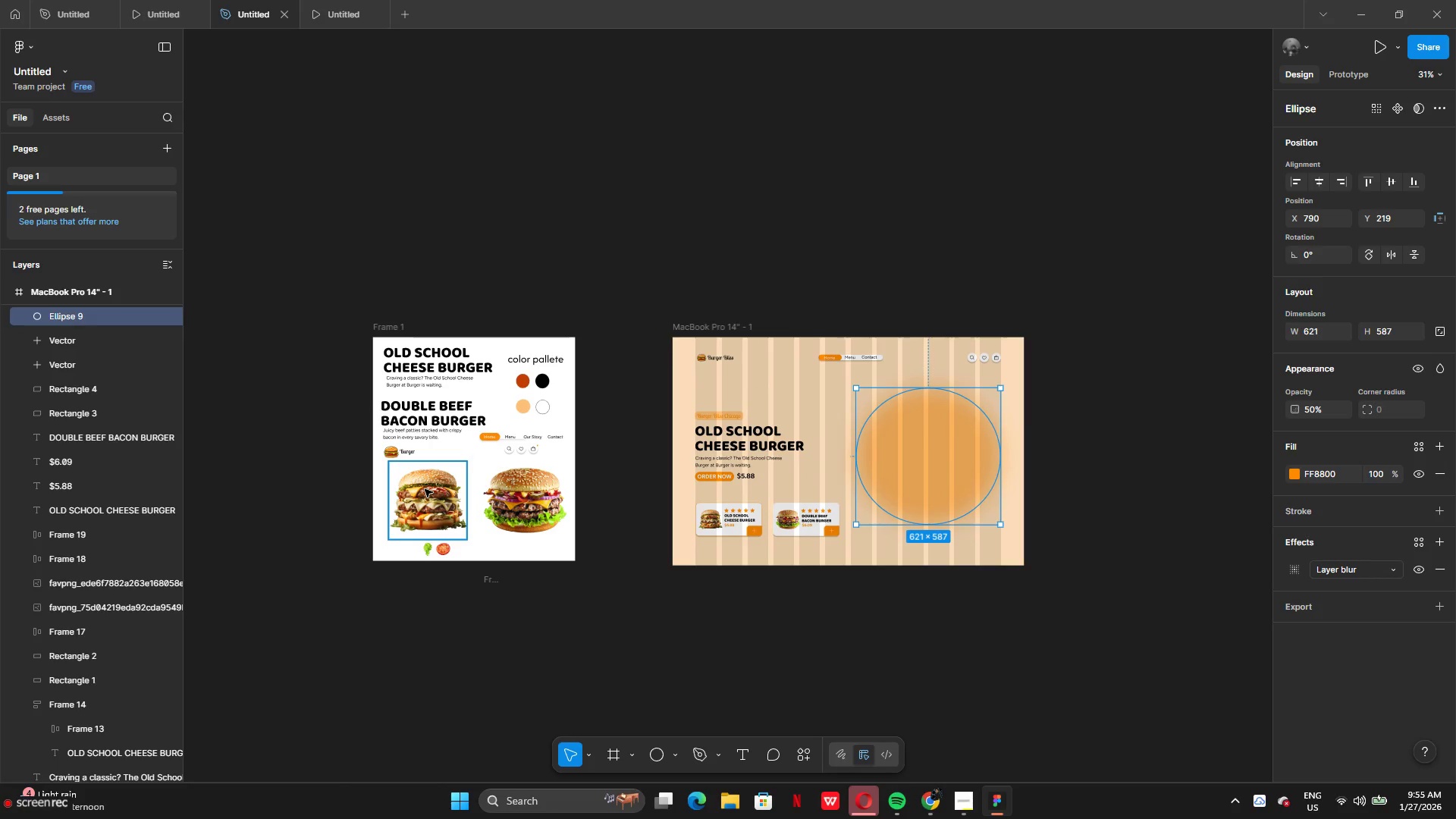 
wait(5.26)
 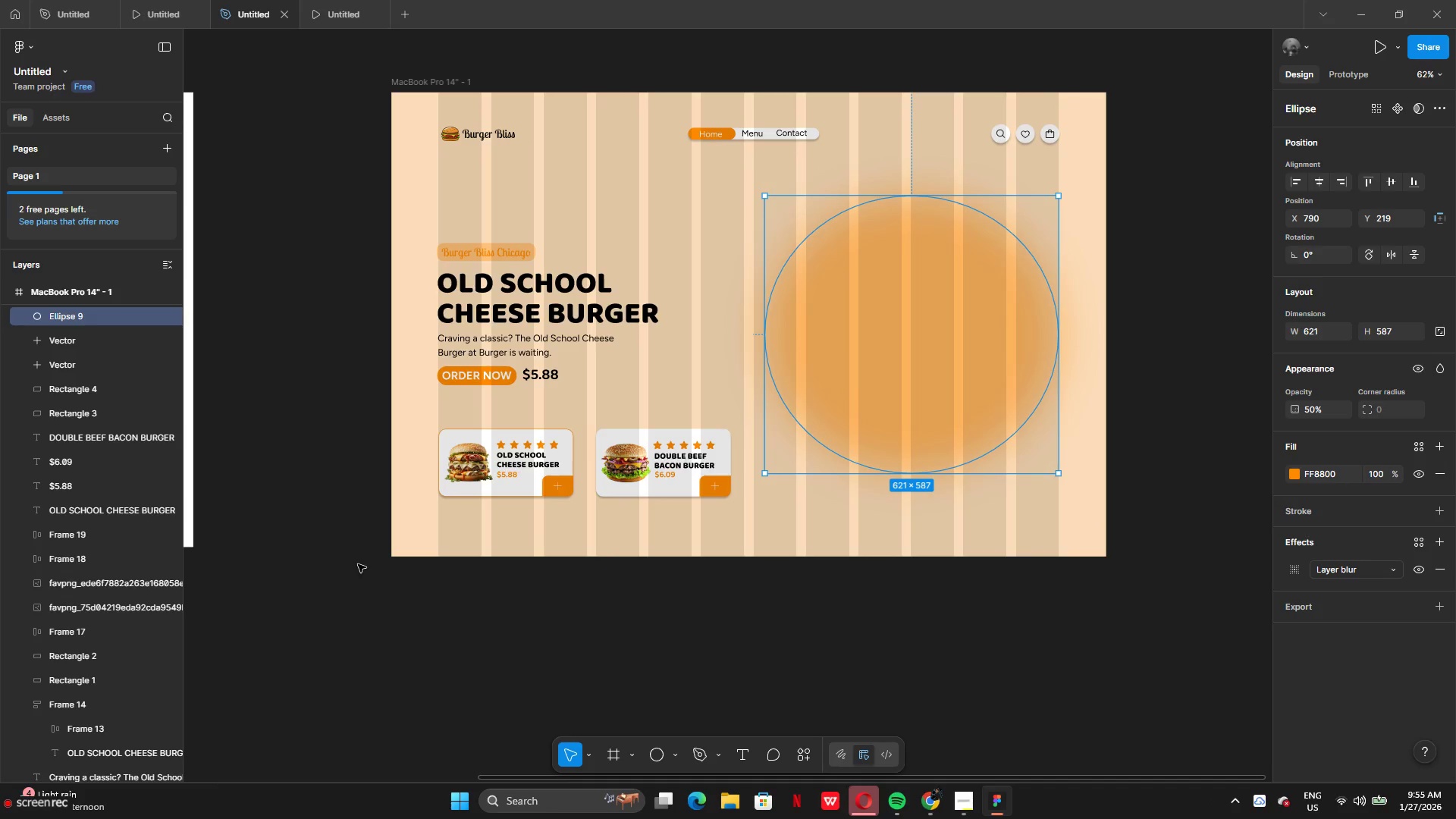 
hold_key(key=AltLeft, duration=4.0)
left_click_drag(start_coordinate=[441, 496], to_coordinate=[942, 452])
 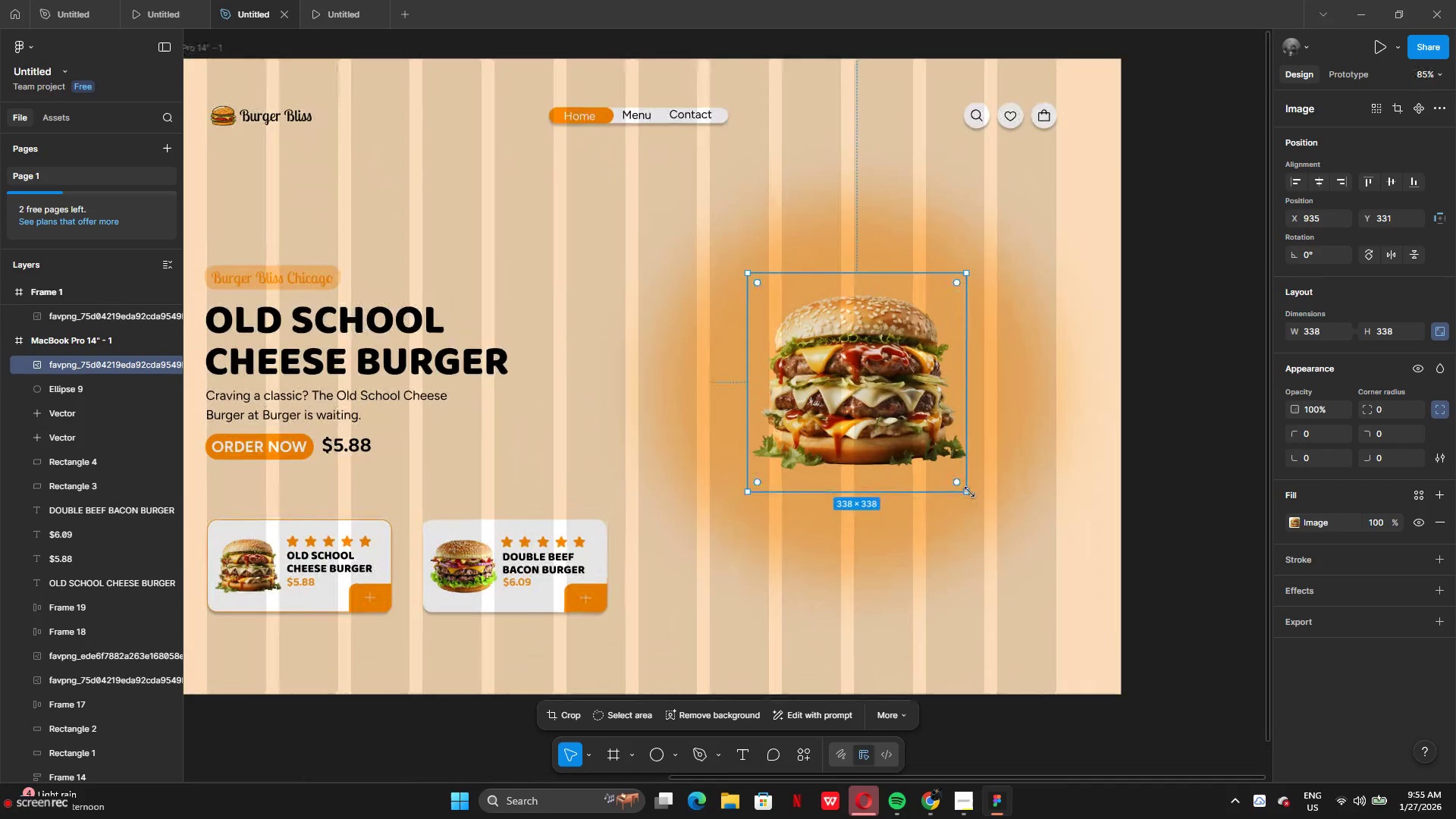 
left_click_drag(start_coordinate=[970, 492], to_coordinate=[1060, 627])
 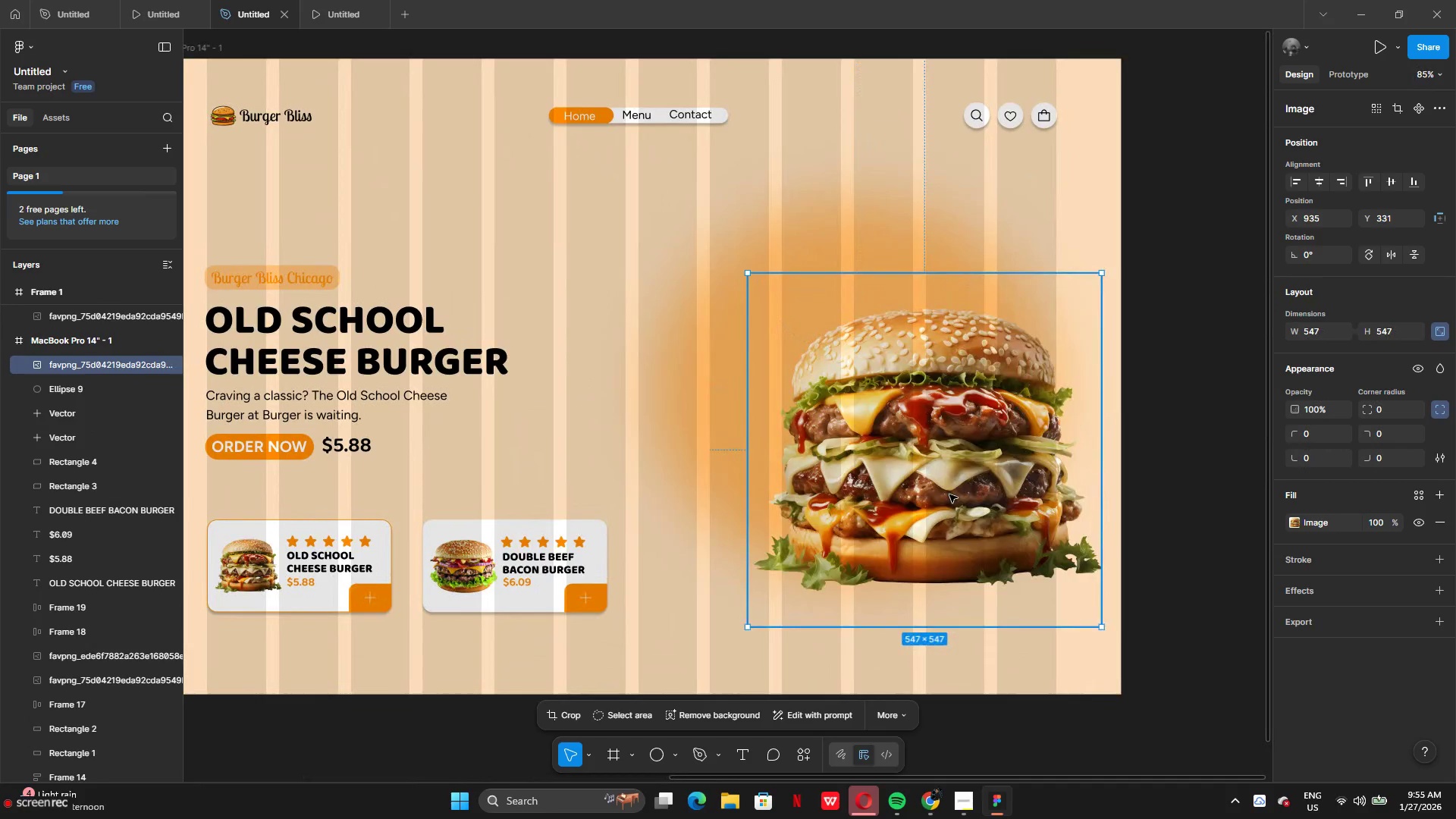 
left_click_drag(start_coordinate=[956, 504], to_coordinate=[888, 439])
 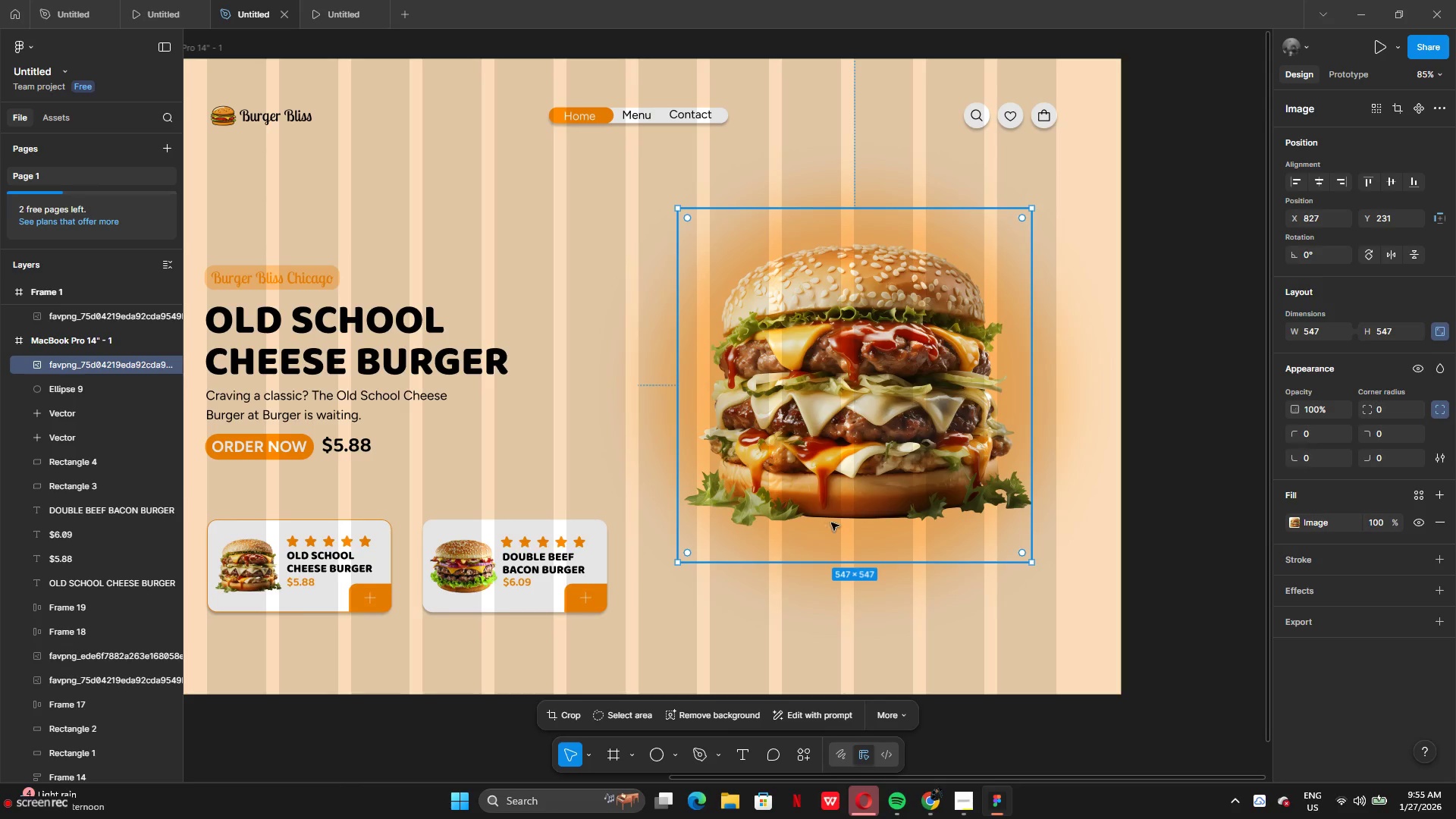 
left_click_drag(start_coordinate=[895, 475], to_coordinate=[896, 472])
 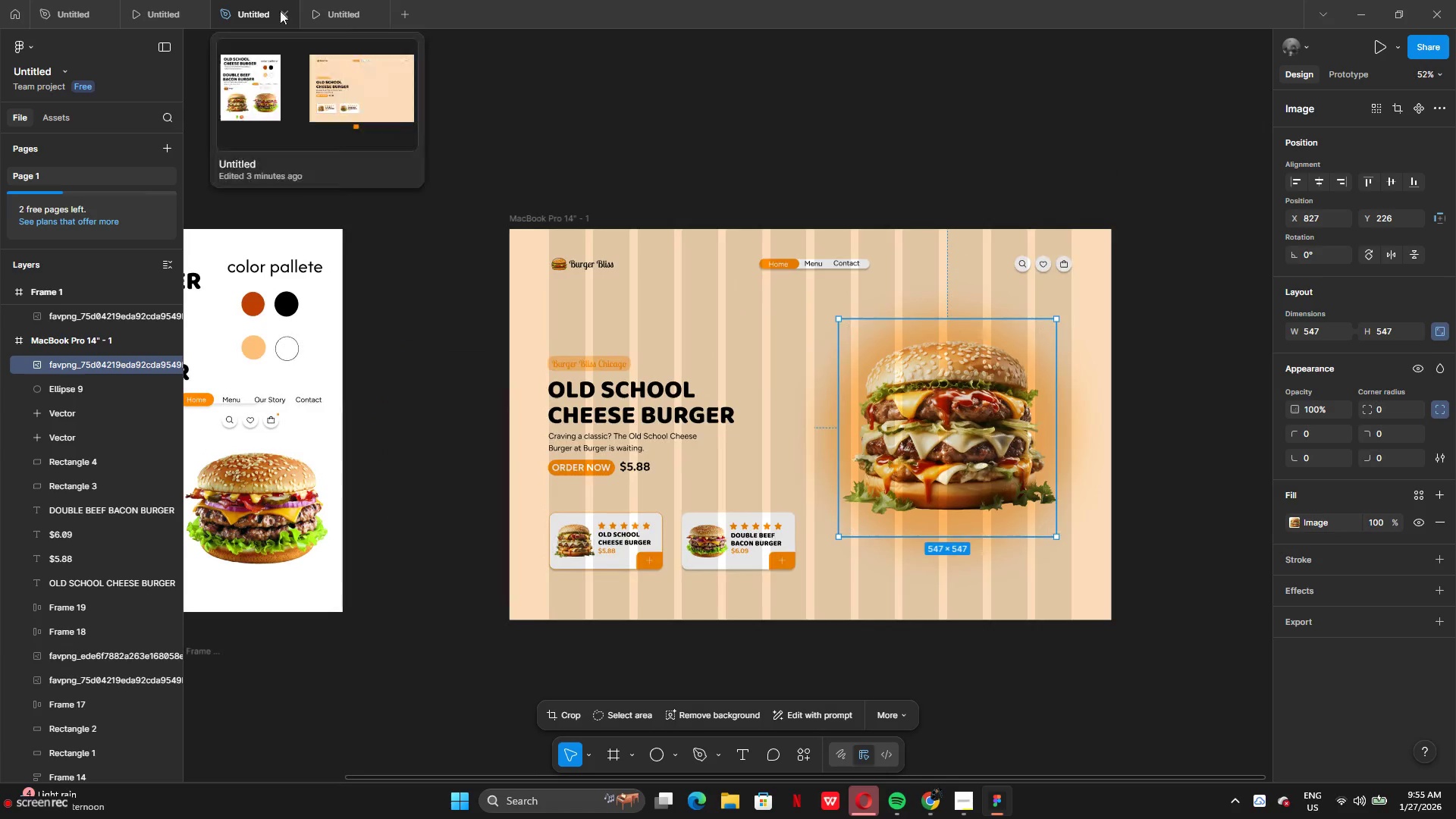 
left_click([334, 5])
 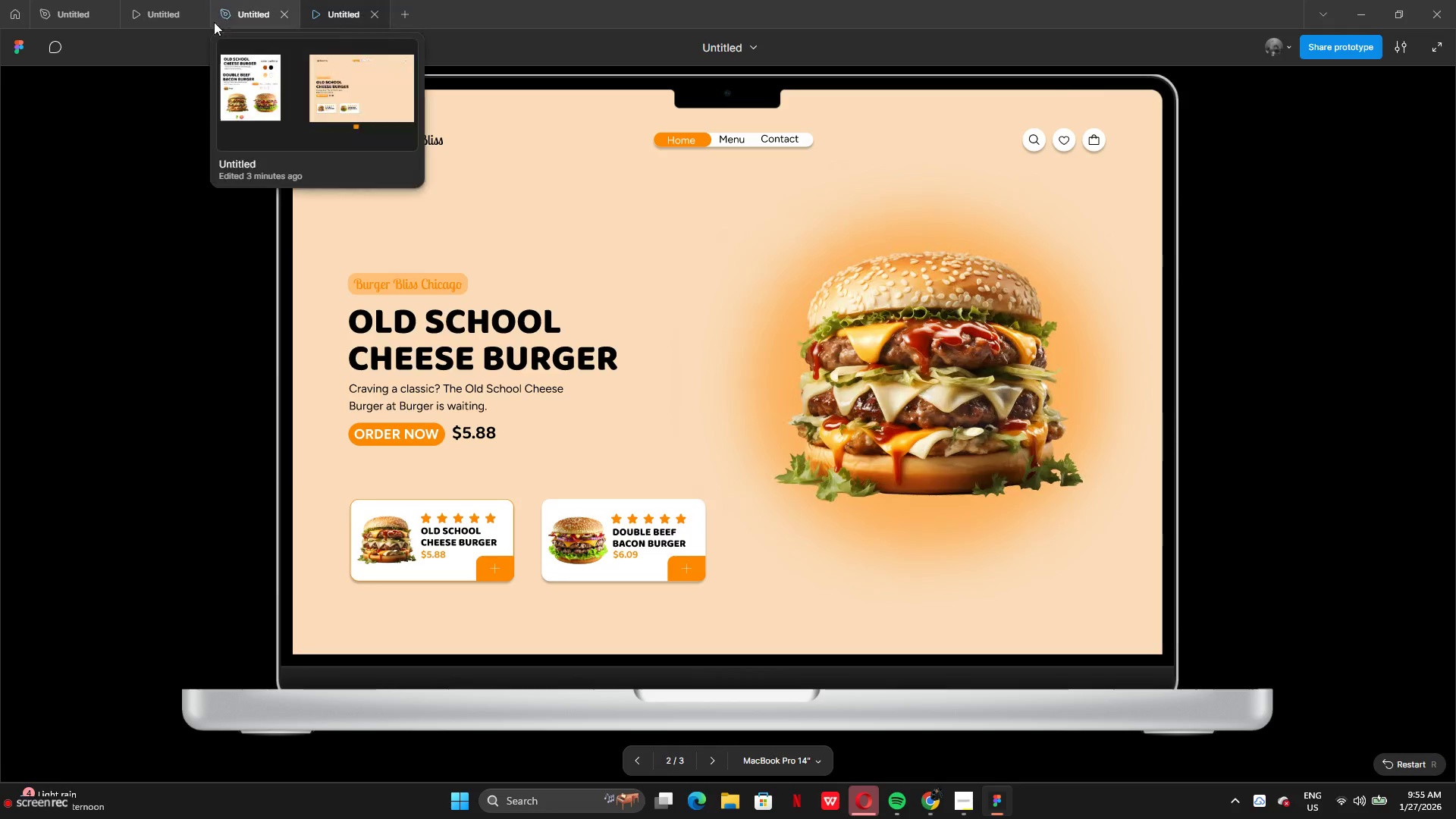 
left_click([234, 10])
 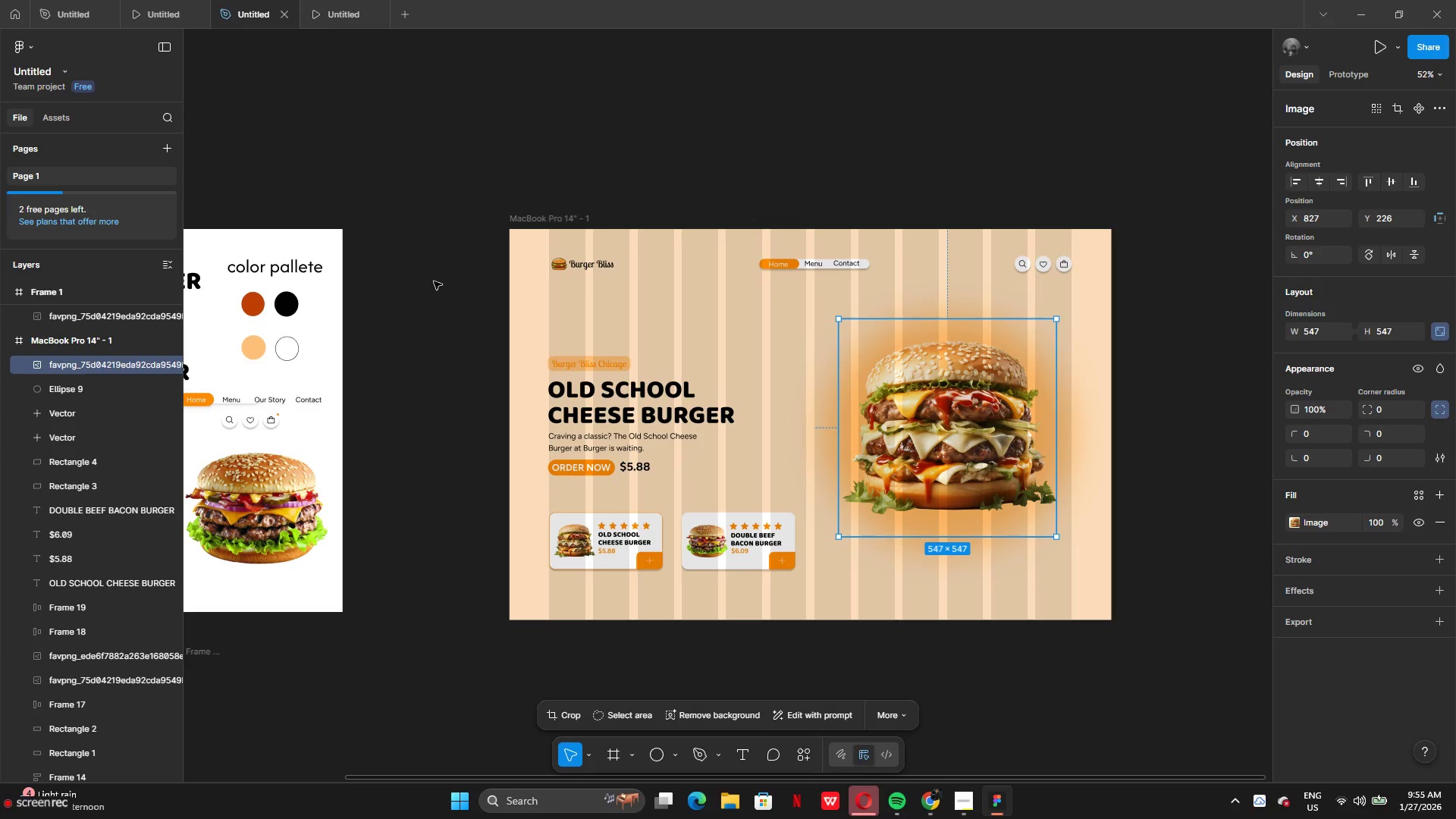 
wait(13.36)
 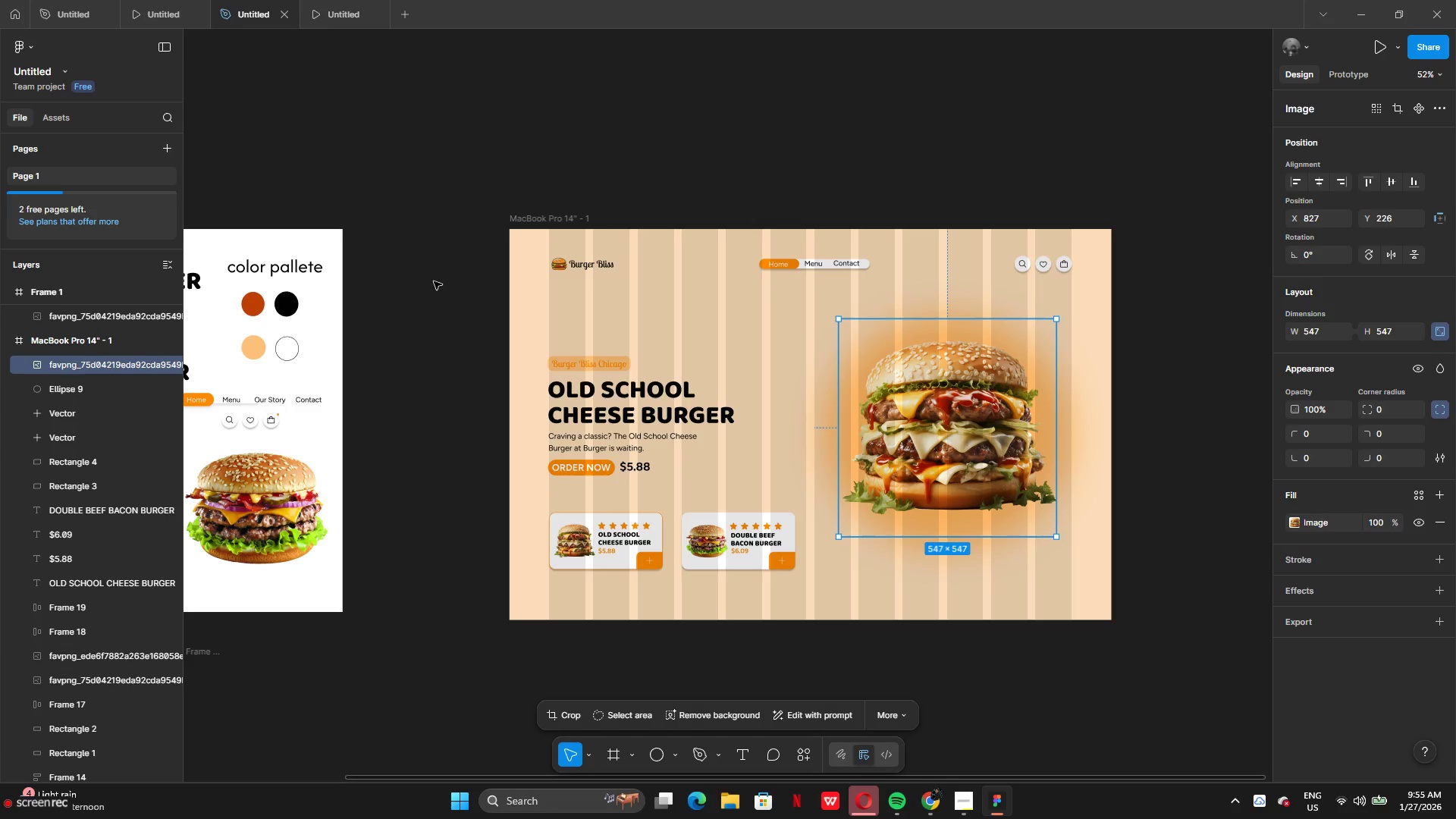 
left_click_drag(start_coordinate=[435, 265], to_coordinate=[564, 420])
 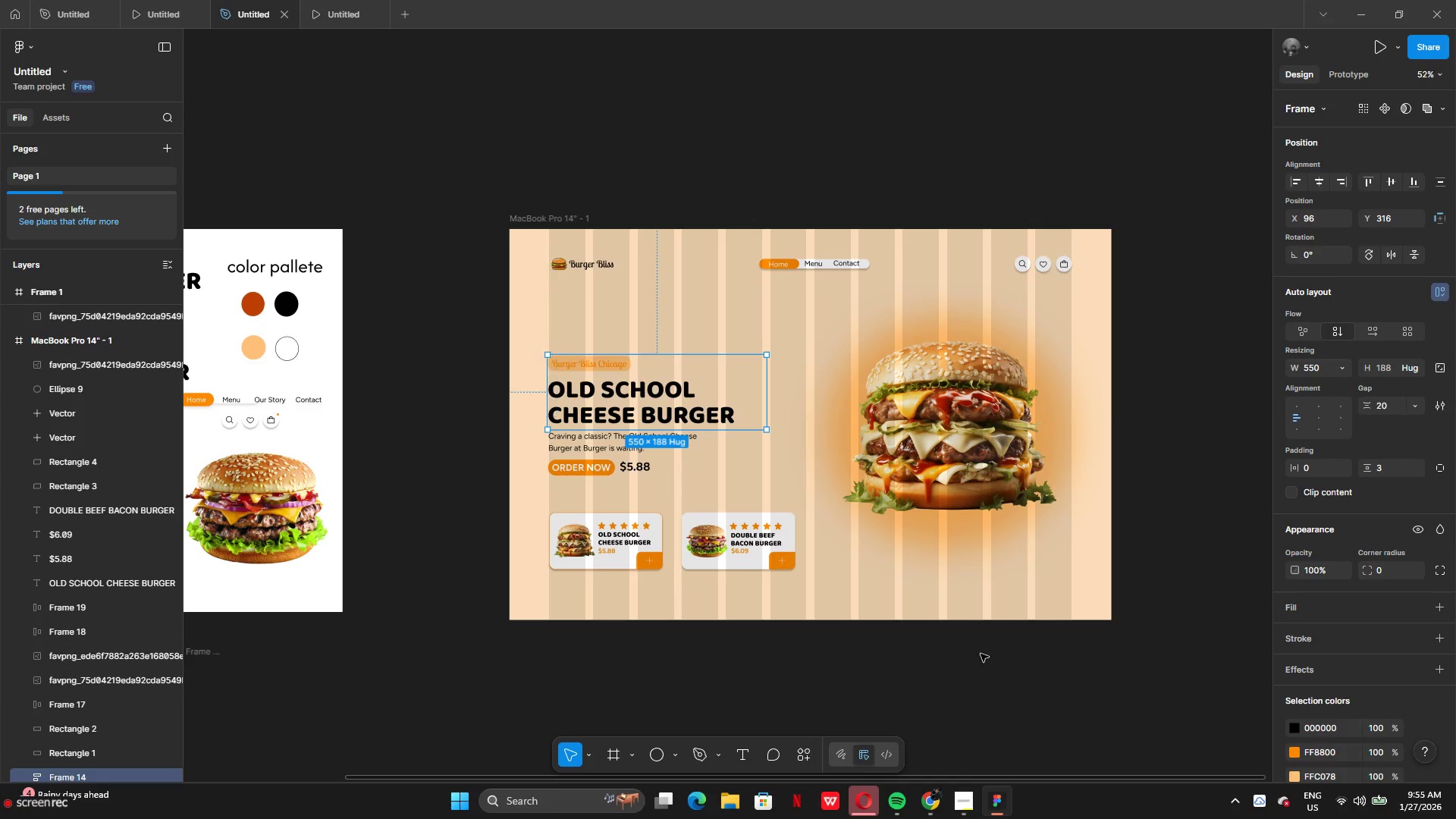 
left_click([982, 654])
 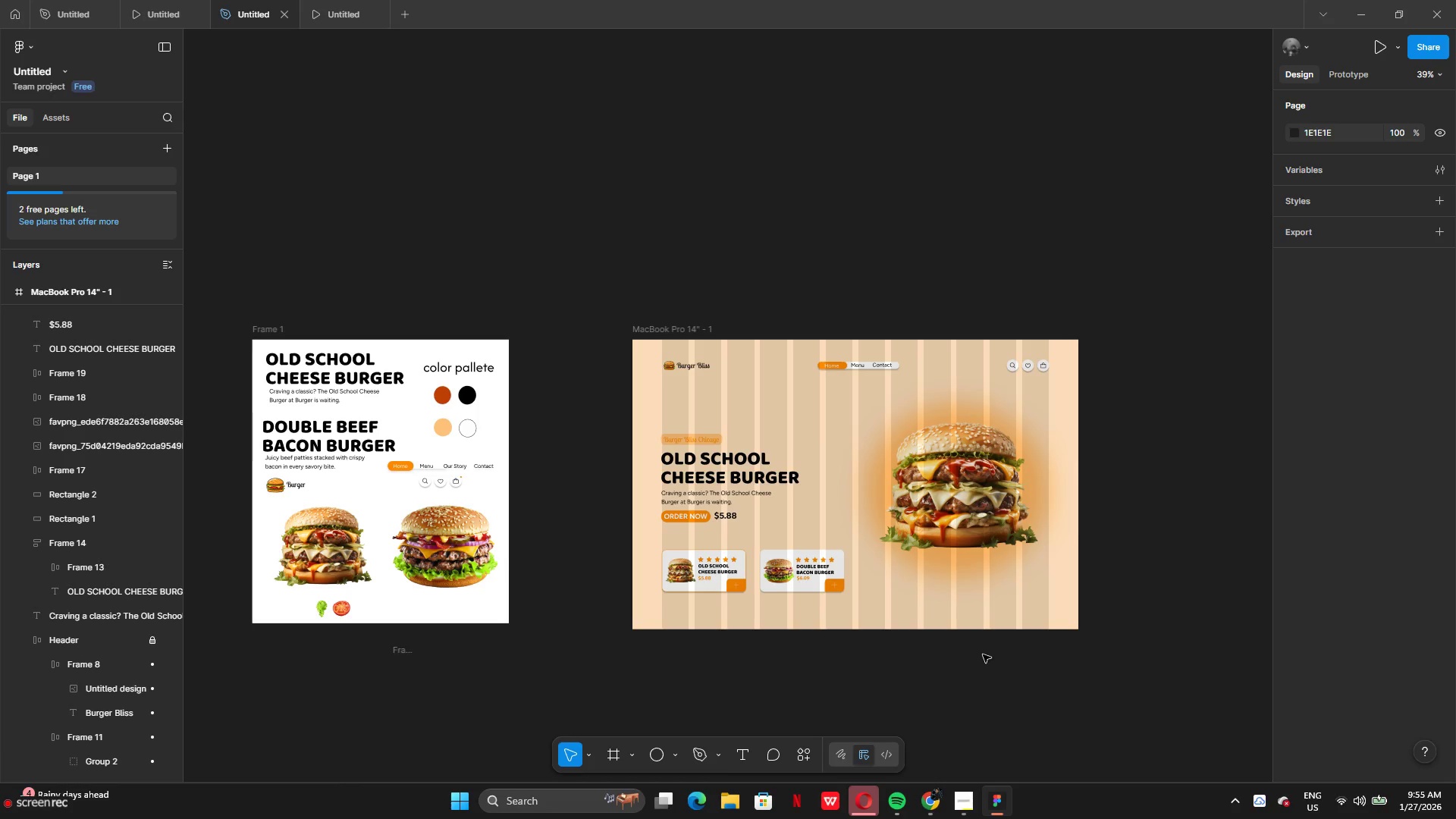 
wait(17.78)
 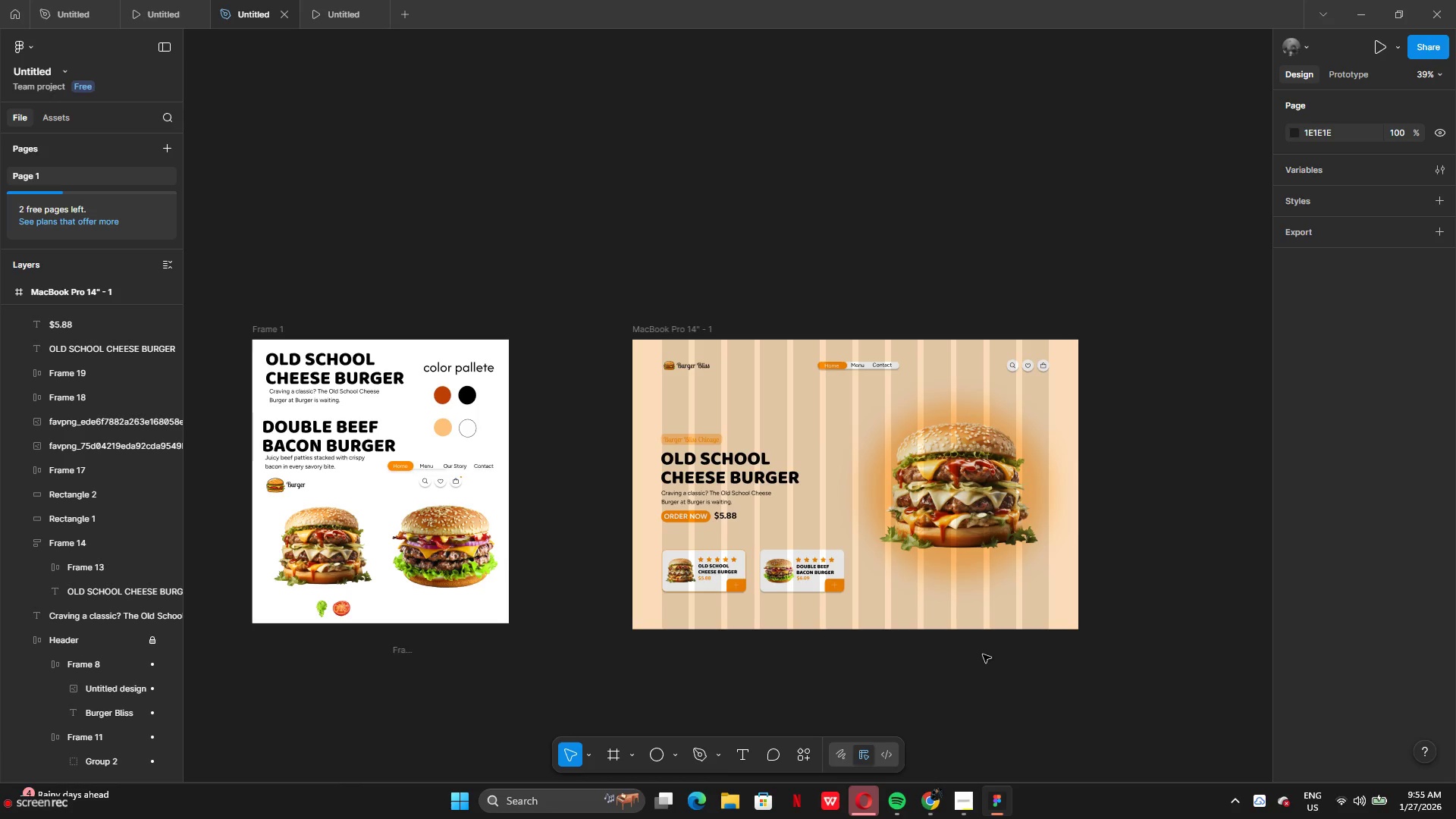 
left_click_drag(start_coordinate=[329, 537], to_coordinate=[1015, 475])
 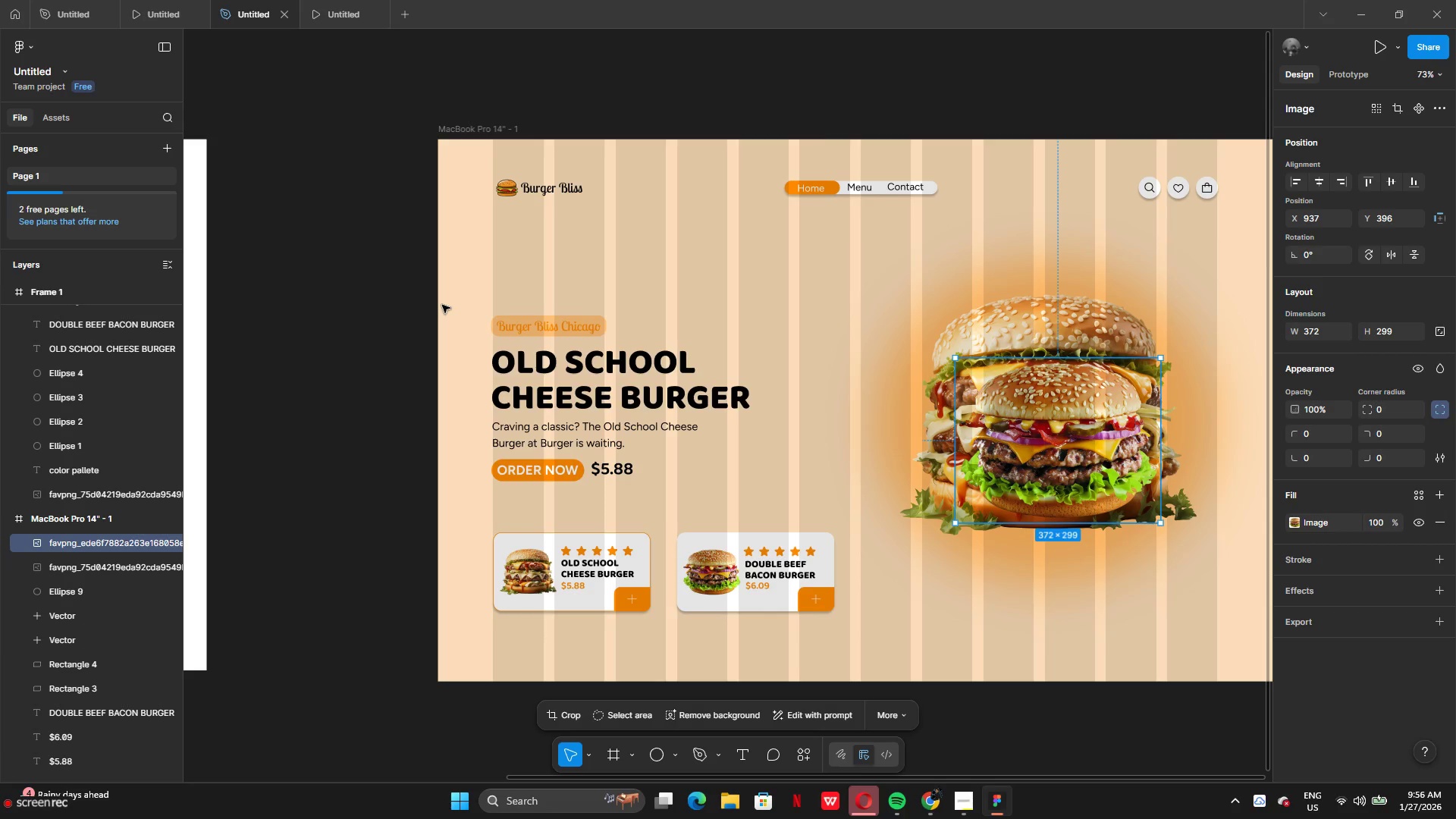 
wait(7.36)
 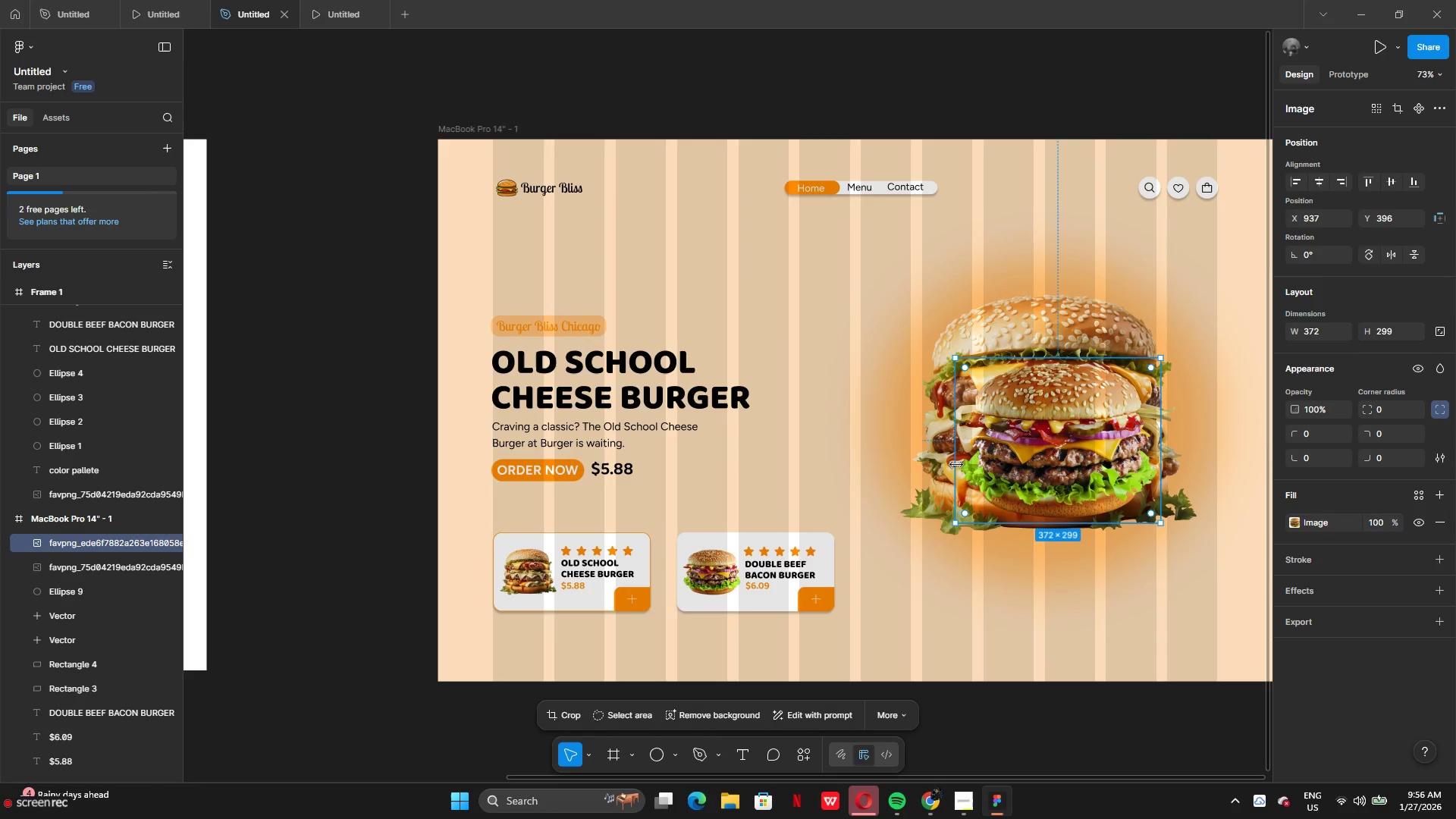 
left_click_drag(start_coordinate=[458, 325], to_coordinate=[636, 479])
 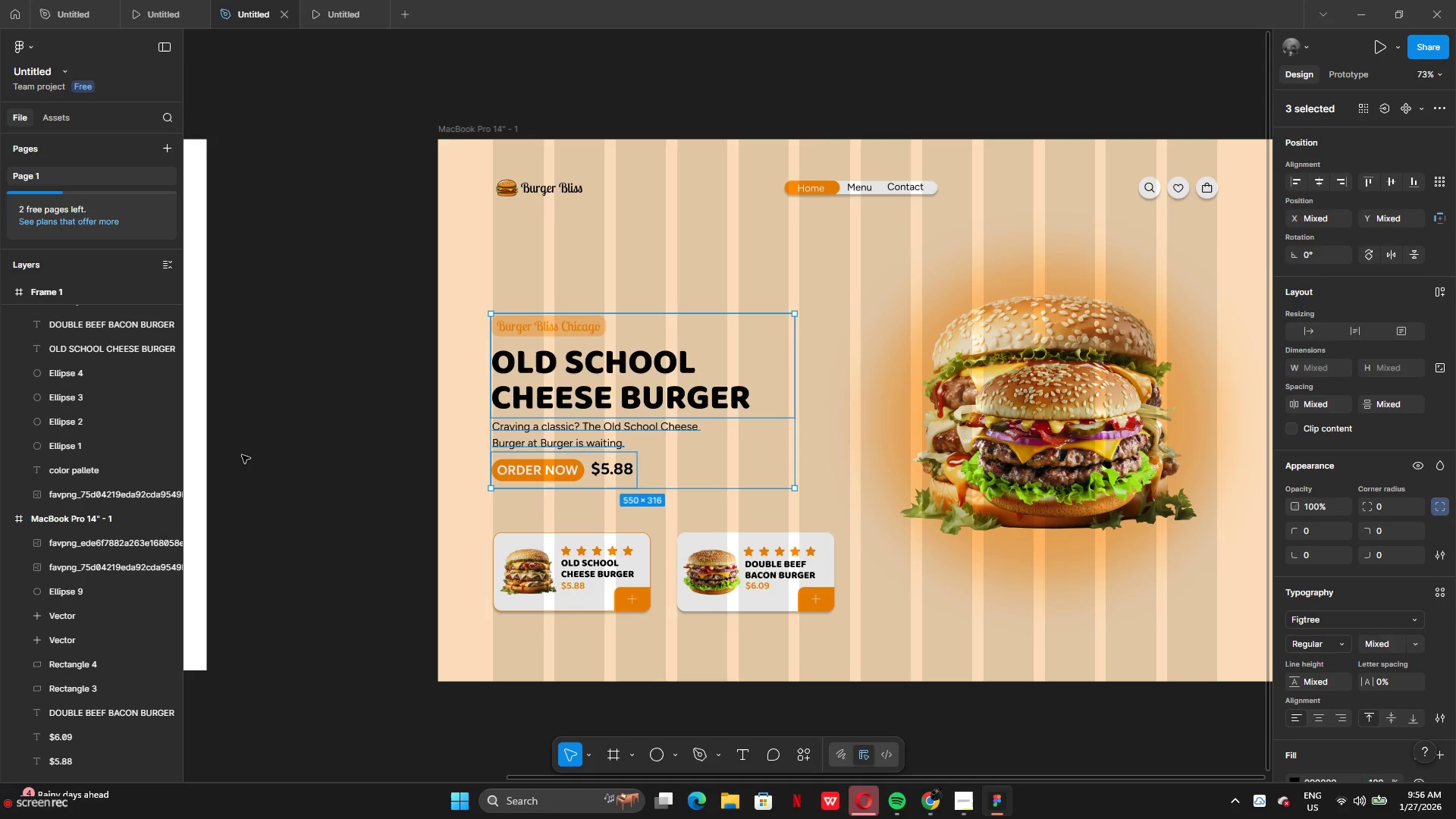 
left_click([242, 457])
 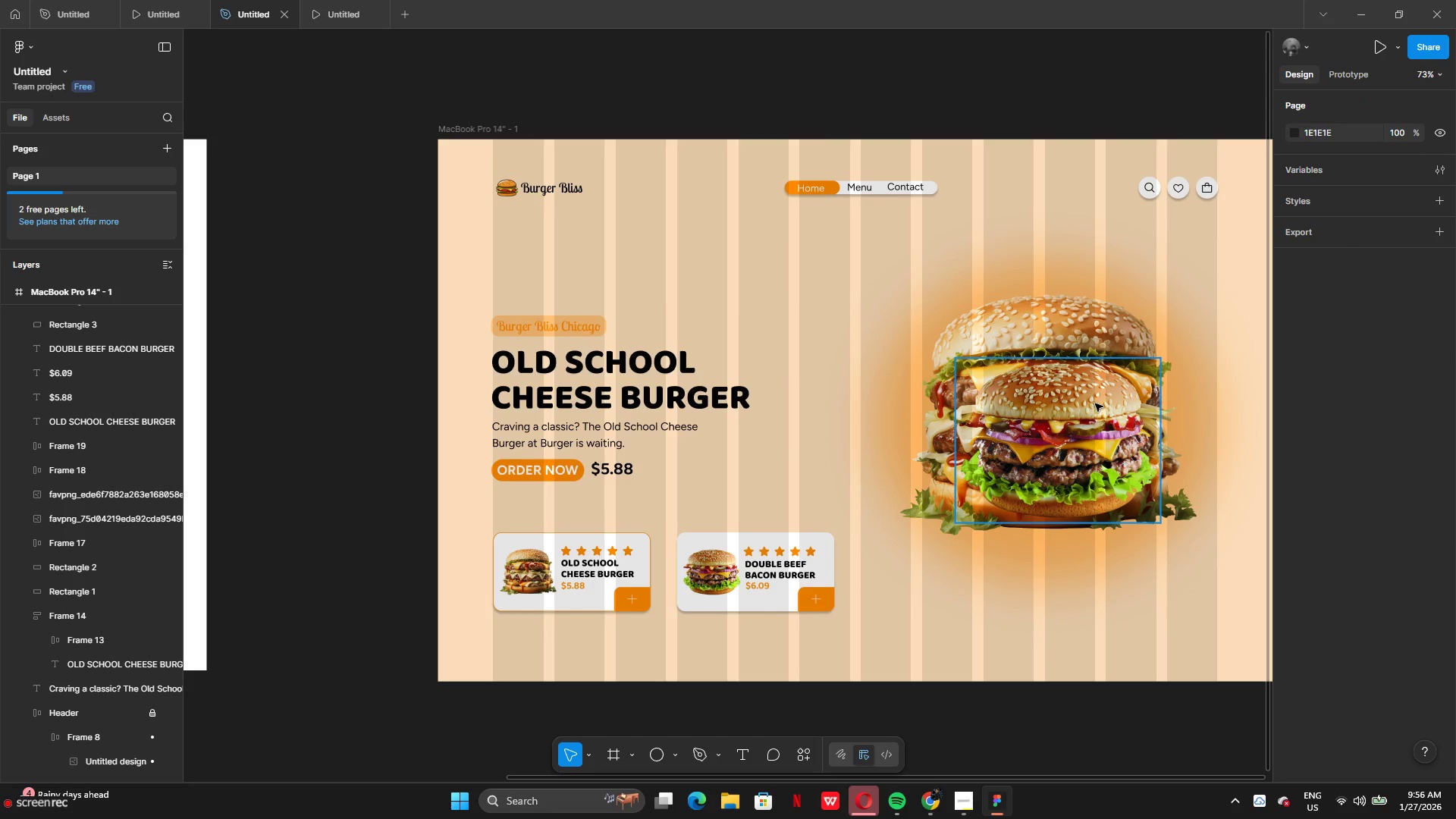 
left_click([1094, 419])
 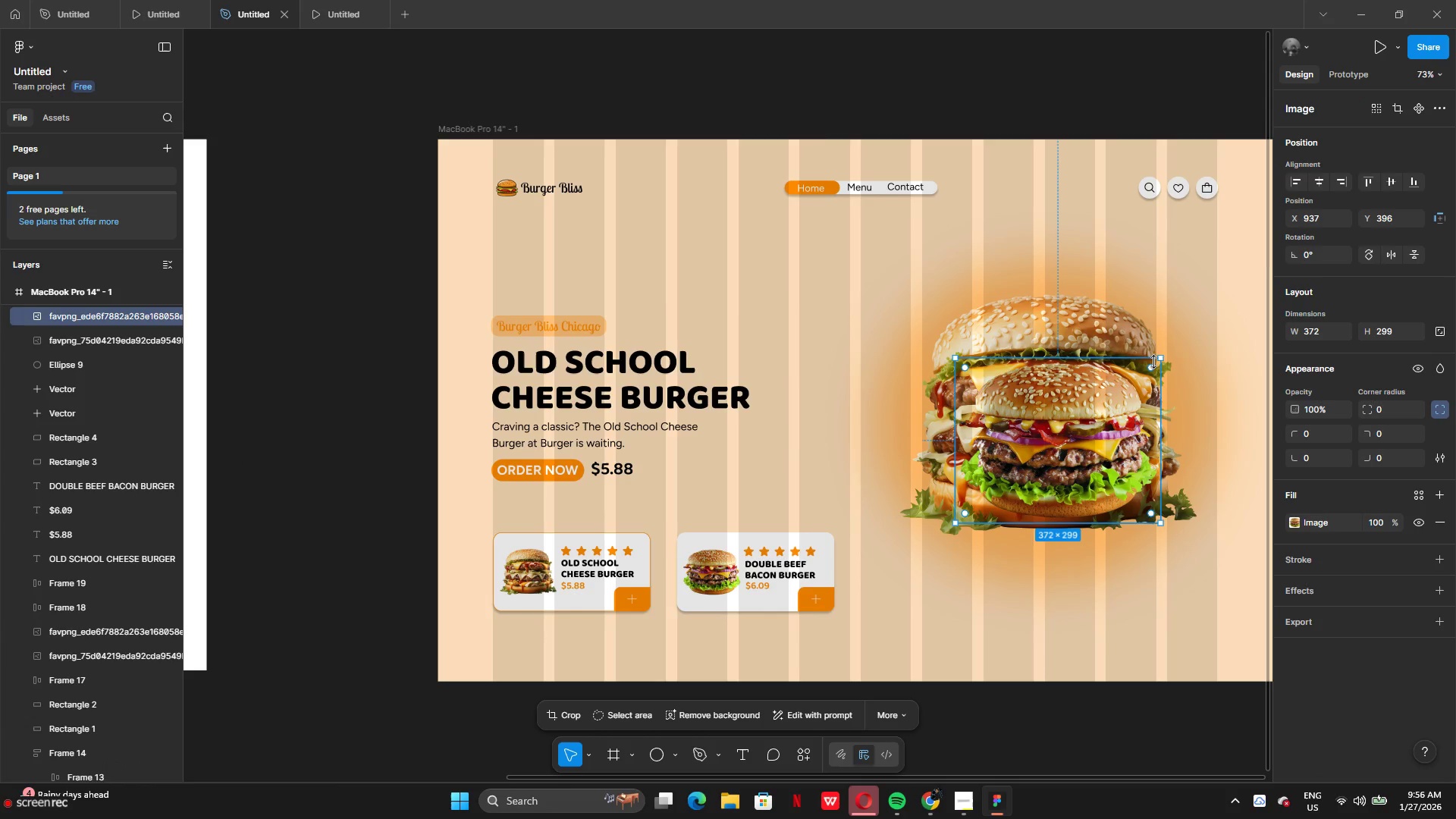 
left_click_drag(start_coordinate=[1164, 357], to_coordinate=[1112, 419])
 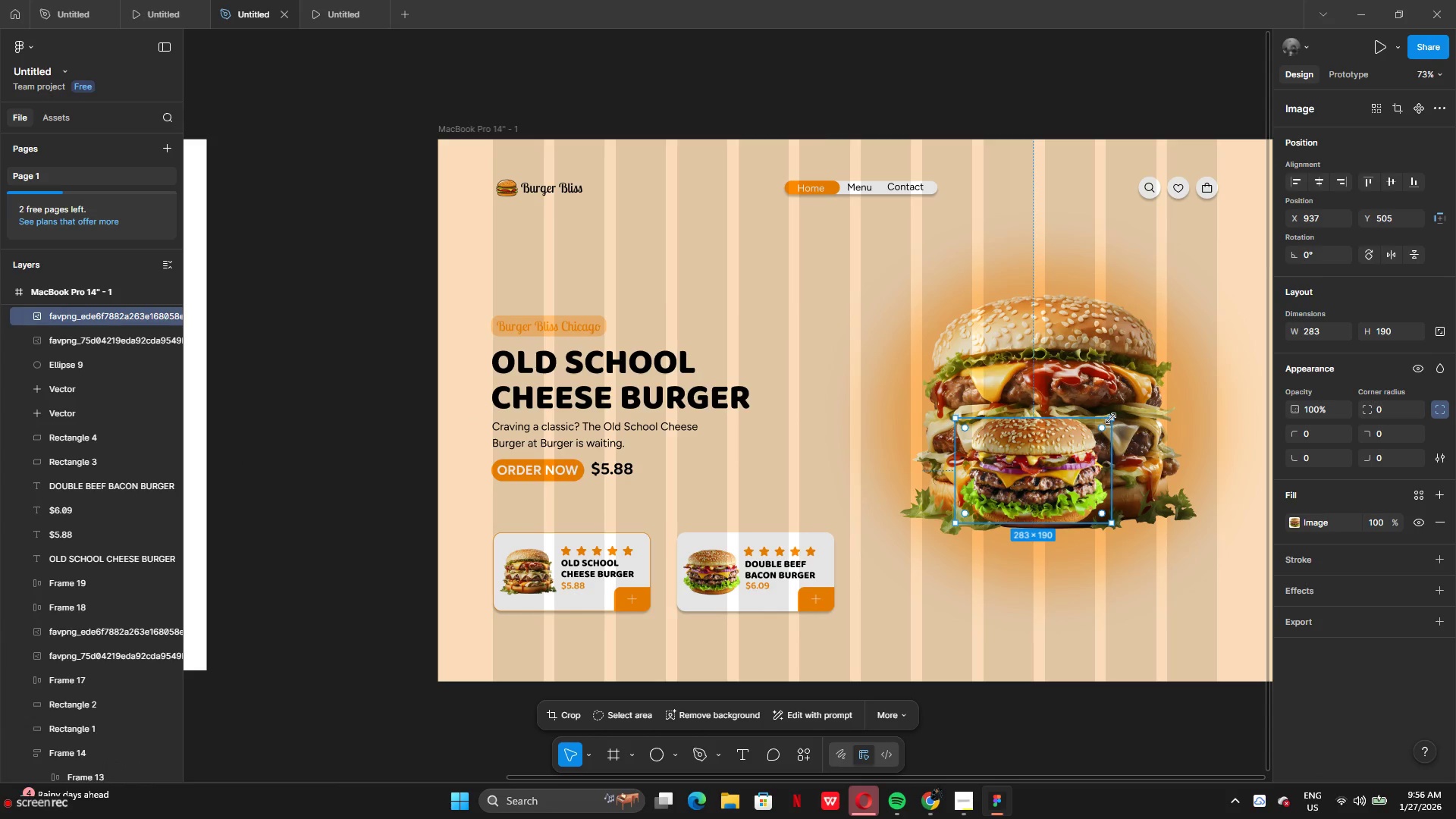 
key(Control+Z)
 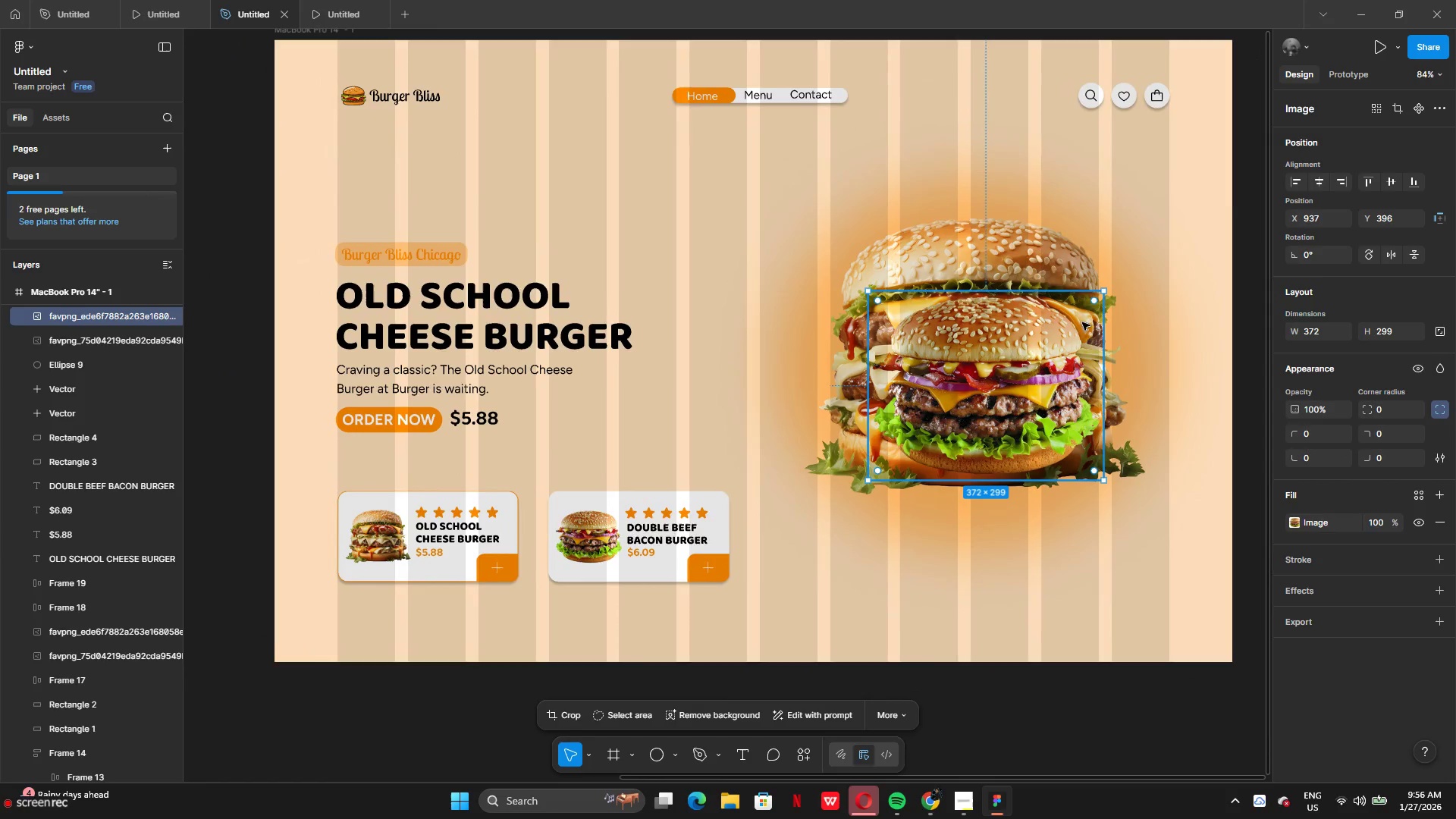 
left_click_drag(start_coordinate=[1103, 292], to_coordinate=[943, 417])
 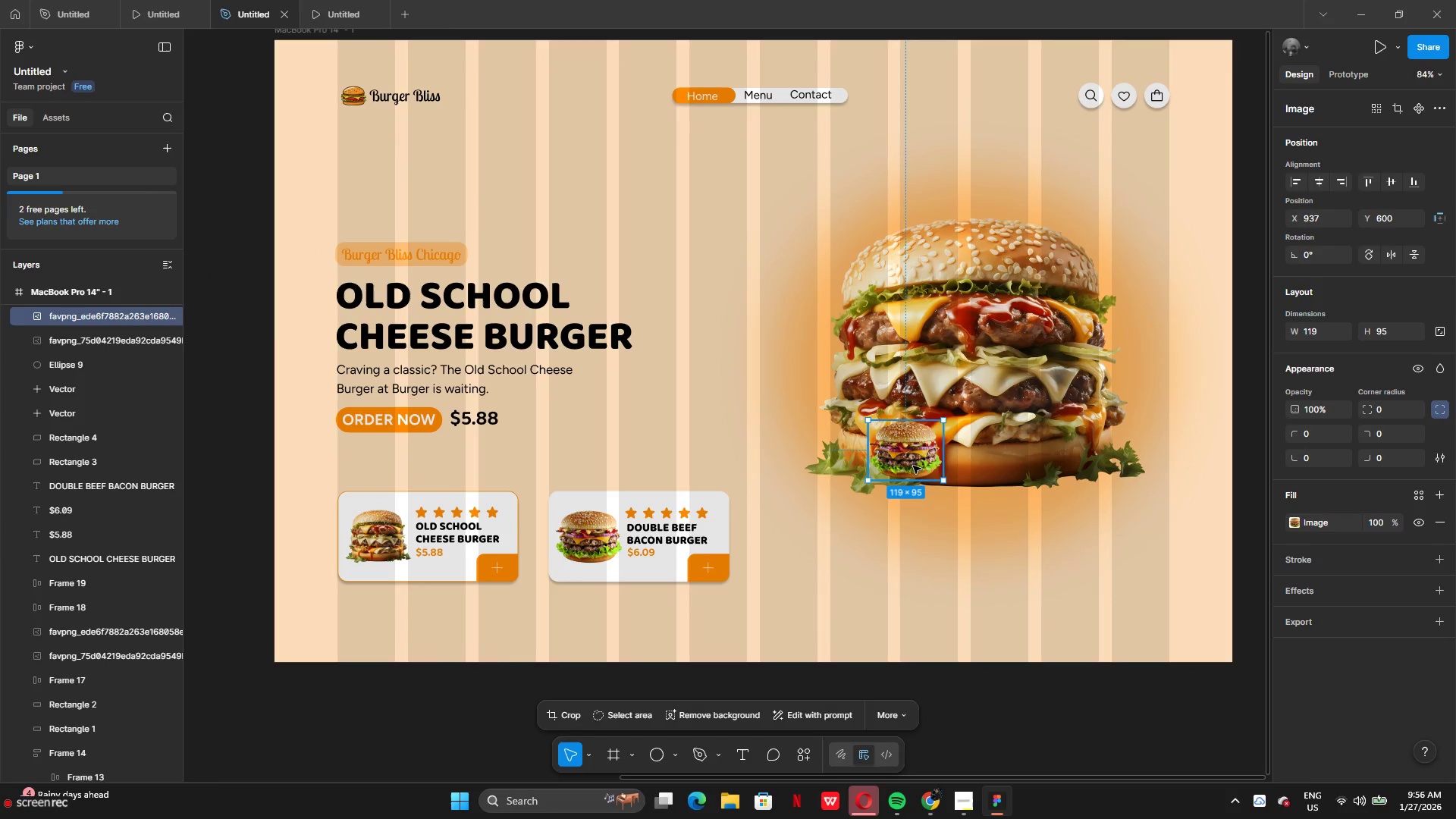 
left_click_drag(start_coordinate=[913, 466], to_coordinate=[983, 392])
 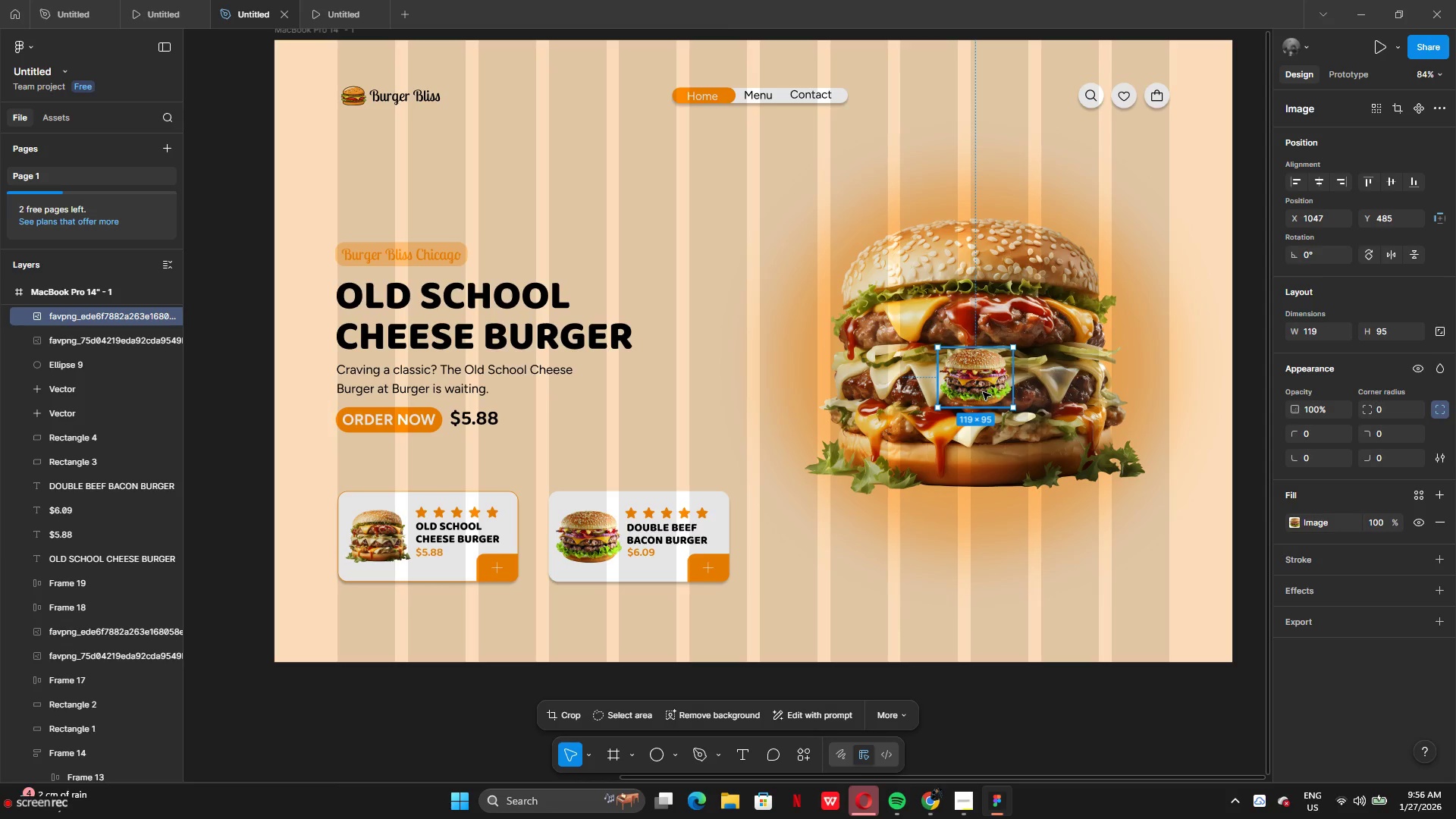 
wait(14.42)
 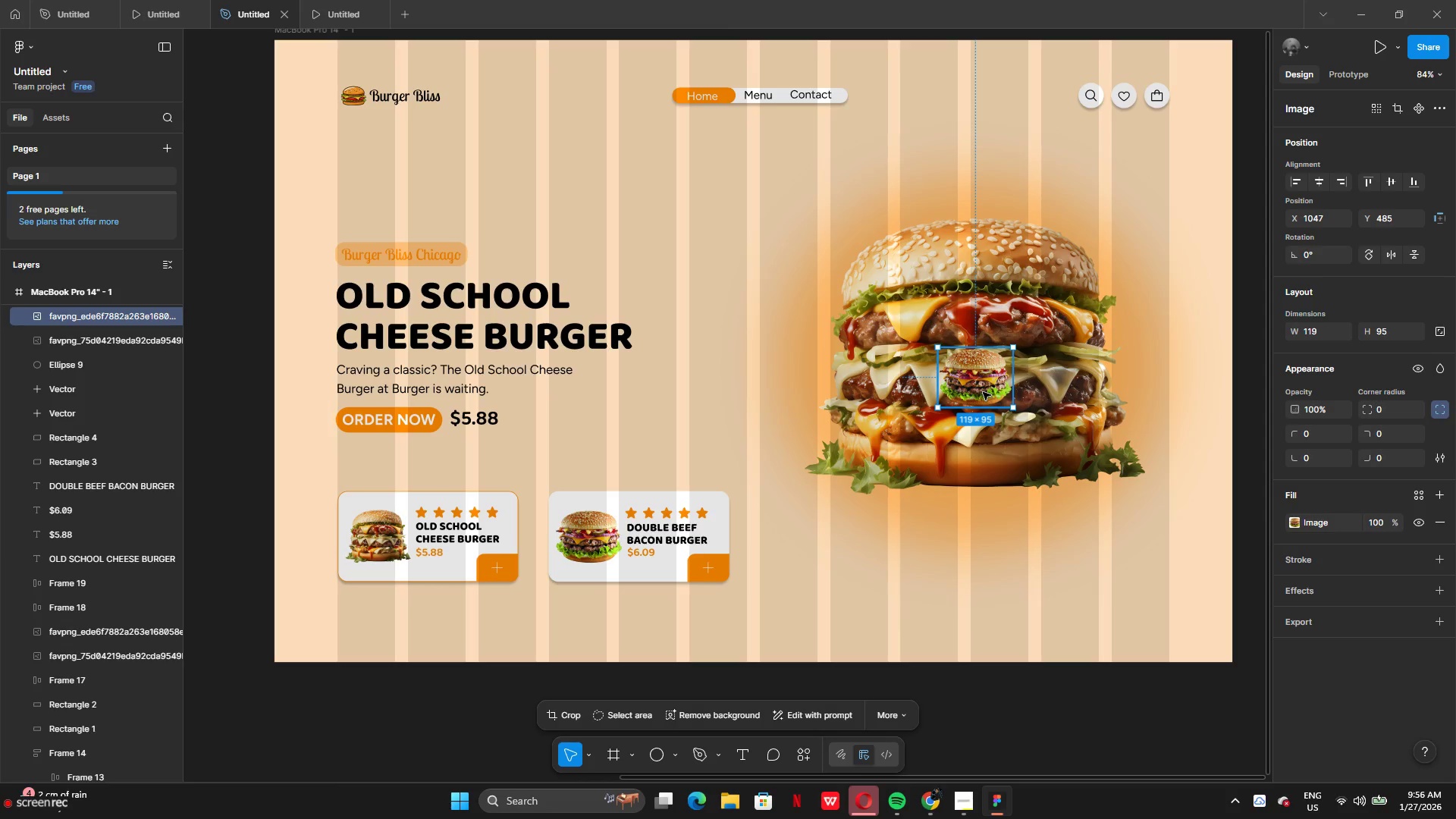 
key(Backspace)
 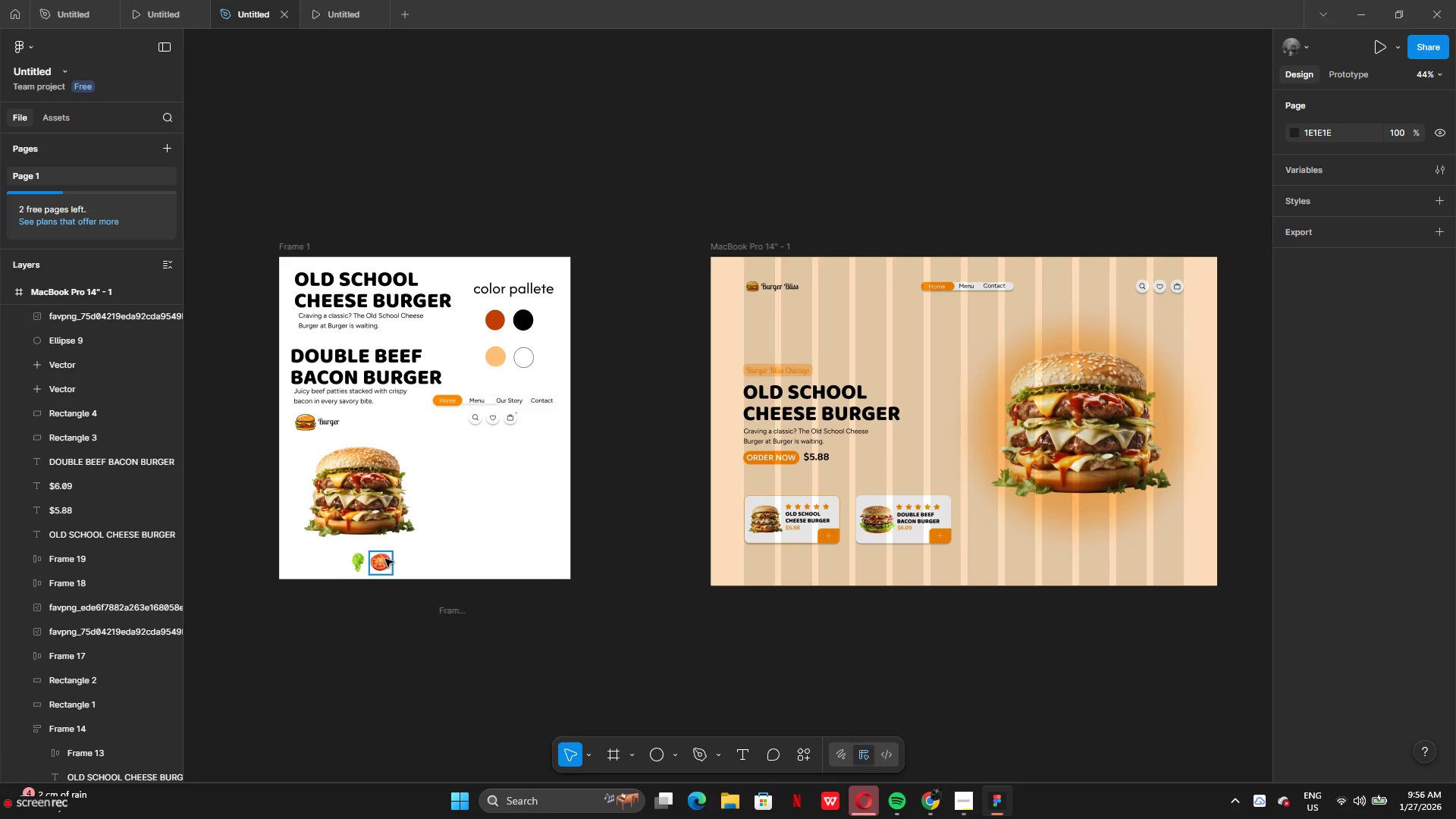 
wait(9.52)
 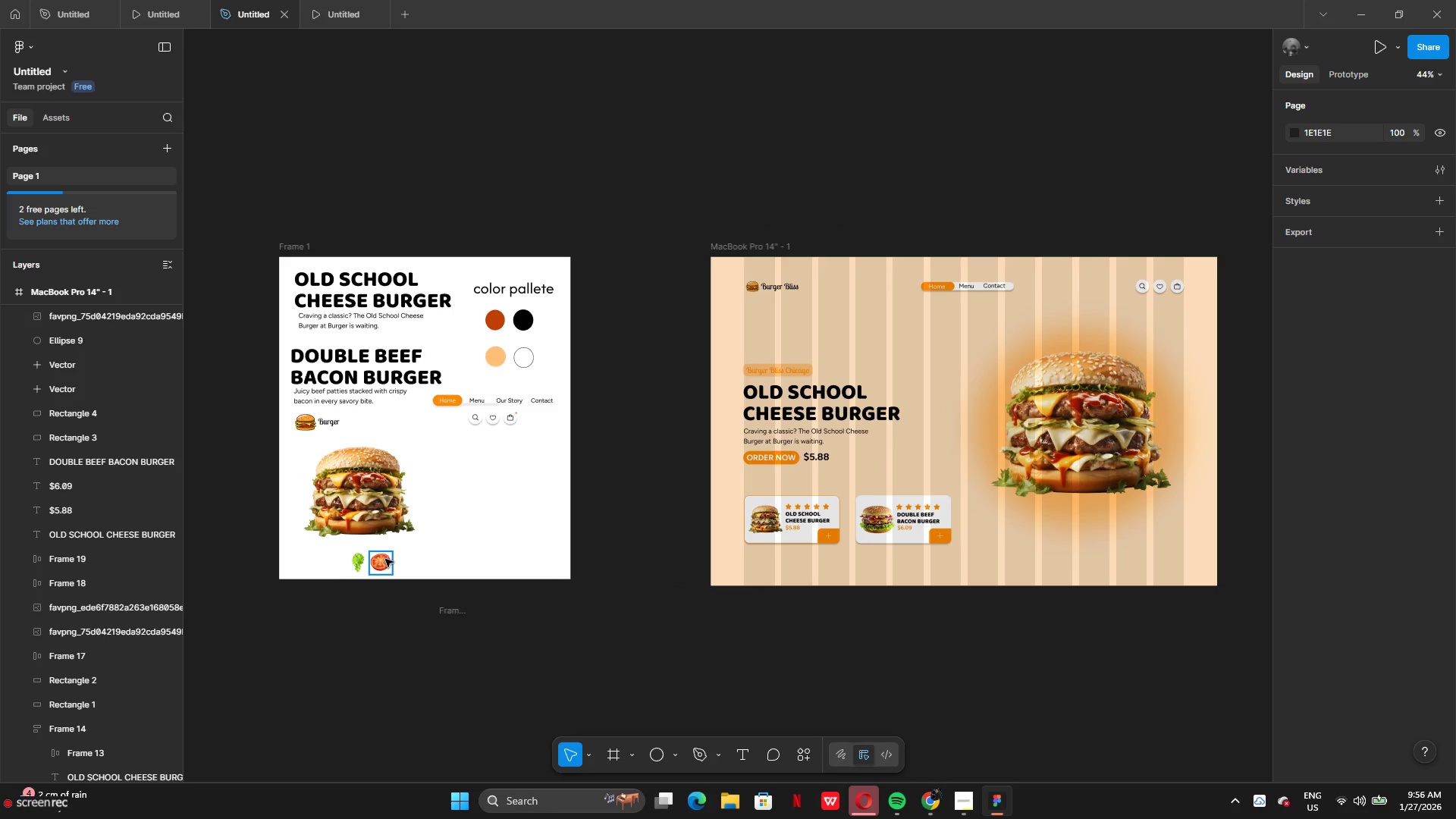 
hold_key(key=AltLeft, duration=3.34)
left_click_drag(start_coordinate=[334, 543], to_coordinate=[1026, 318])
 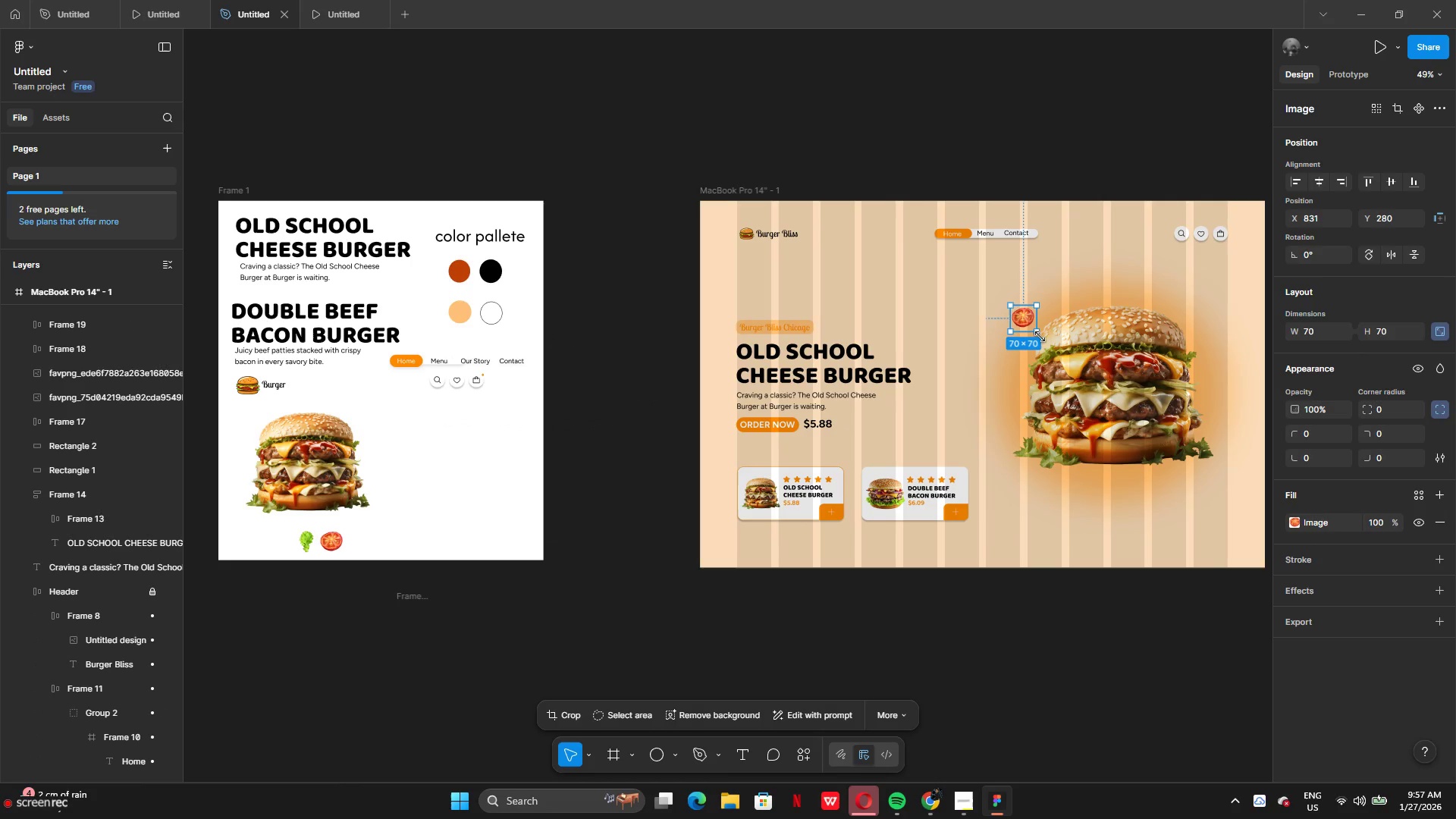 
left_click_drag(start_coordinate=[1041, 337], to_coordinate=[1045, 327])
 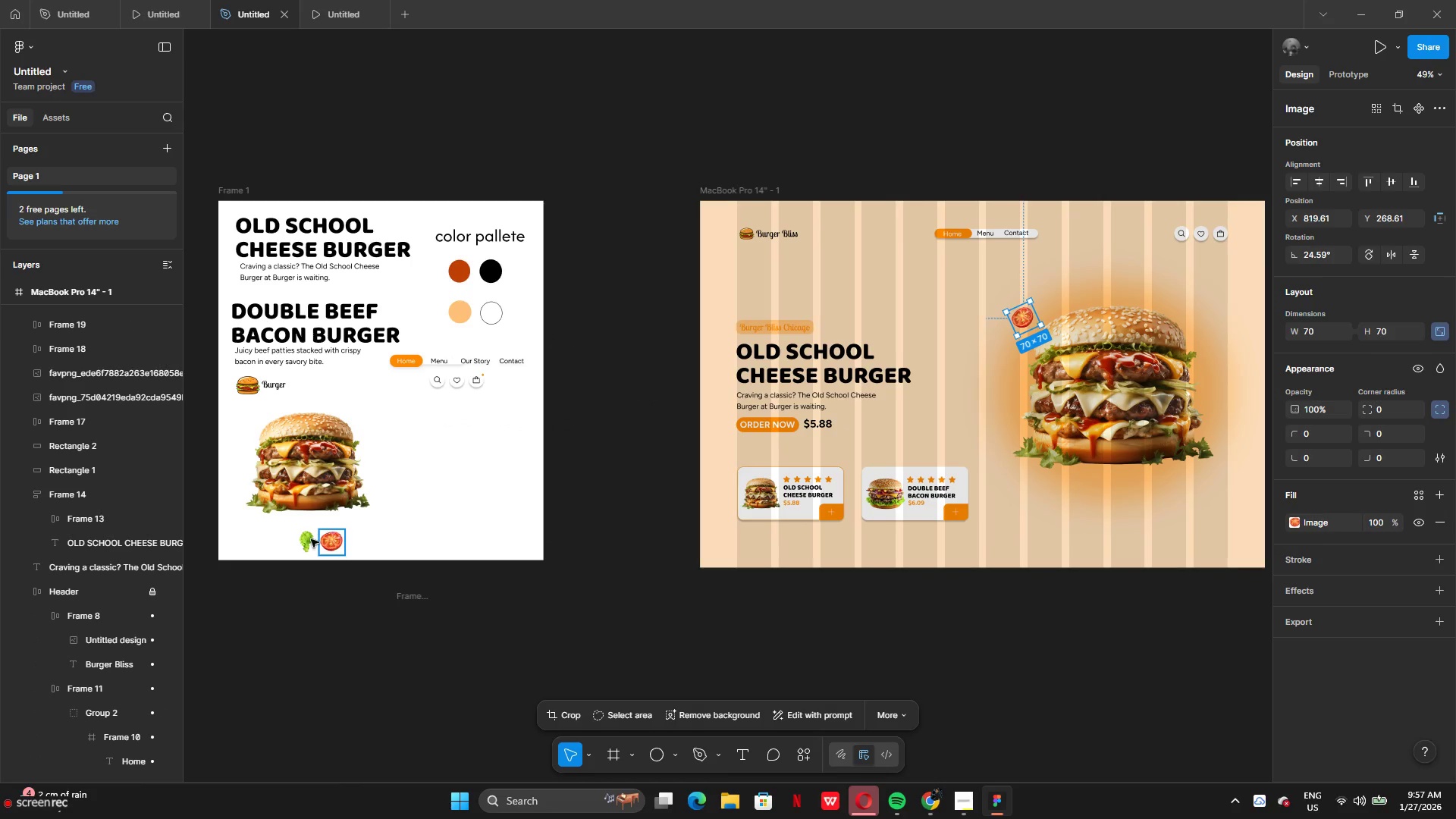 
hold_key(key=AltLeft, duration=4.27)
left_click_drag(start_coordinate=[310, 541], to_coordinate=[1005, 453])
 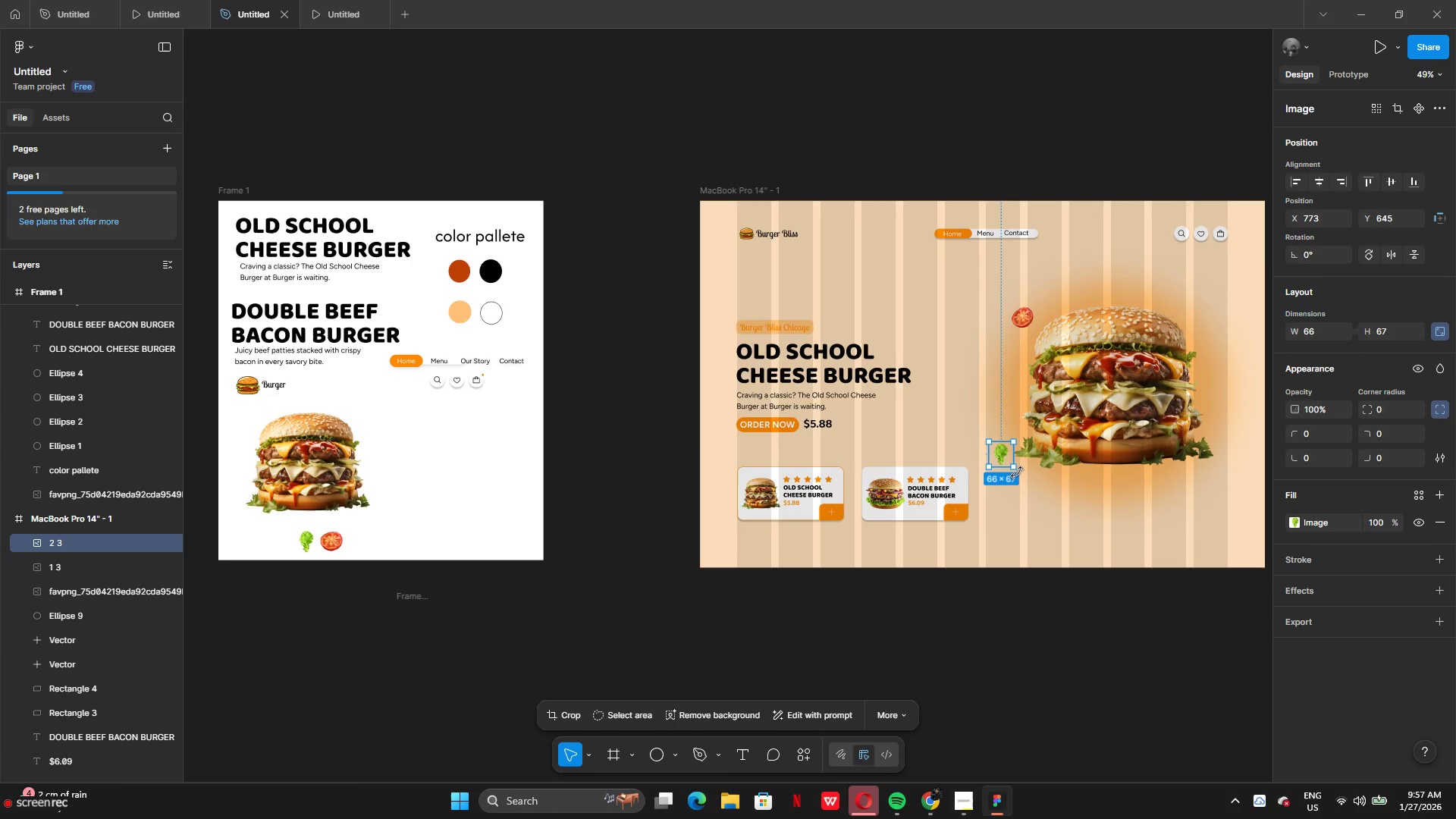 
left_click_drag(start_coordinate=[1016, 473], to_coordinate=[1021, 469])
 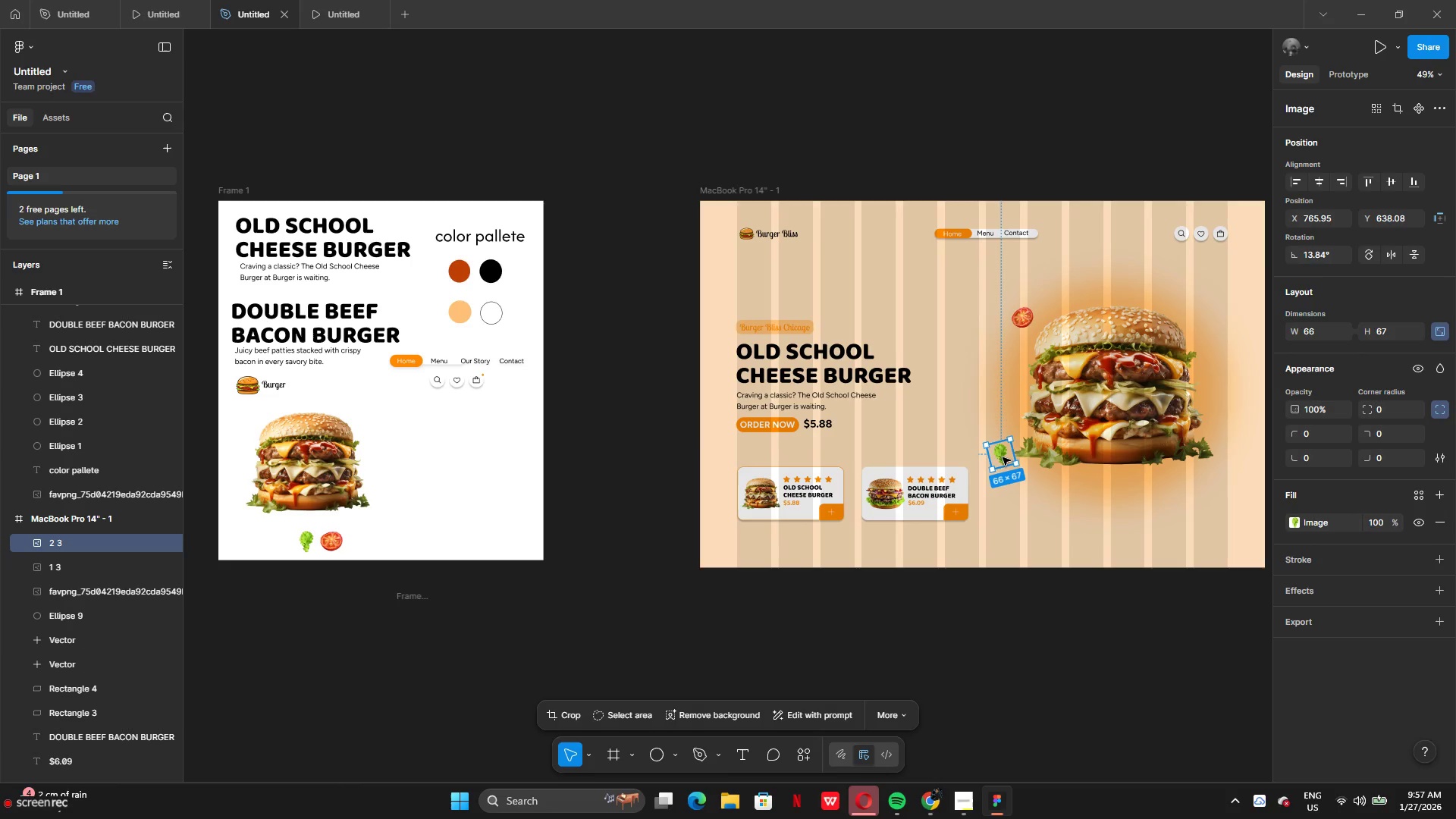 
left_click_drag(start_coordinate=[1002, 457], to_coordinate=[1043, 306])
 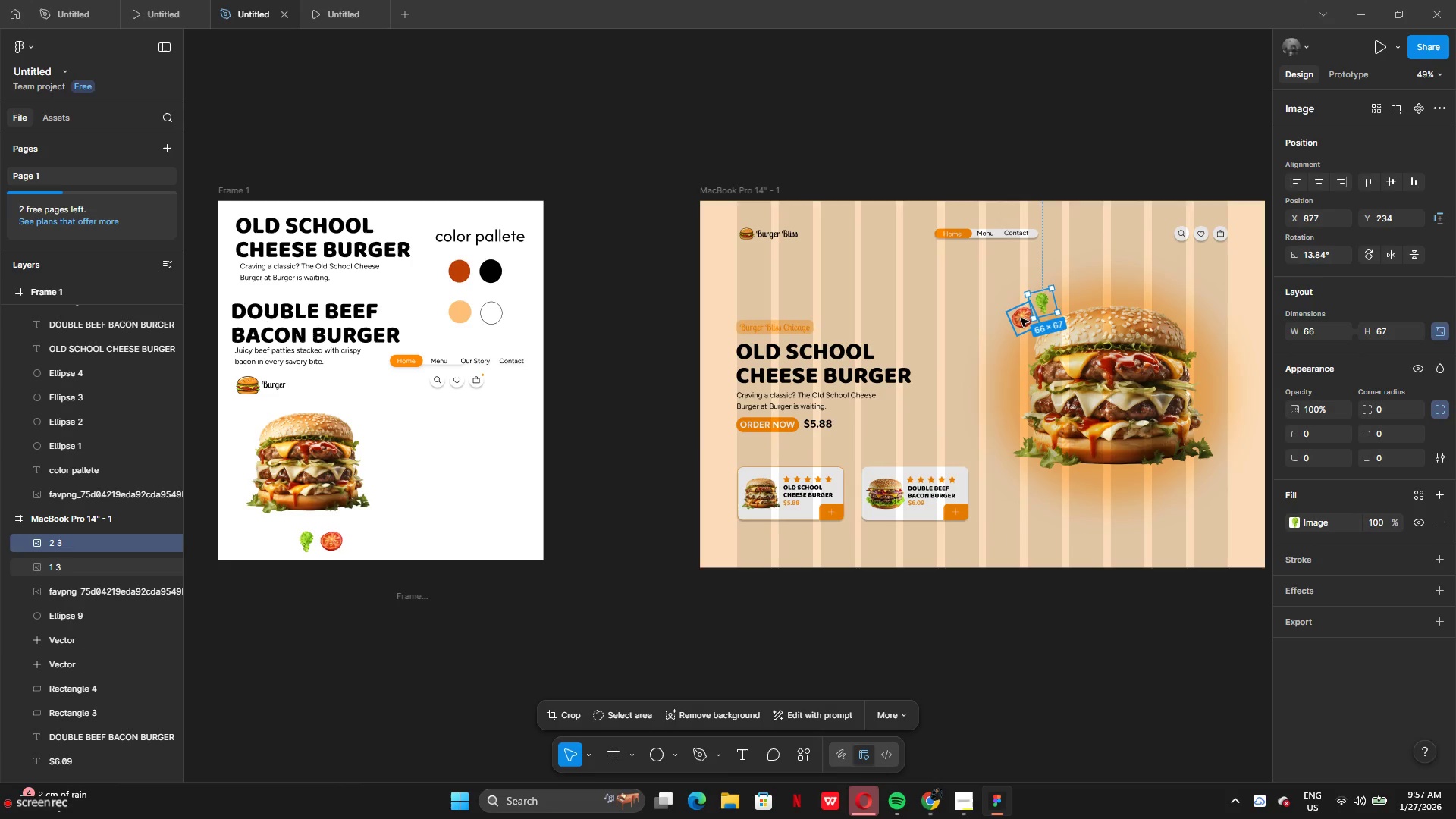 
left_click([1021, 318])
 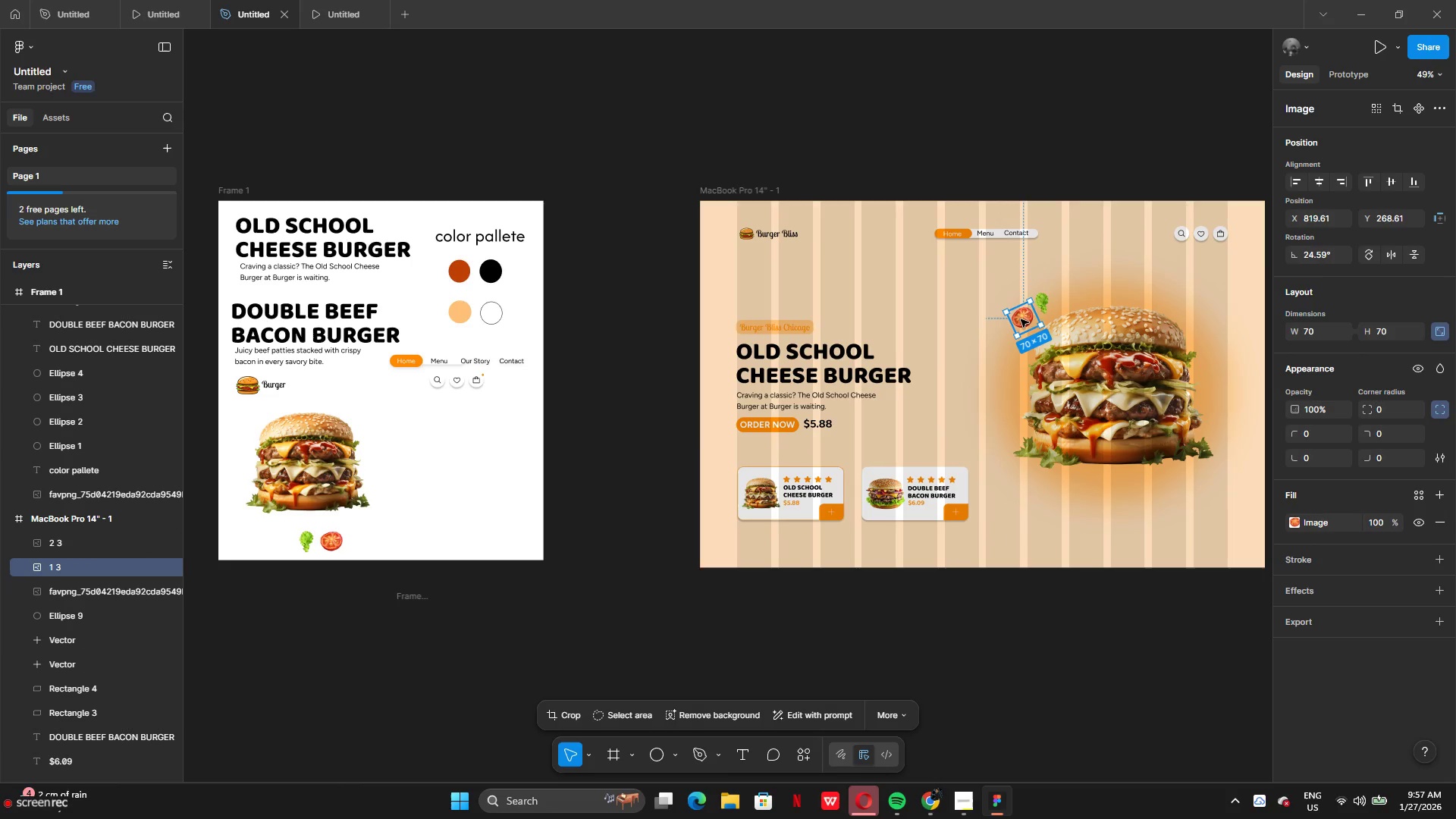 
left_click_drag(start_coordinate=[1021, 319], to_coordinate=[999, 402])
 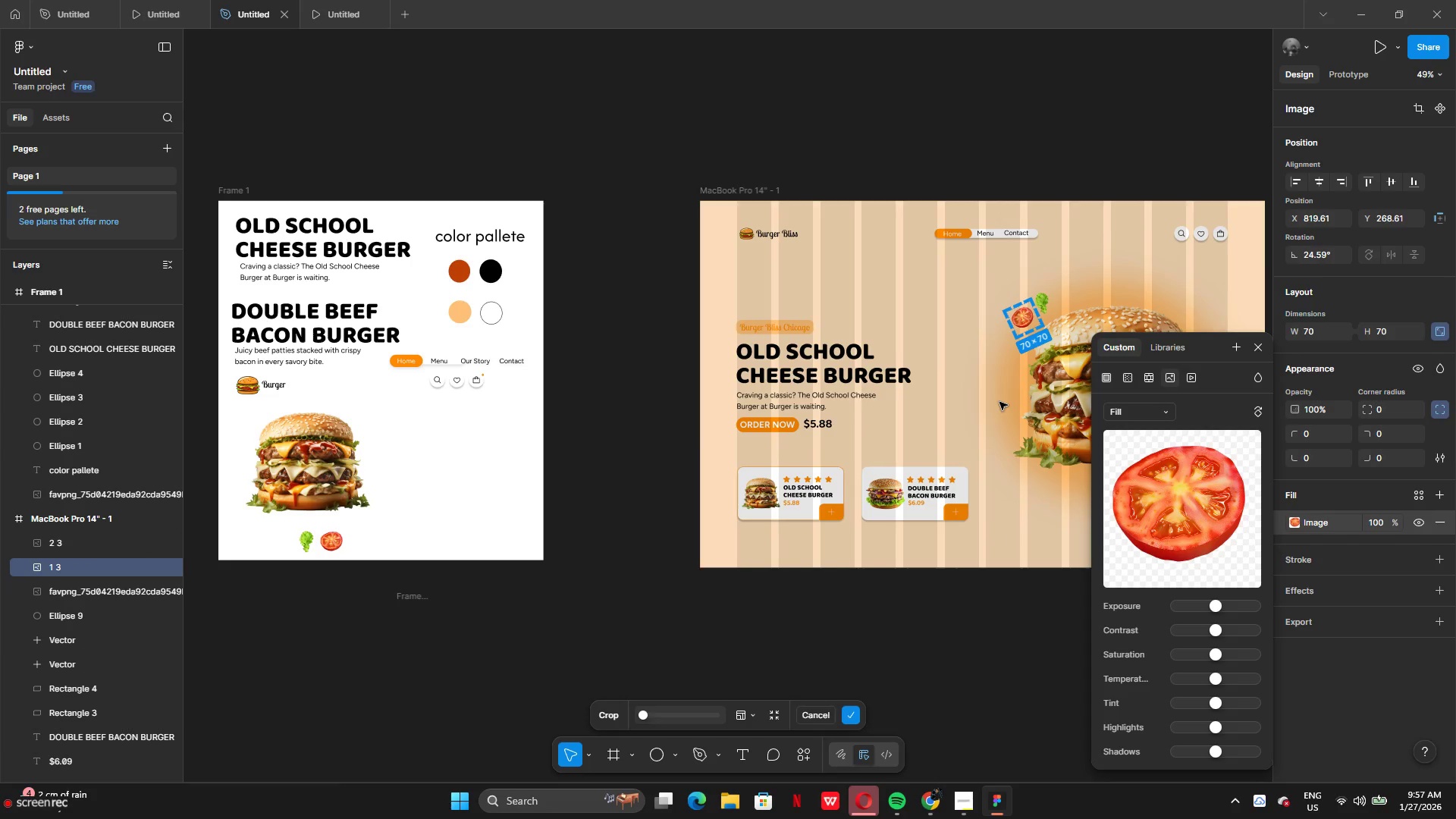 
left_click([999, 402])
 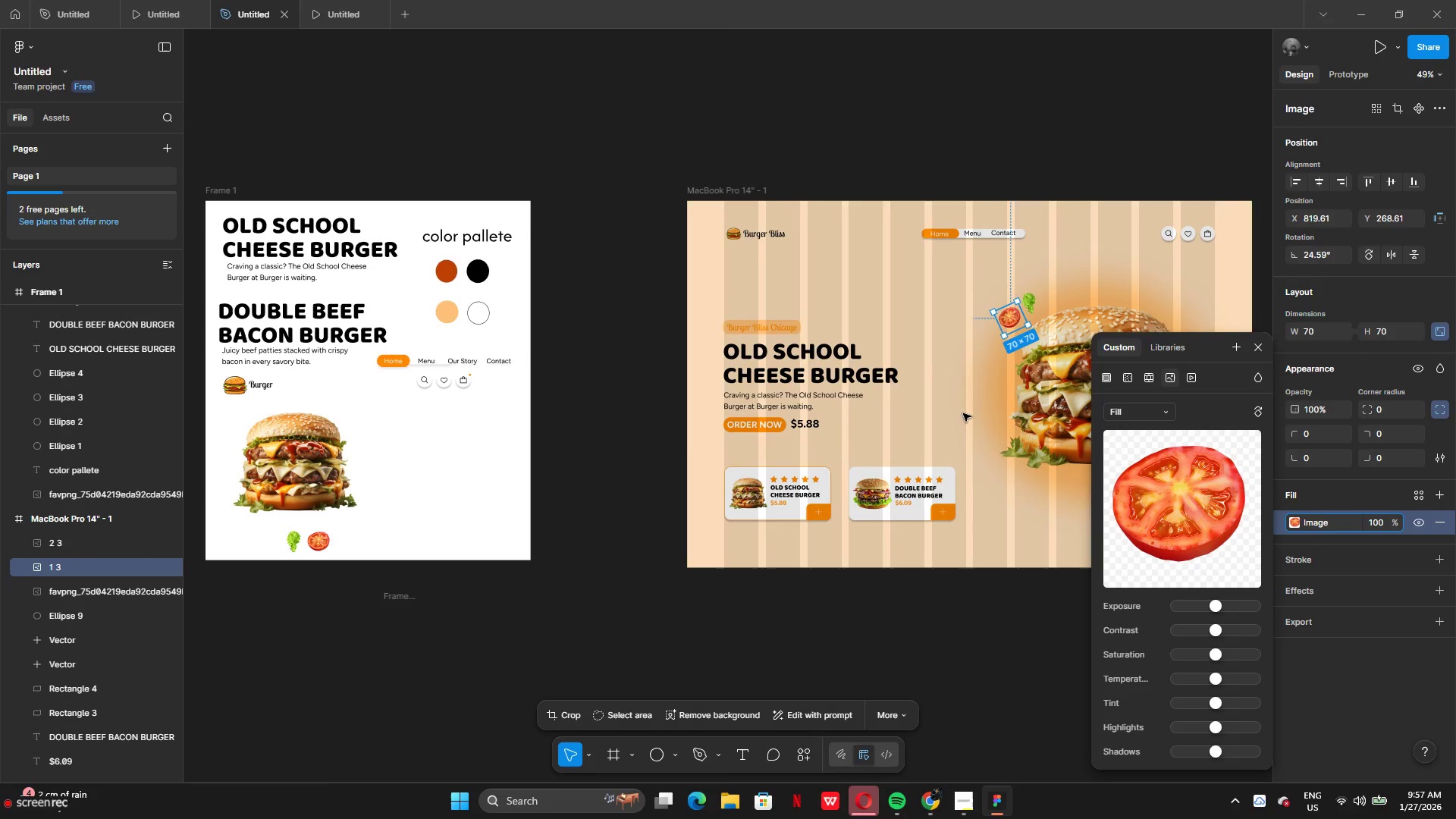 
left_click([950, 412])
 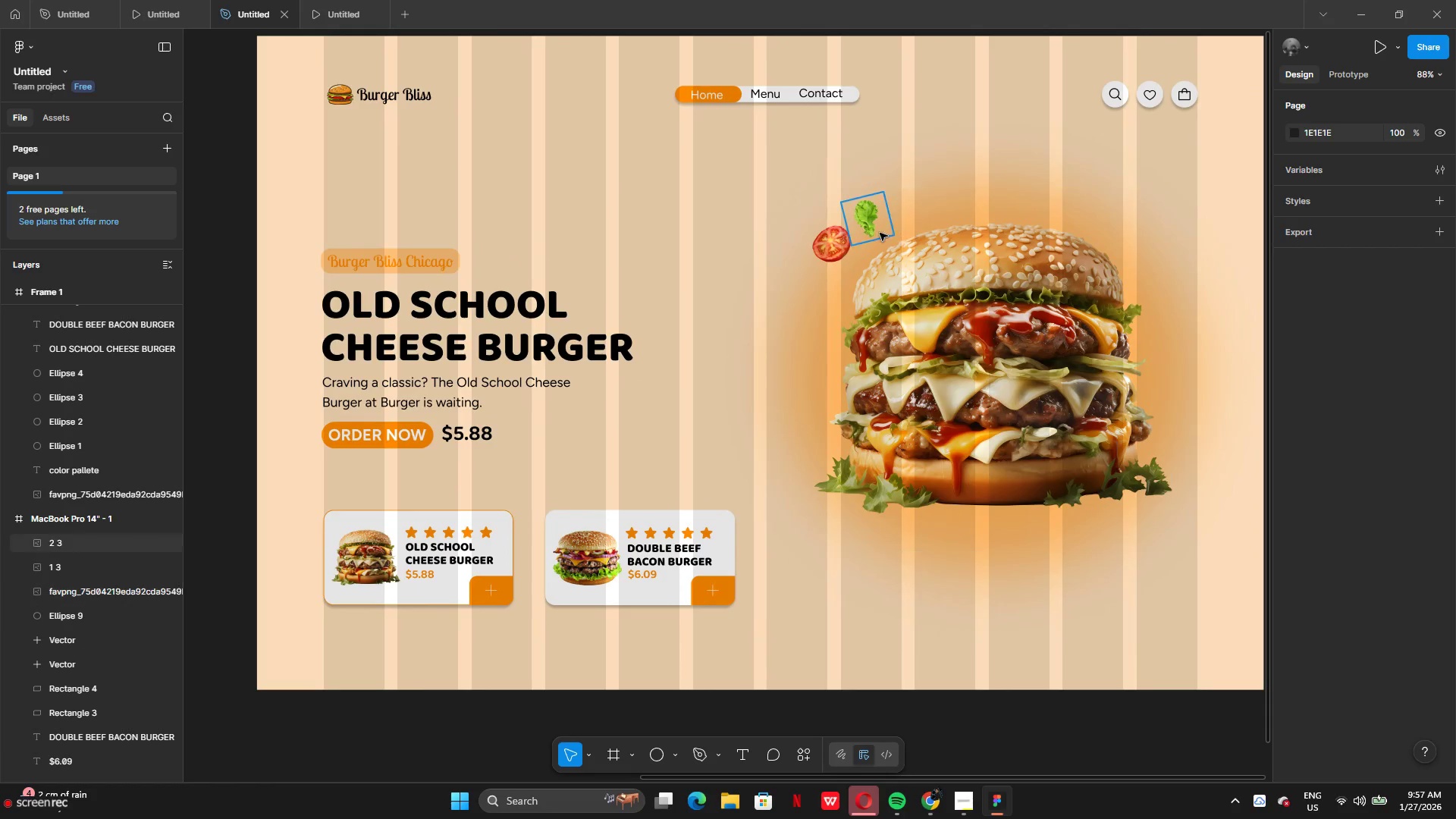 
left_click_drag(start_coordinate=[837, 251], to_coordinate=[801, 471])
 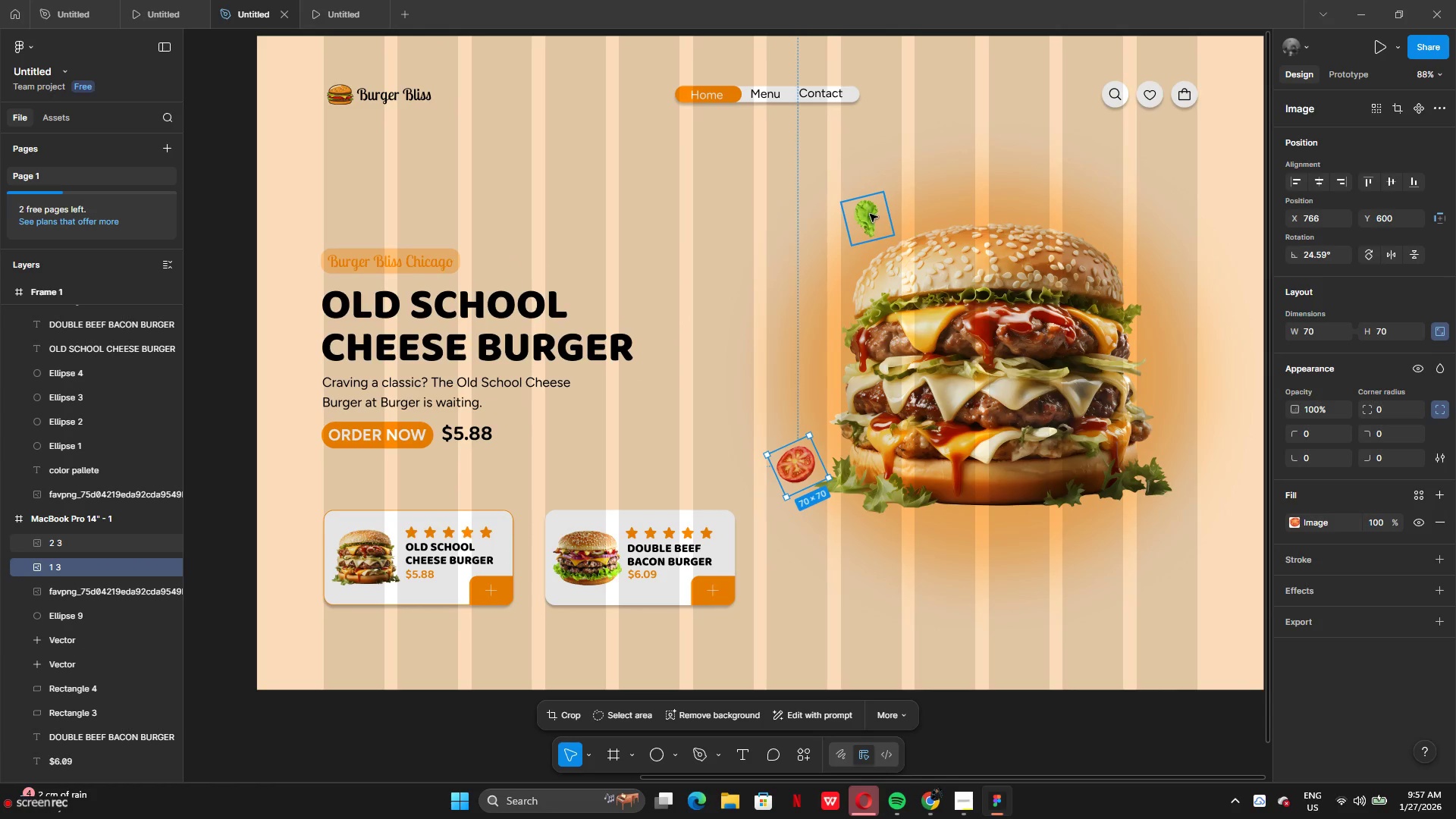 
left_click_drag(start_coordinate=[870, 214], to_coordinate=[852, 205])
 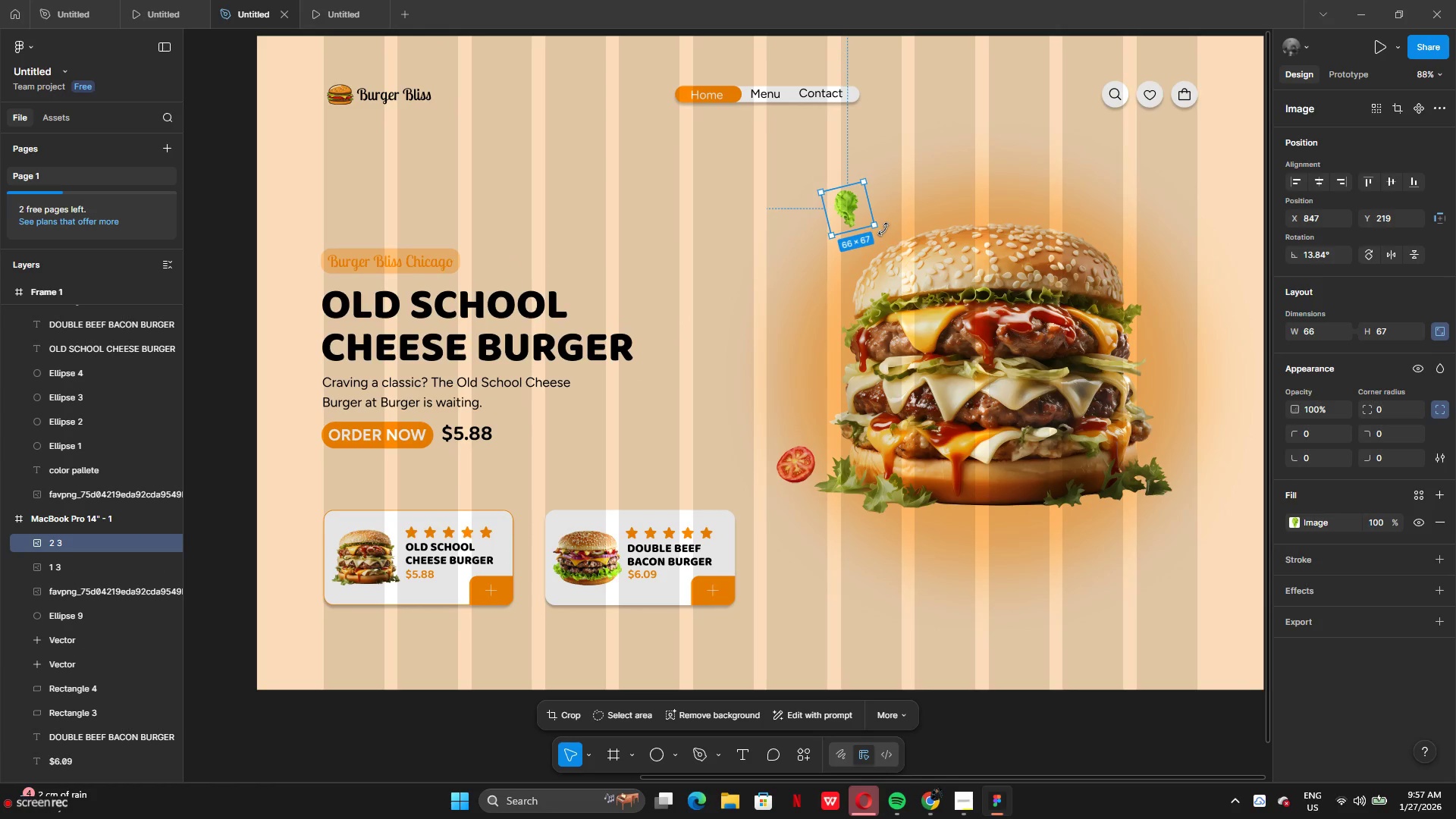 
left_click_drag(start_coordinate=[883, 229], to_coordinate=[891, 211])
 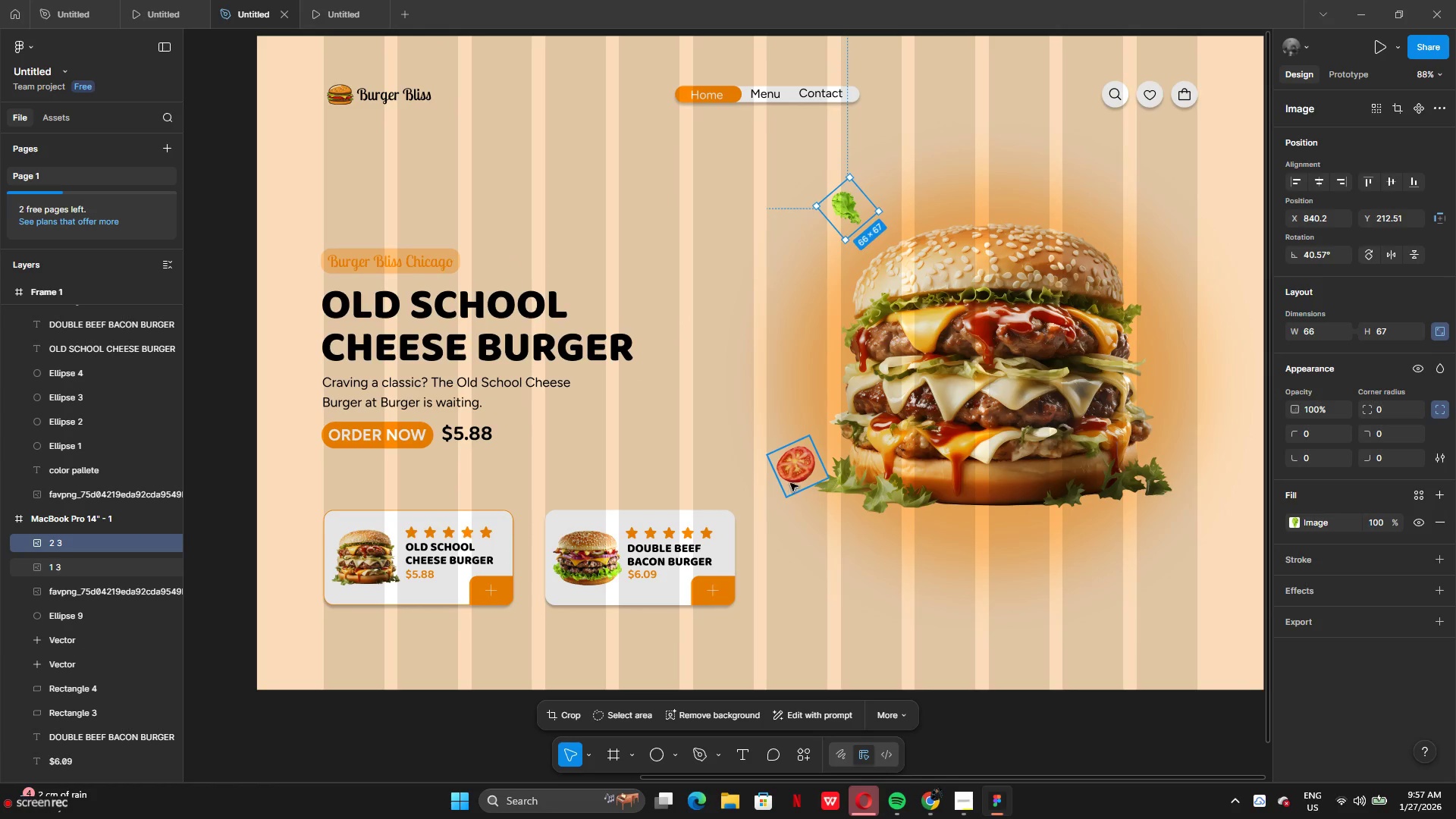 
left_click_drag(start_coordinate=[795, 476], to_coordinate=[799, 453])
 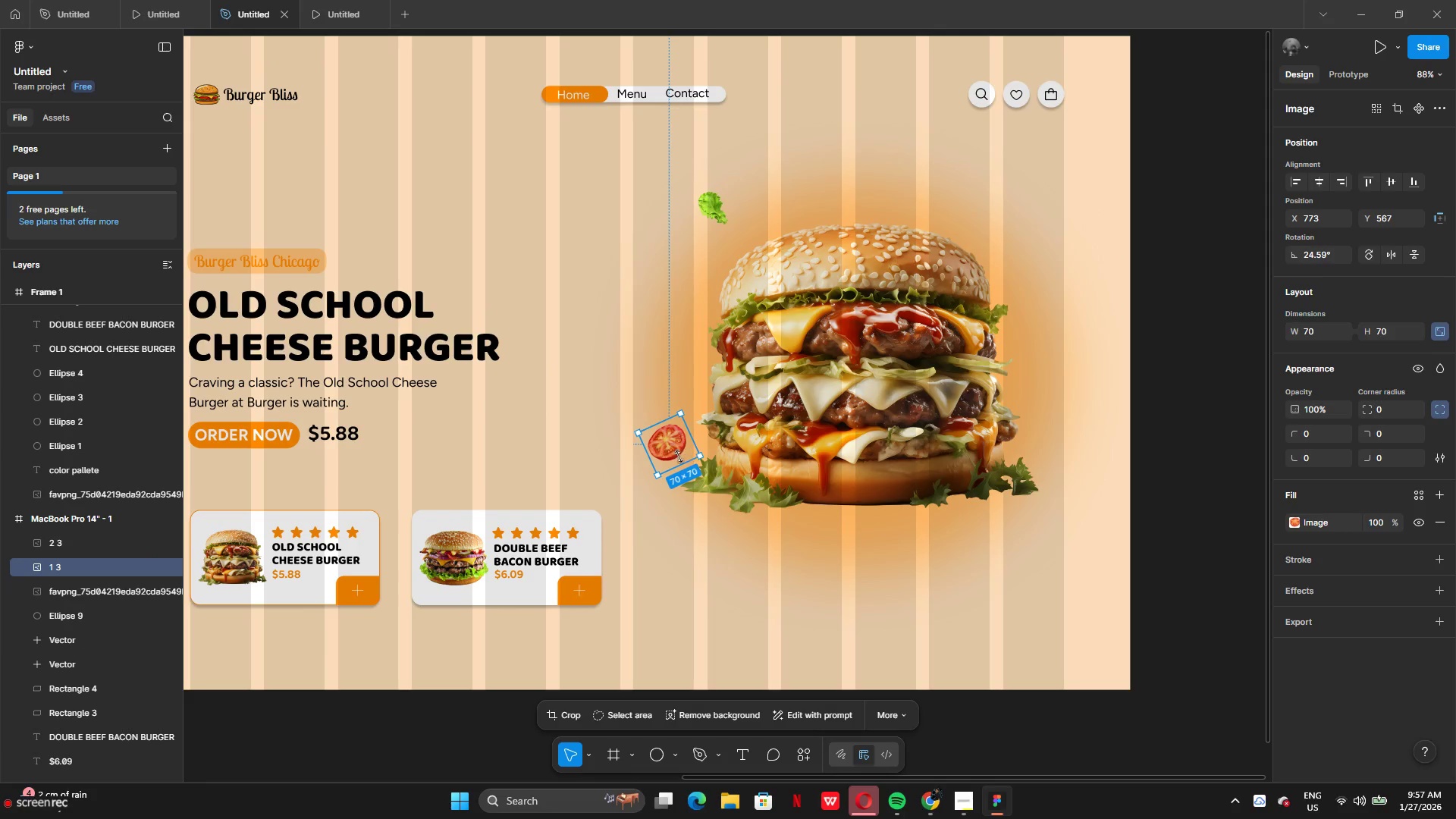 
hold_key(key=AltLeft, duration=2.33)
left_click_drag(start_coordinate=[670, 452], to_coordinate=[1000, 224])
 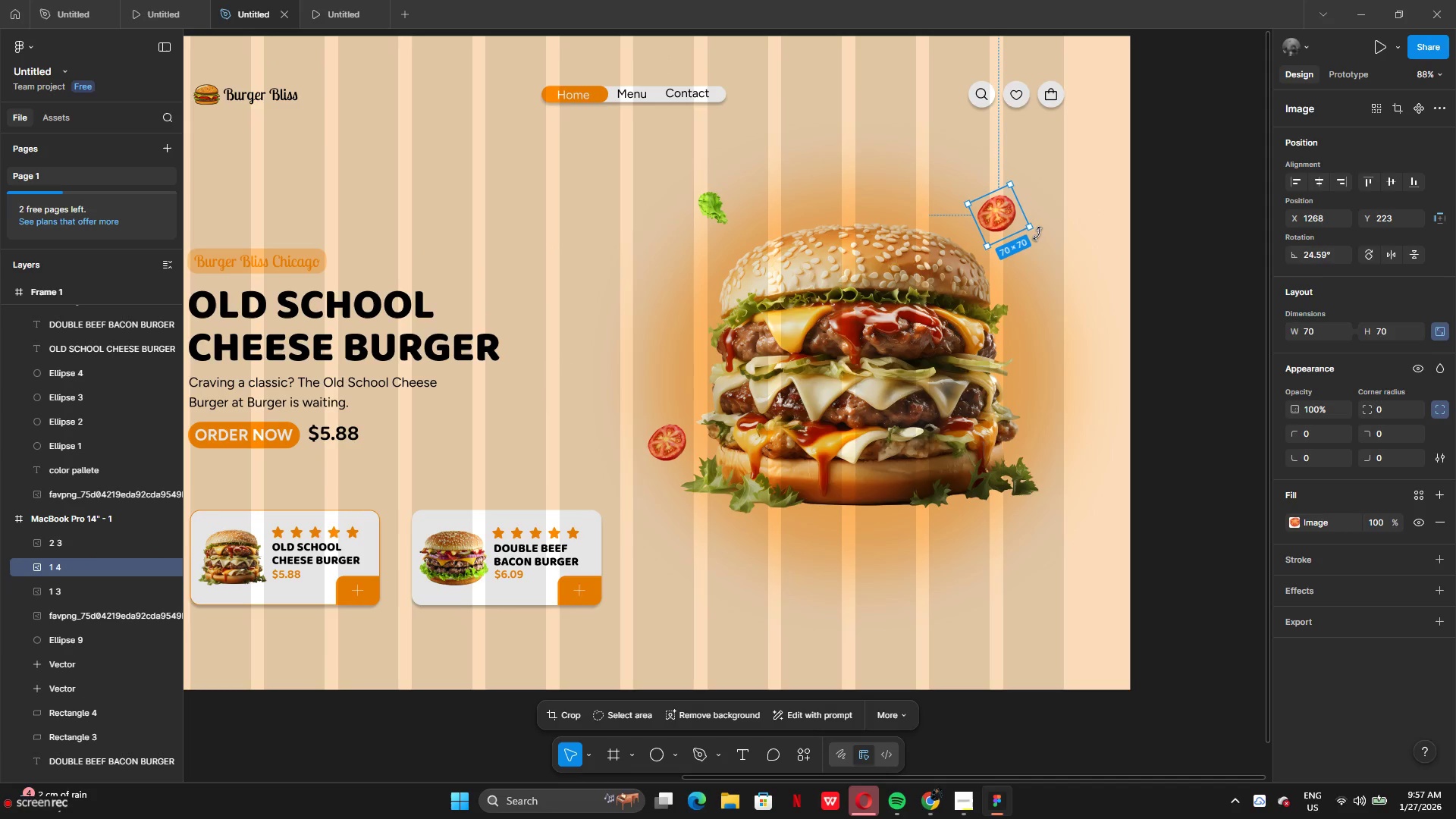 
left_click_drag(start_coordinate=[1037, 231], to_coordinate=[978, 280])
 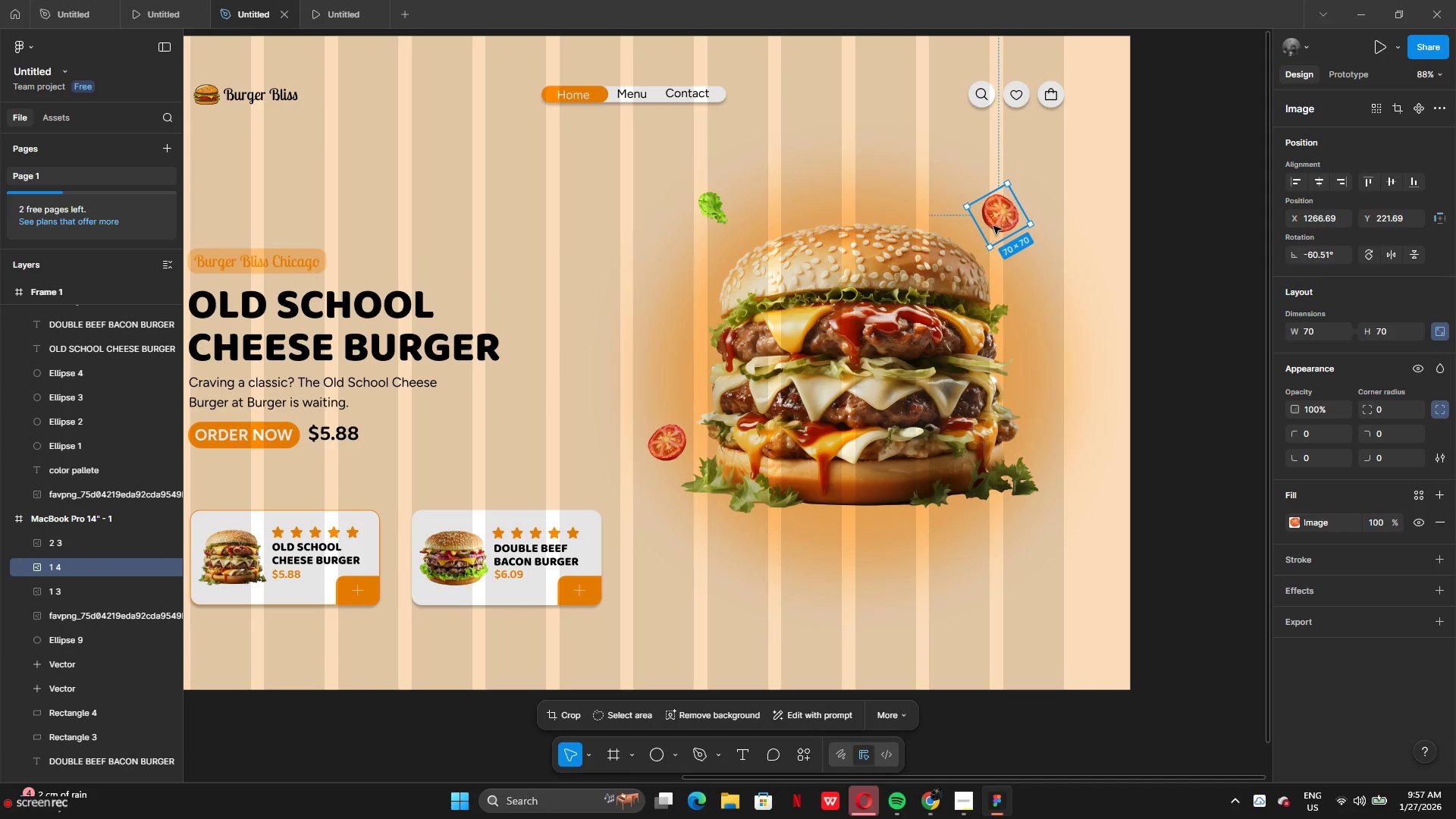 
left_click_drag(start_coordinate=[993, 225], to_coordinate=[993, 220])
 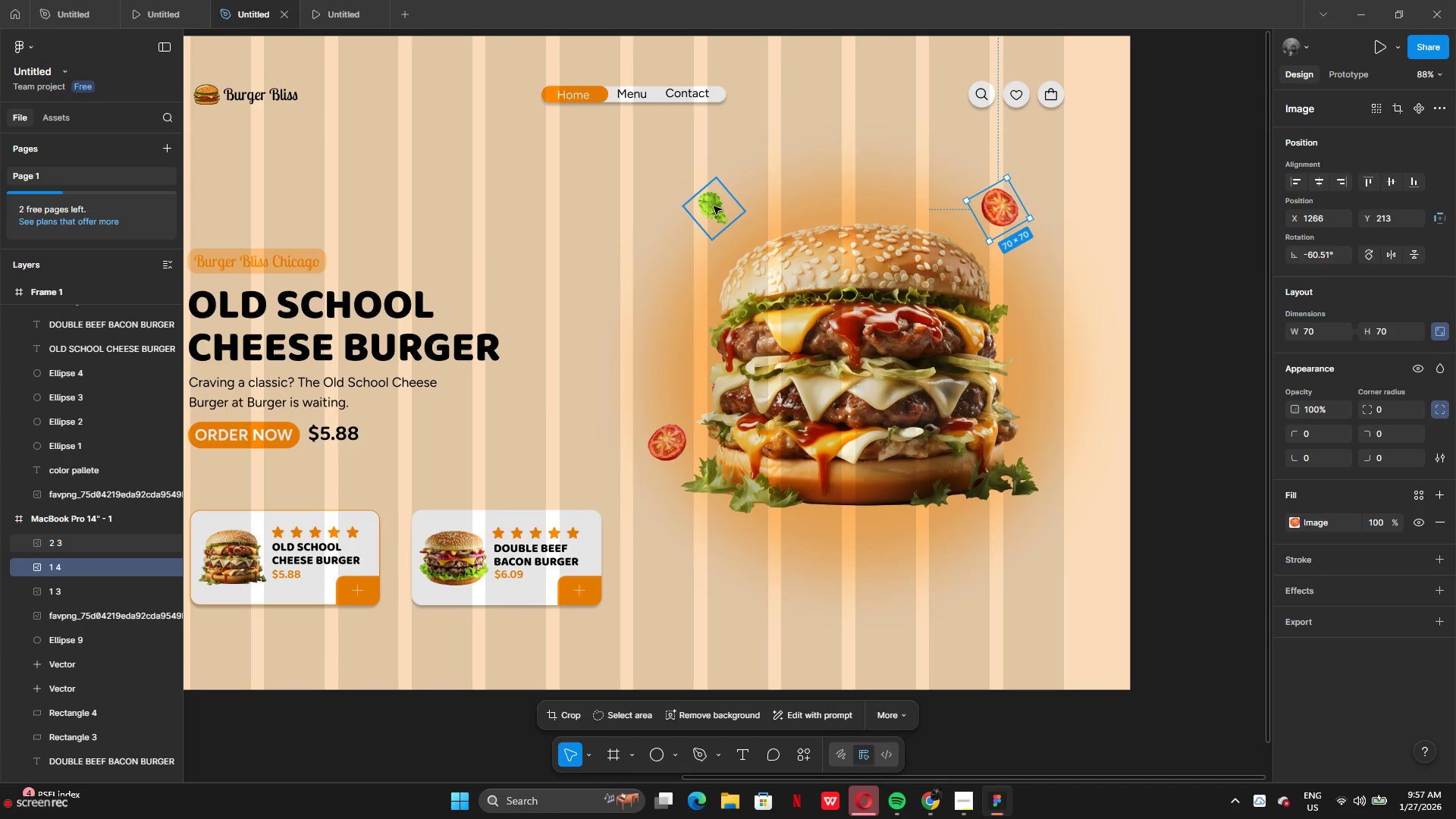 
left_click_drag(start_coordinate=[714, 206], to_coordinate=[705, 231])
 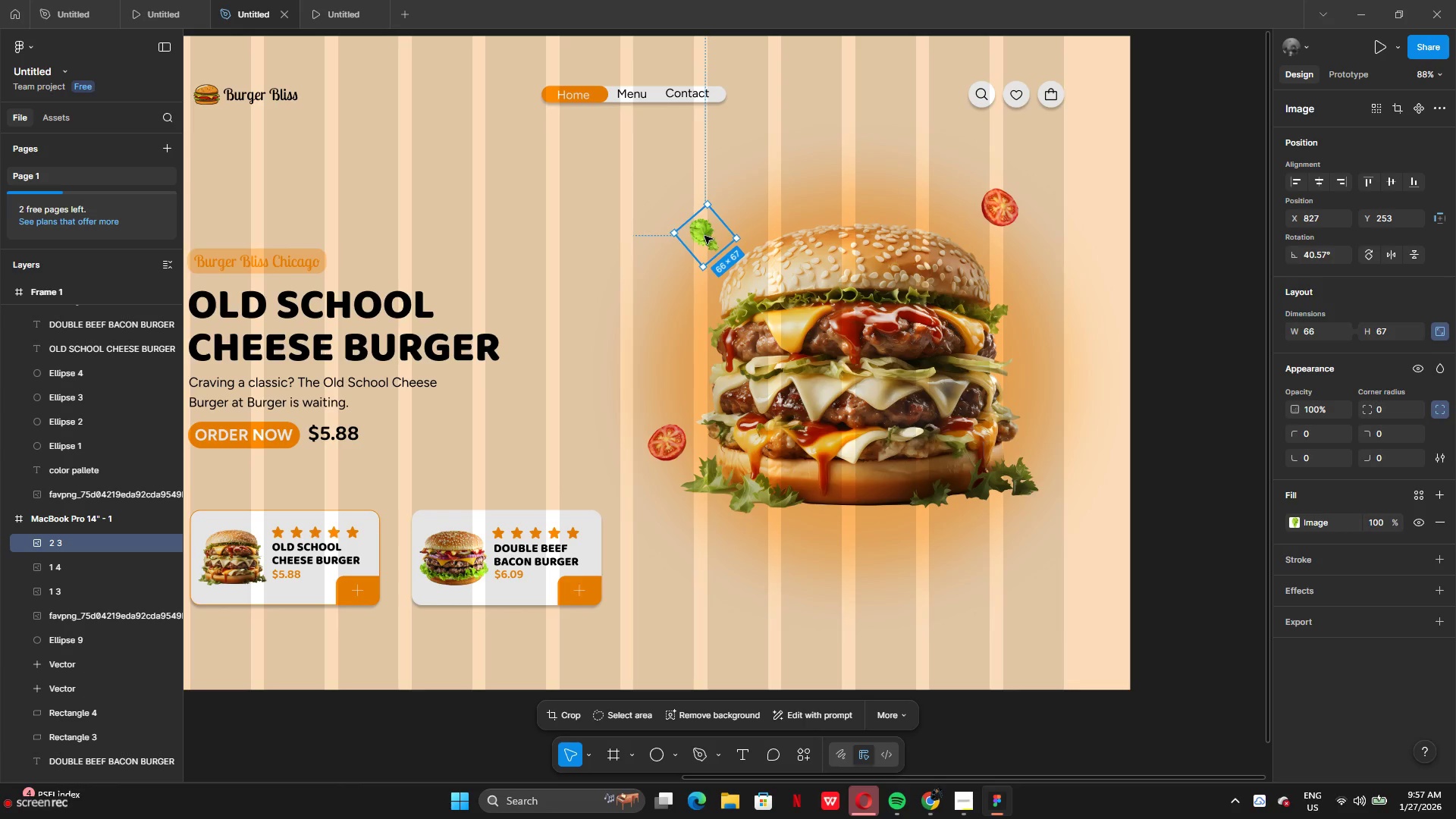 
hold_key(key=AltLeft, duration=6.22)
left_click_drag(start_coordinate=[698, 243], to_coordinate=[1027, 397])
 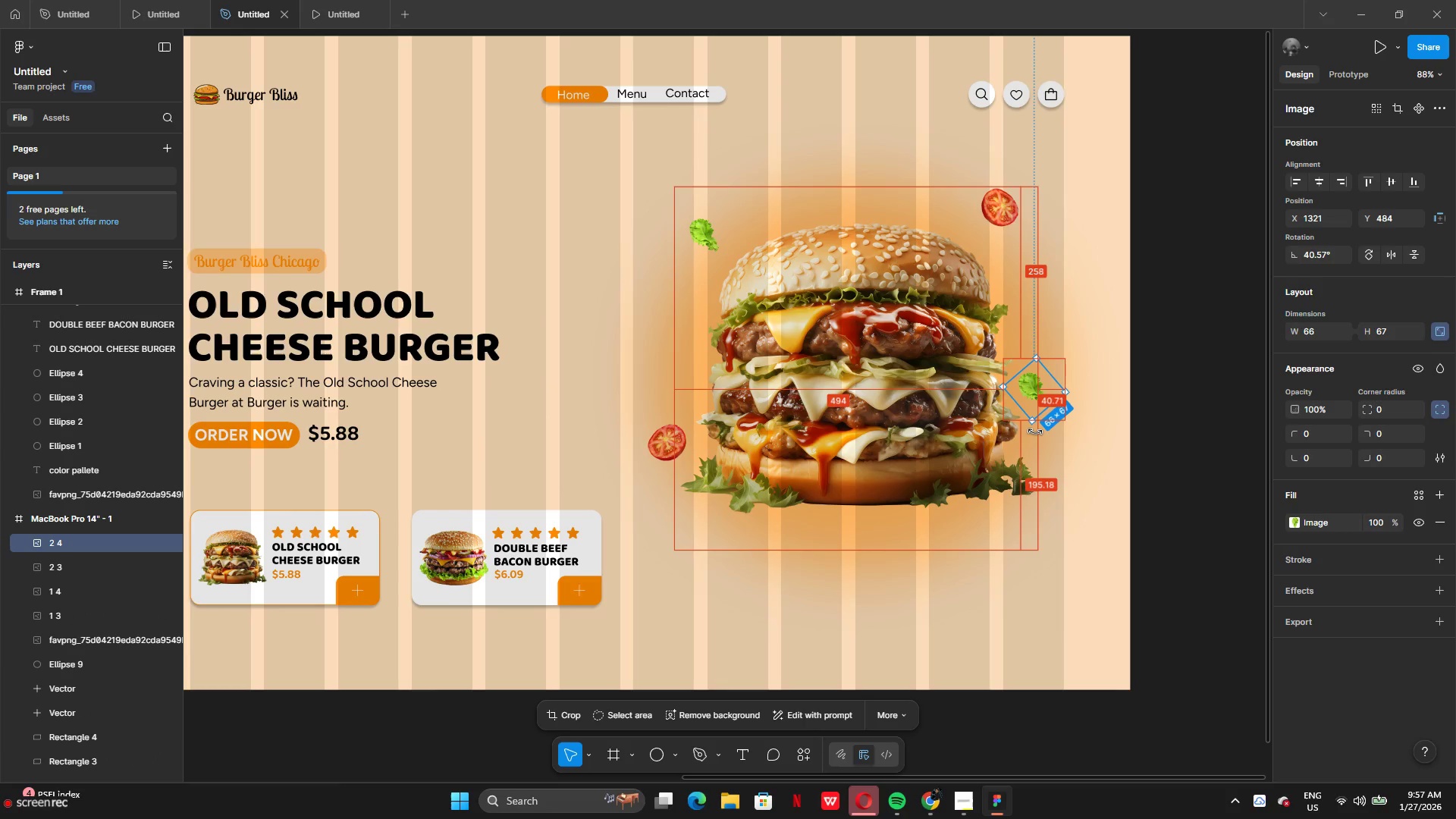 
left_click_drag(start_coordinate=[1034, 431], to_coordinate=[986, 401])
 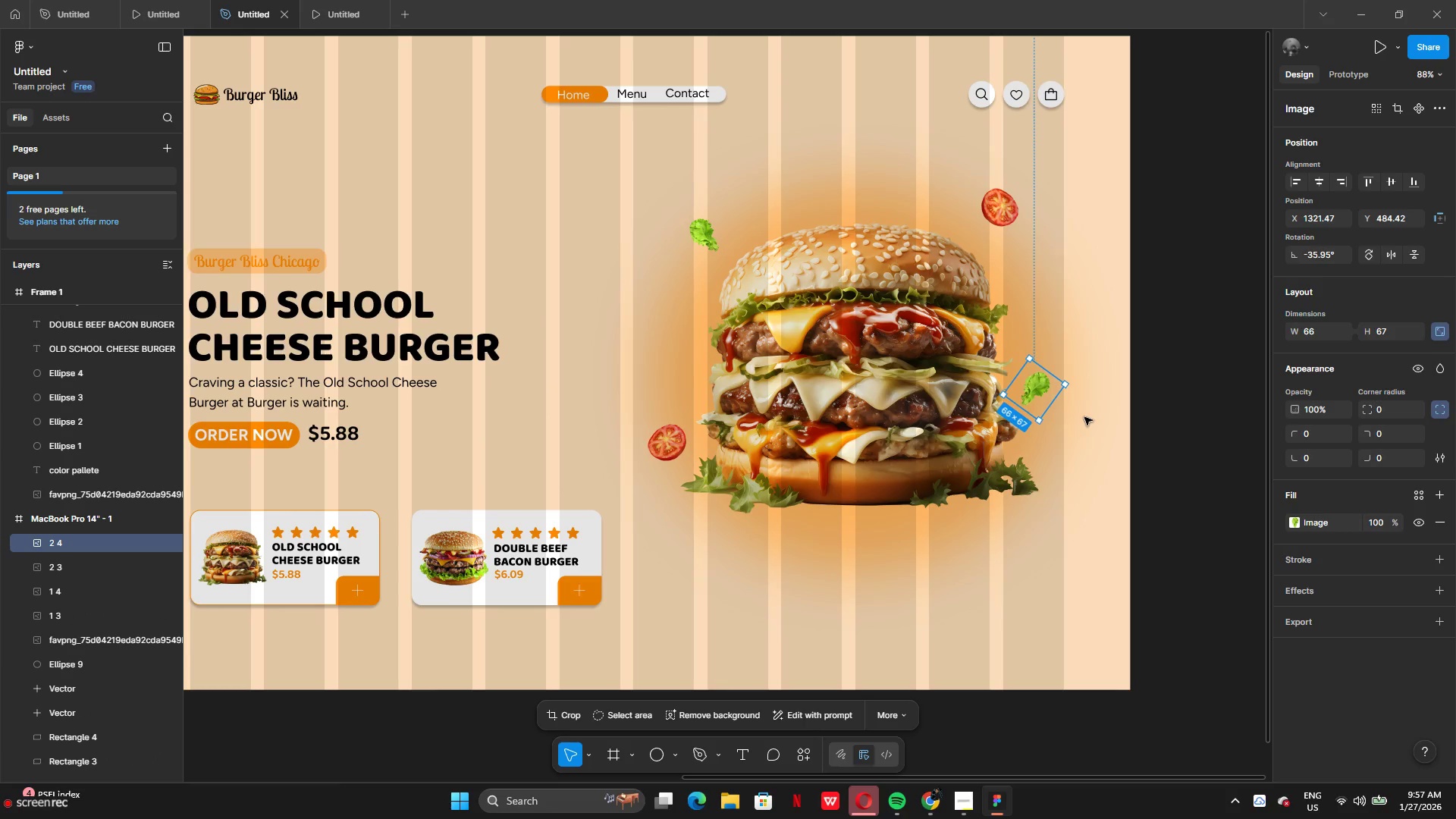 
left_click([1085, 417])
 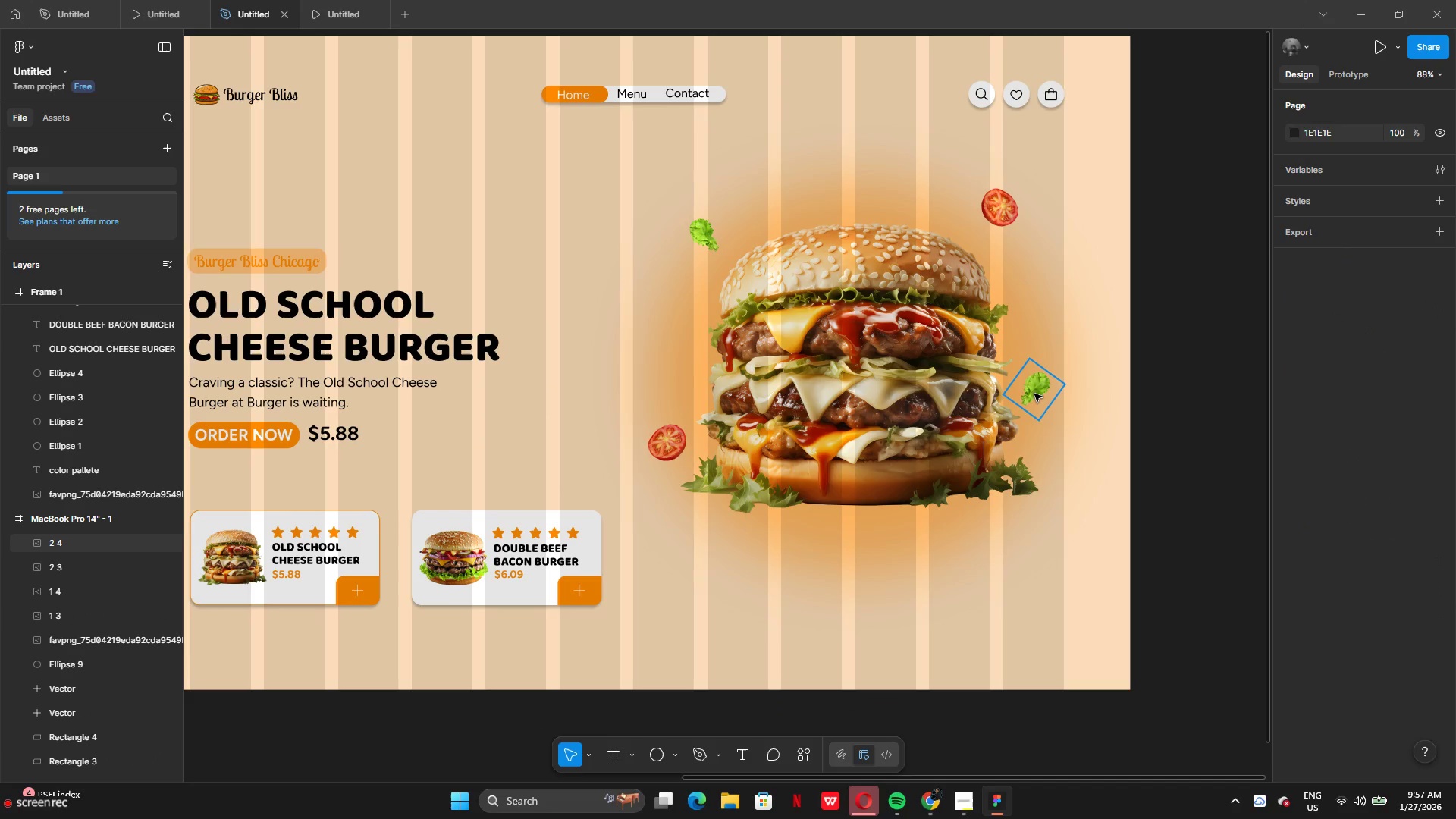 
left_click_drag(start_coordinate=[1034, 394], to_coordinate=[1034, 400])
 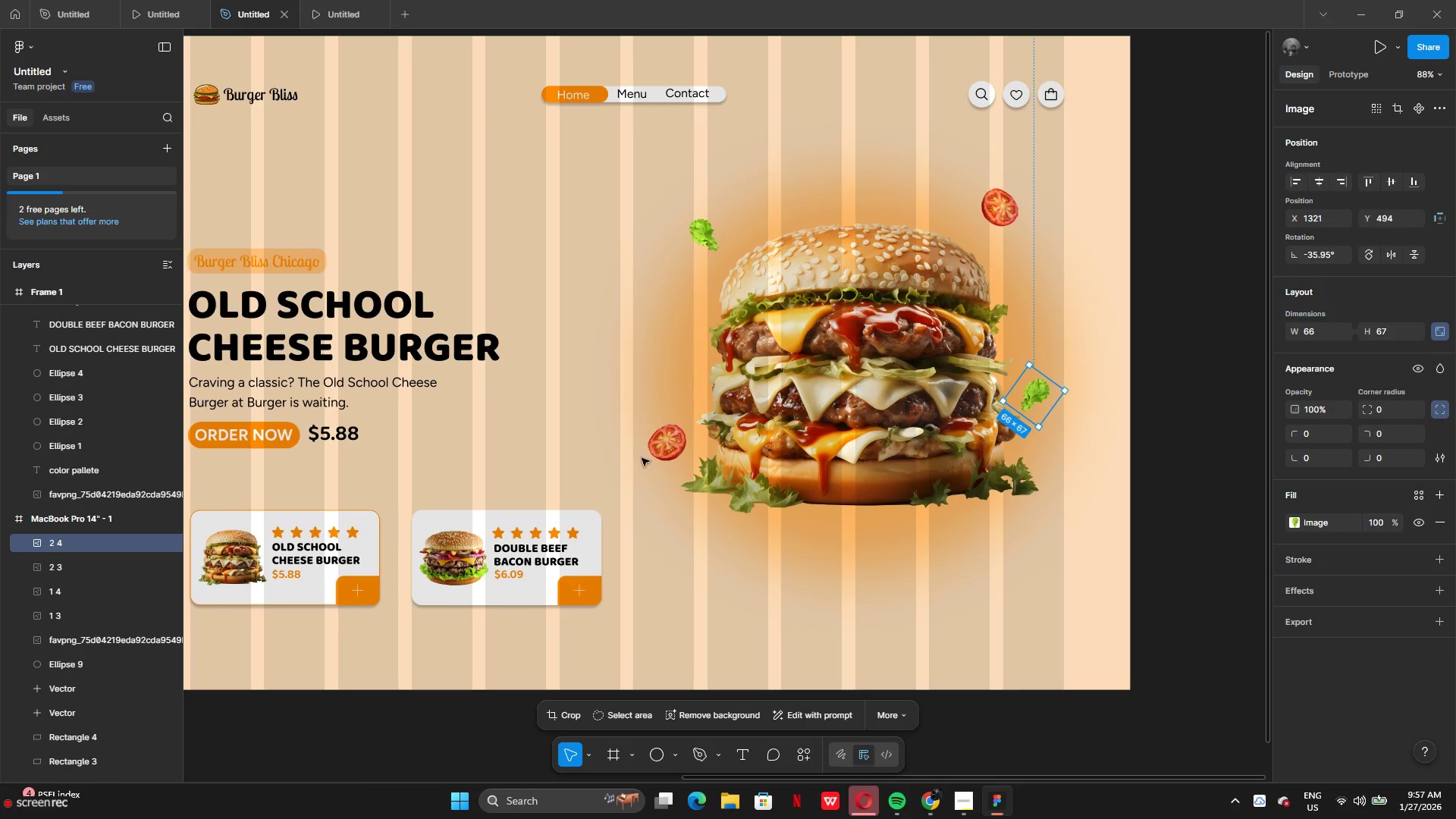 
left_click_drag(start_coordinate=[661, 444], to_coordinate=[662, 458])
 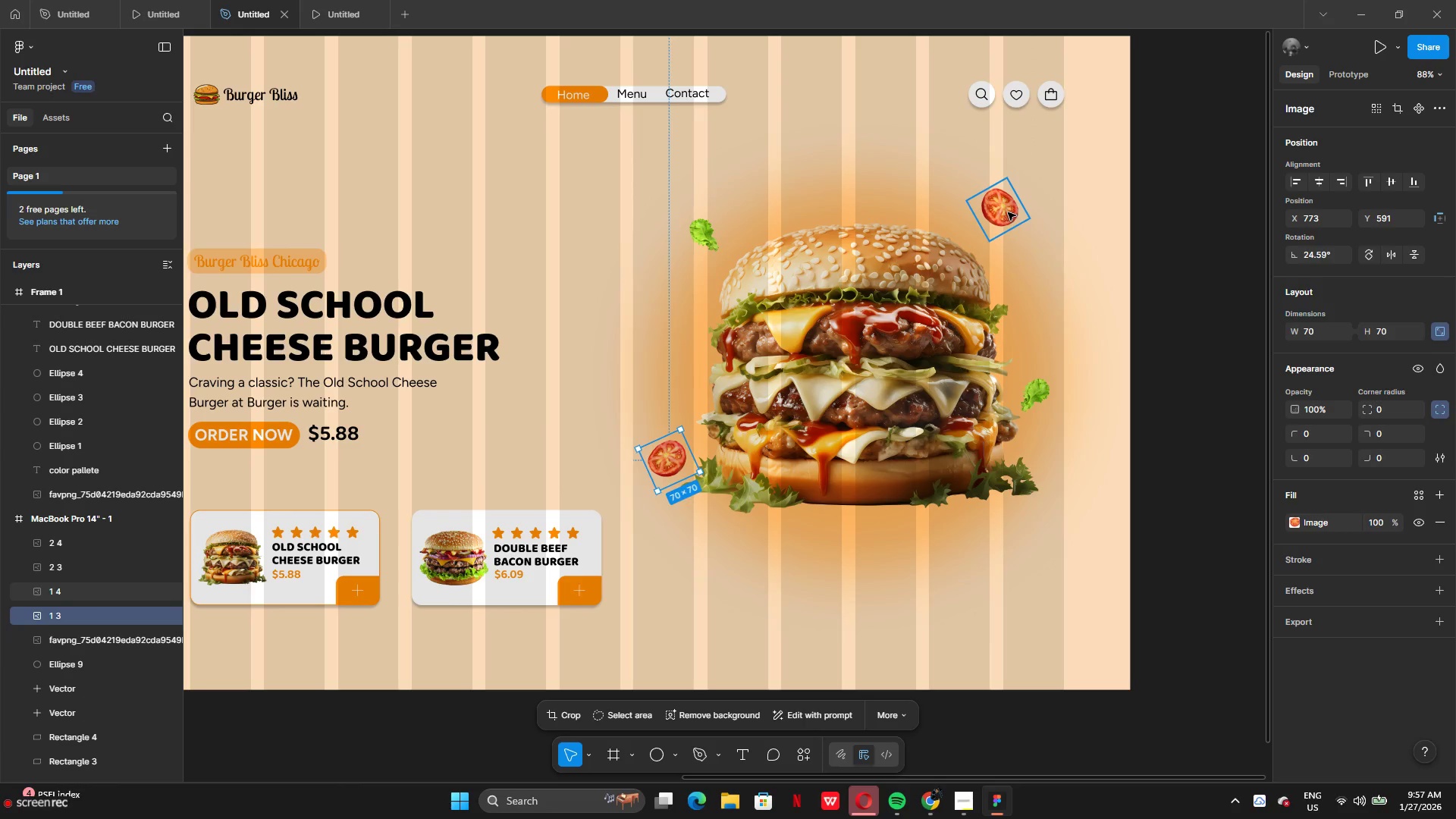 
left_click_drag(start_coordinate=[1008, 213], to_coordinate=[999, 234])
 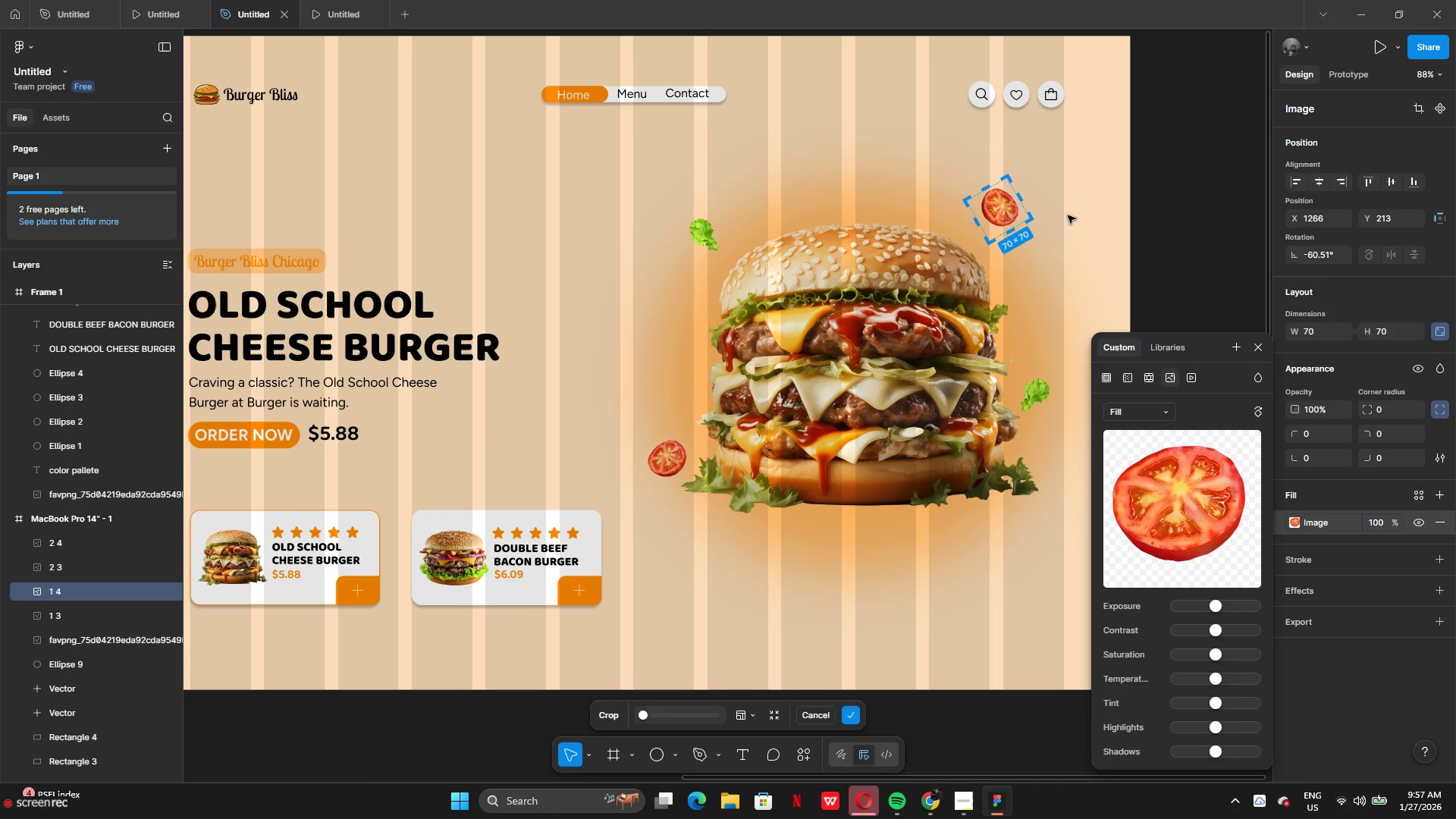 
left_click([1068, 215])
 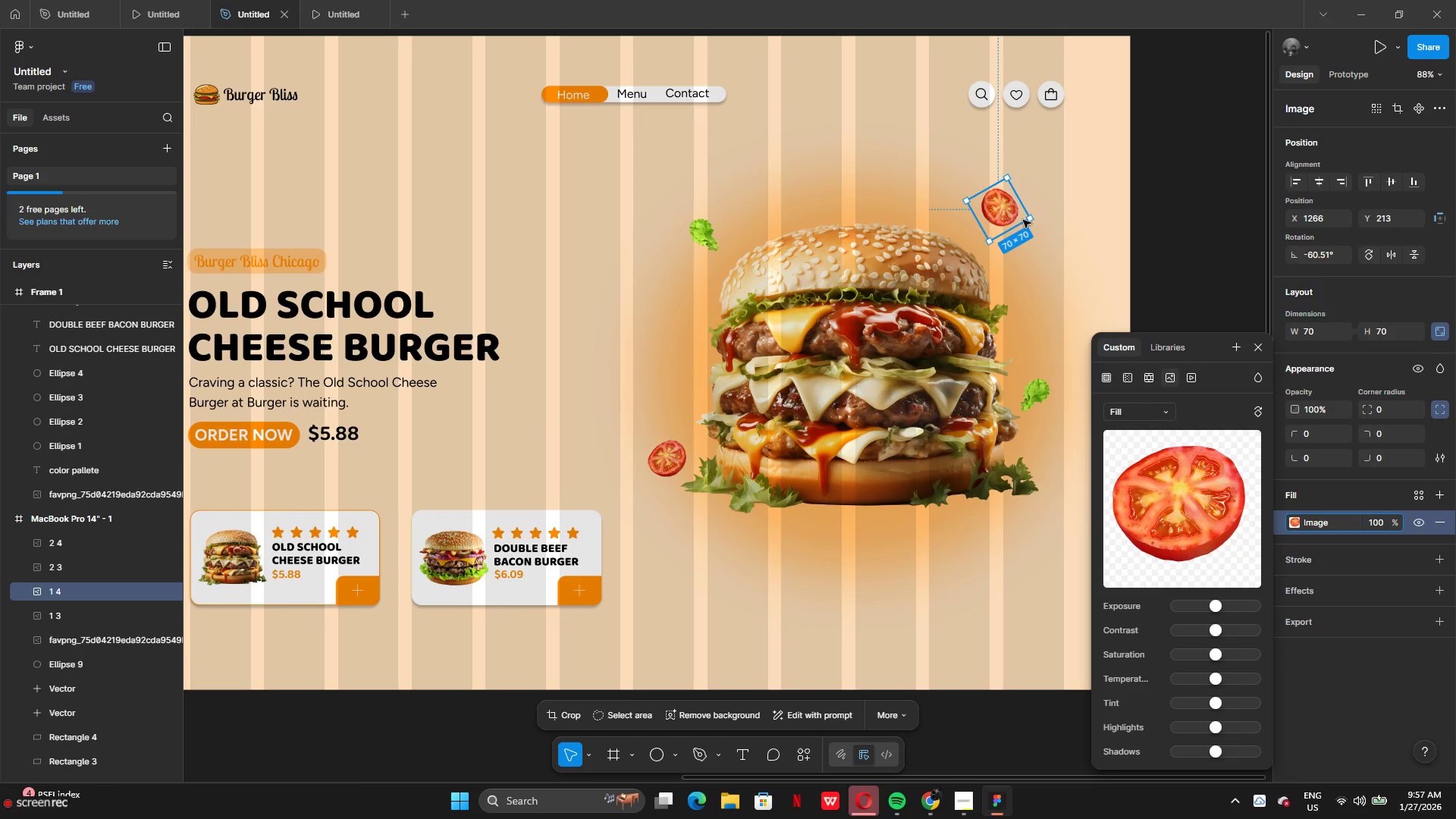 
left_click([1069, 213])
 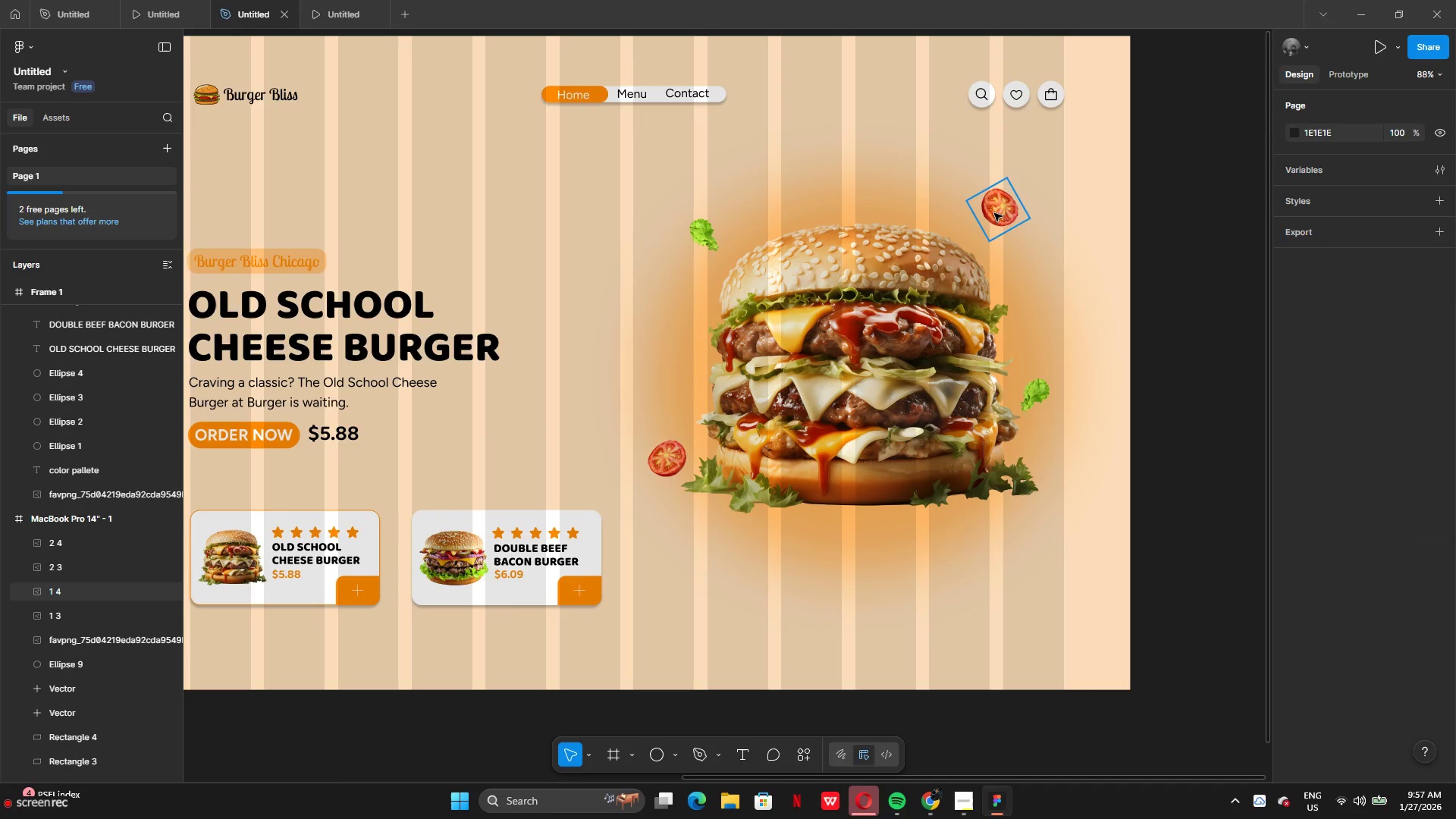 
left_click_drag(start_coordinate=[996, 213], to_coordinate=[993, 231])
 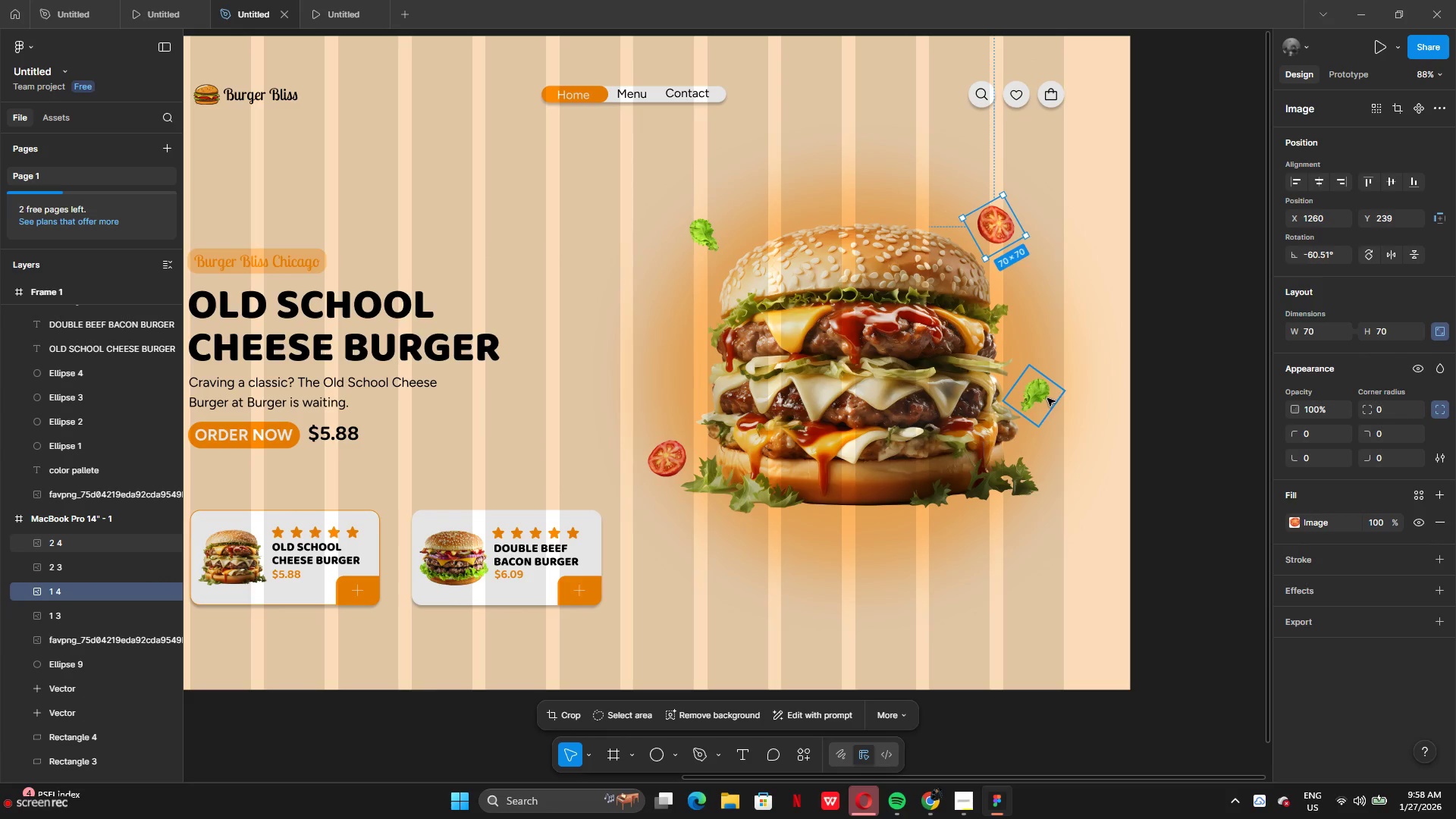 
left_click_drag(start_coordinate=[1042, 397], to_coordinate=[1042, 419])
 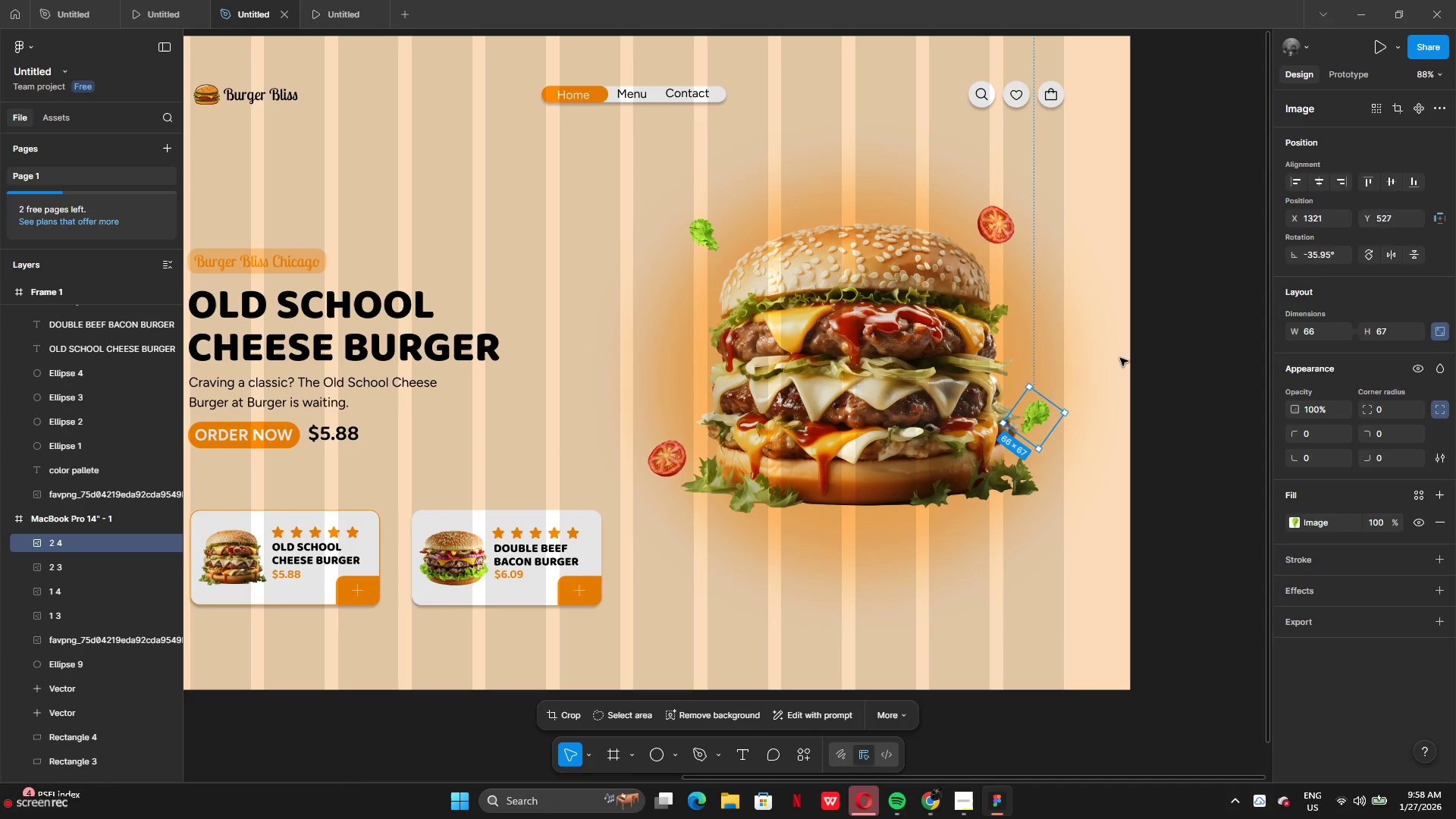 
left_click([1120, 358])
 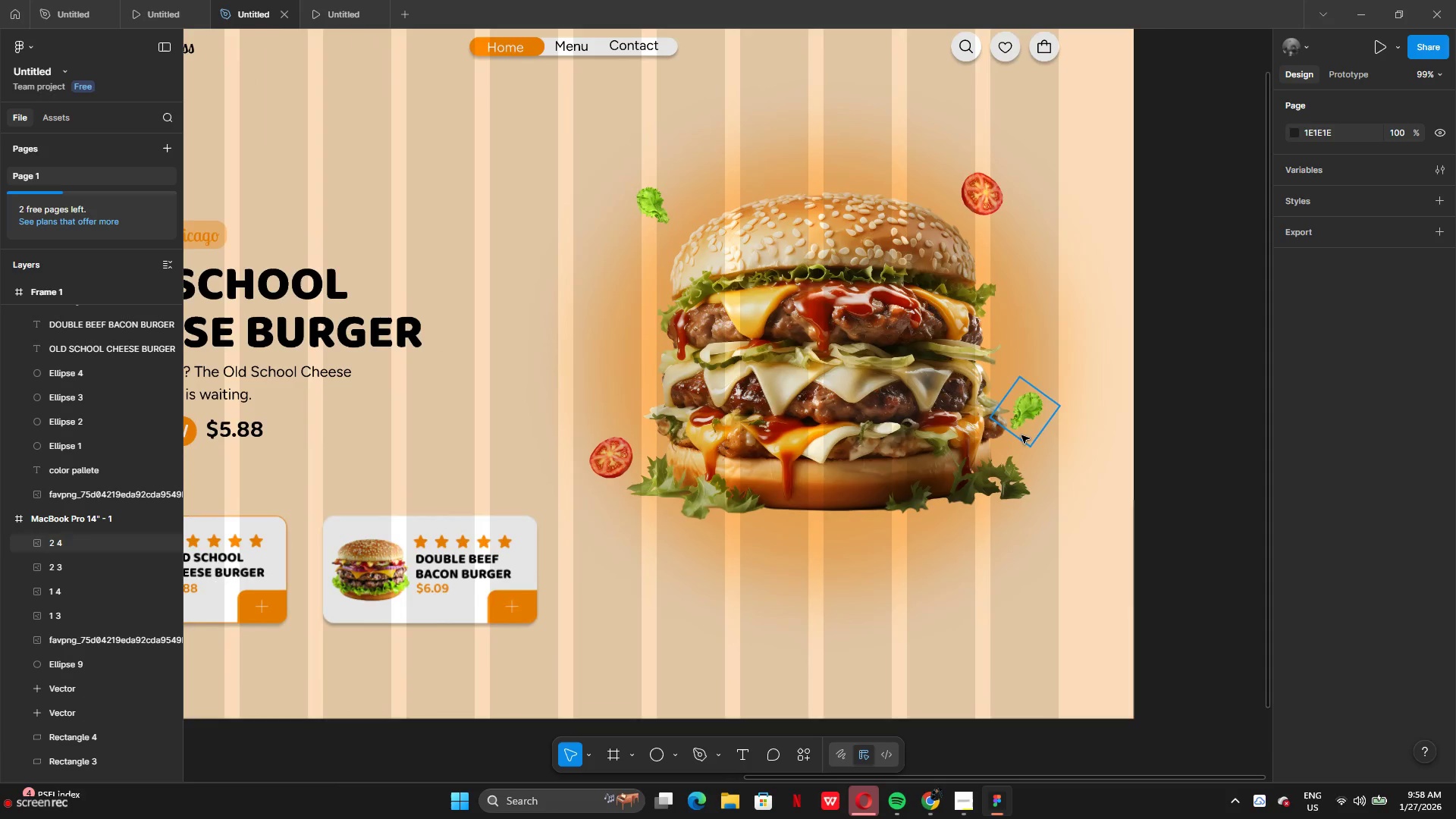 
left_click_drag(start_coordinate=[1034, 416], to_coordinate=[1040, 425])
 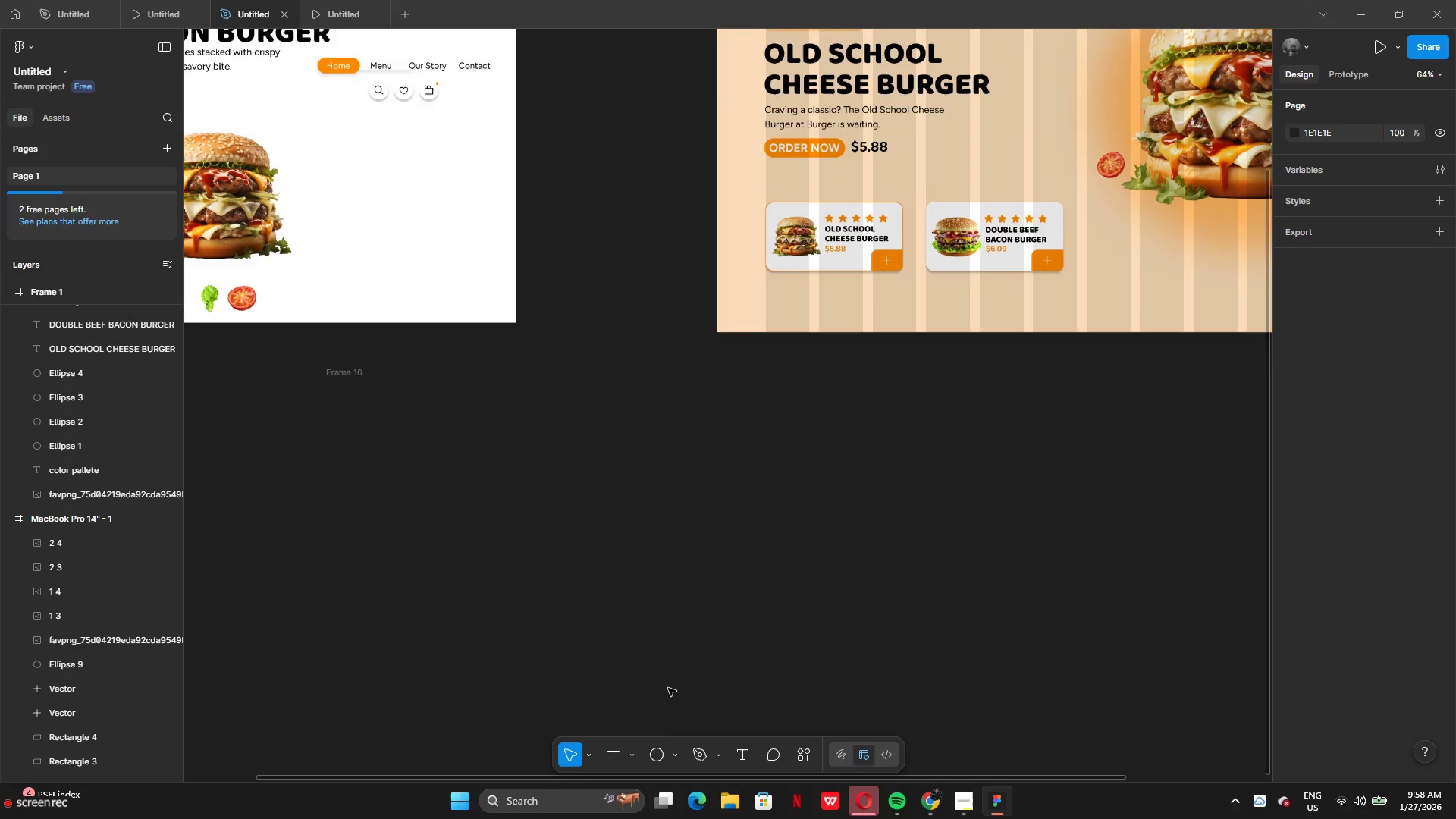 
wait(12.09)
 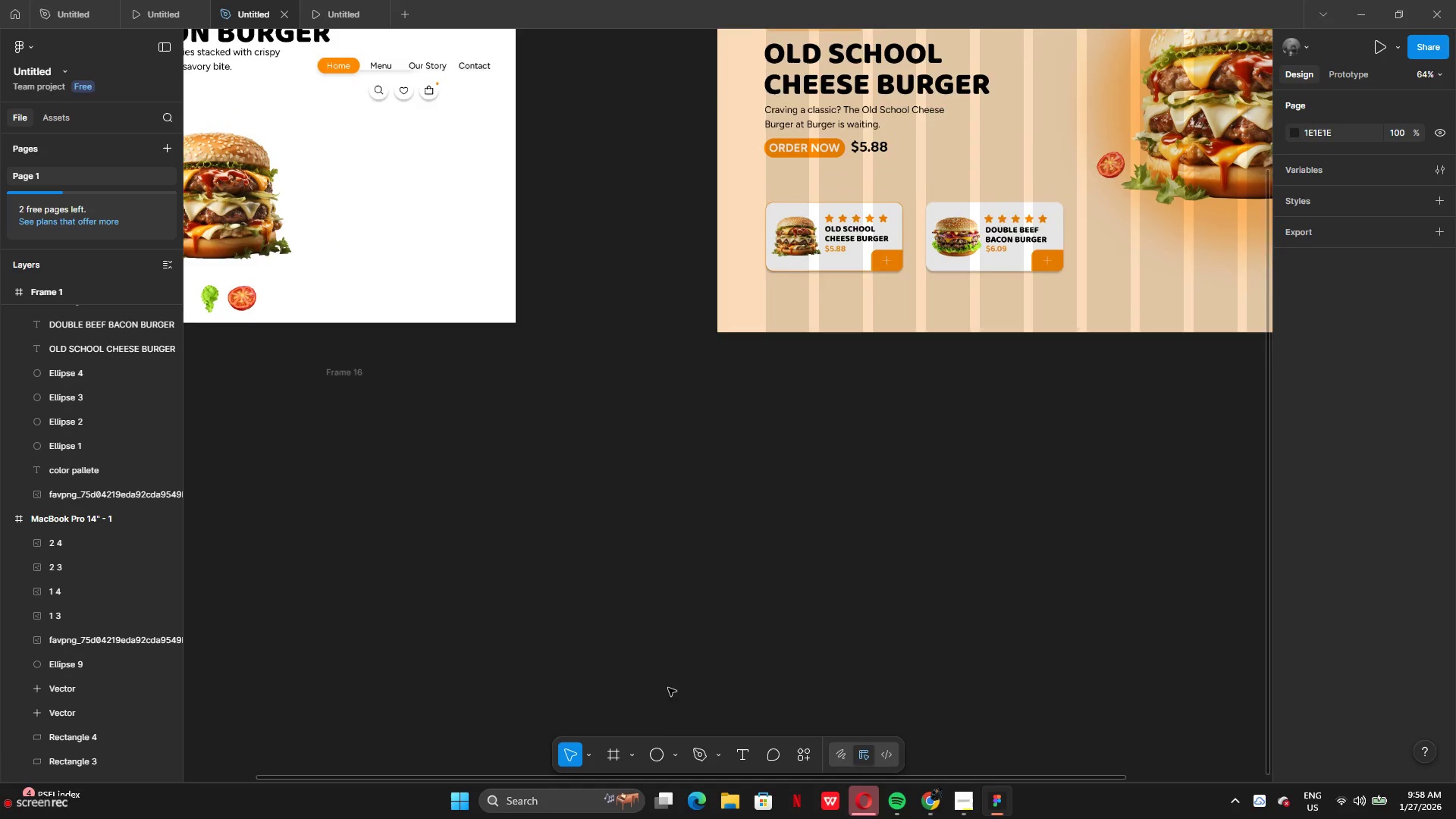 
left_click_drag(start_coordinate=[603, 544], to_coordinate=[639, 577])
 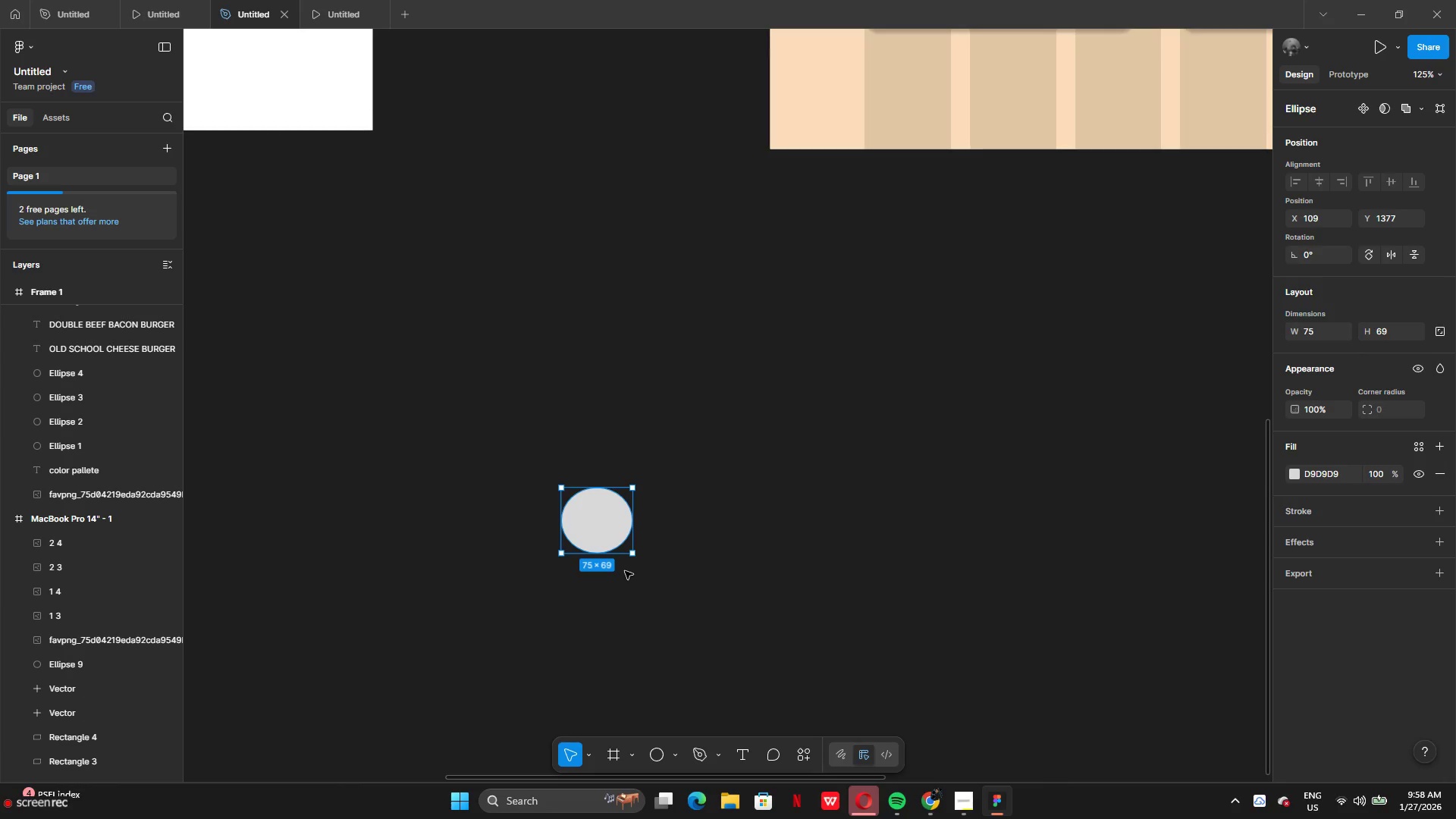 
hold_key(key=AltLeft, duration=1.39)
left_click_drag(start_coordinate=[598, 520], to_coordinate=[599, 601])
 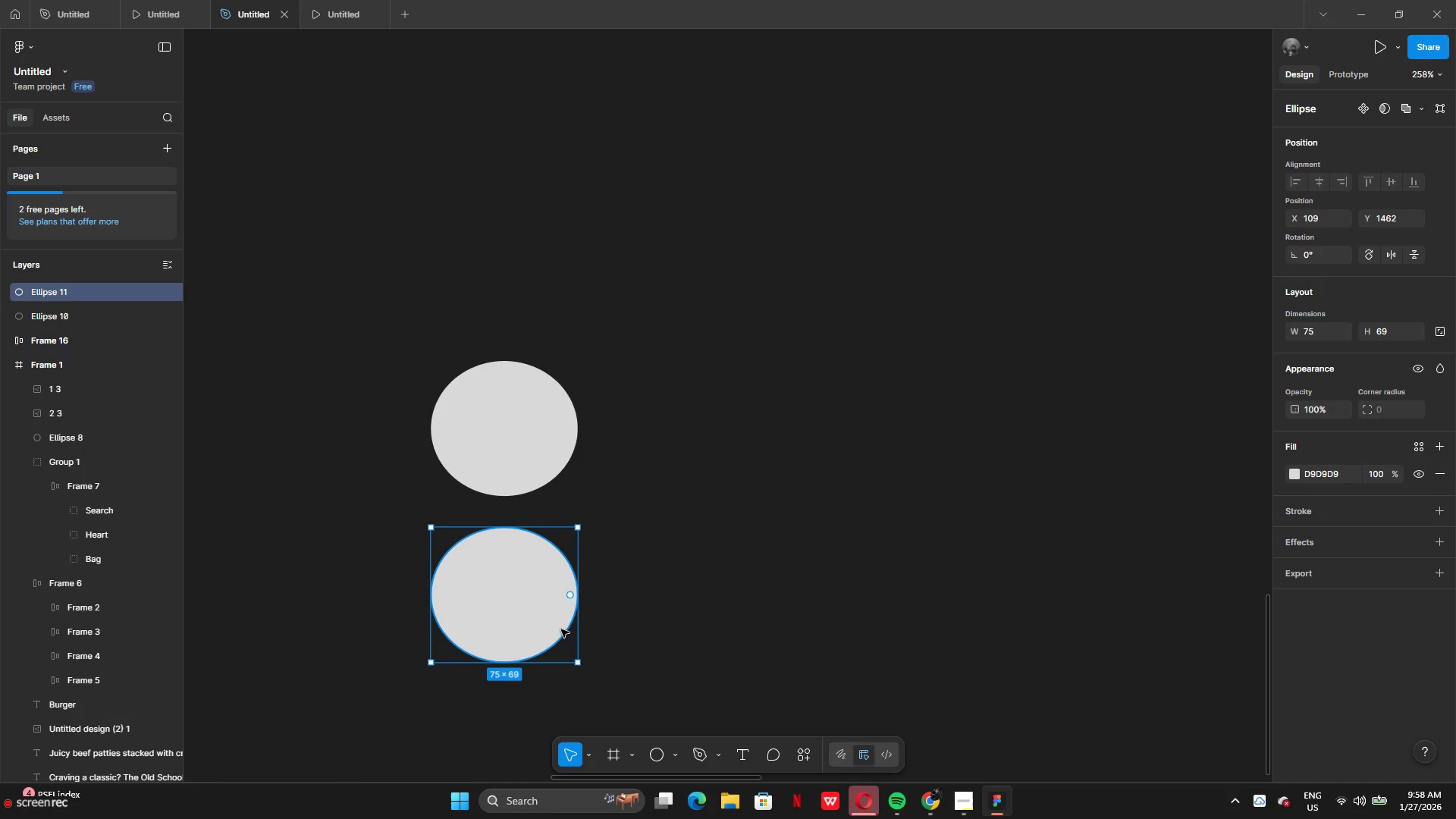 
key(Backslash)
 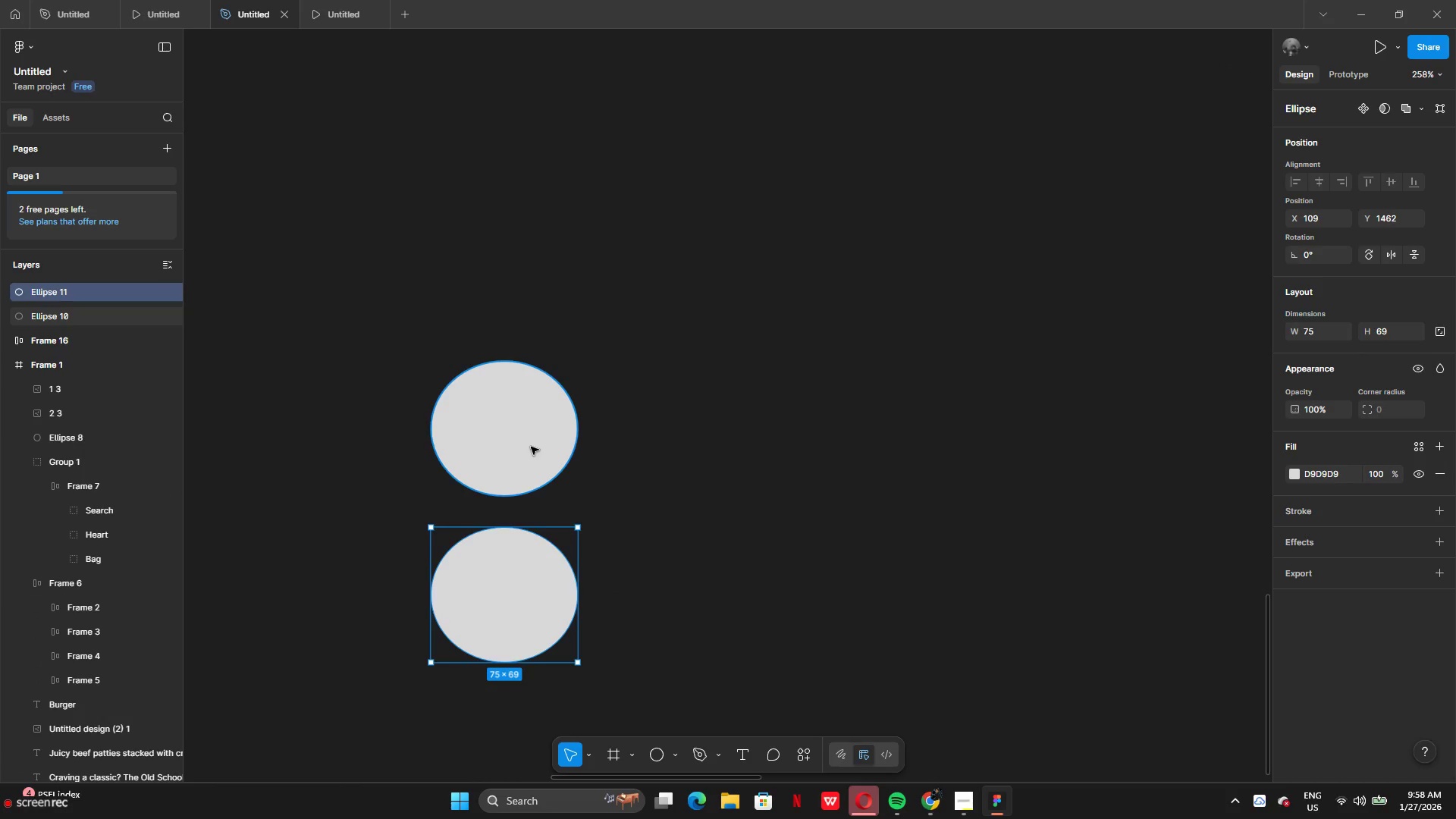 
left_click([531, 447])
 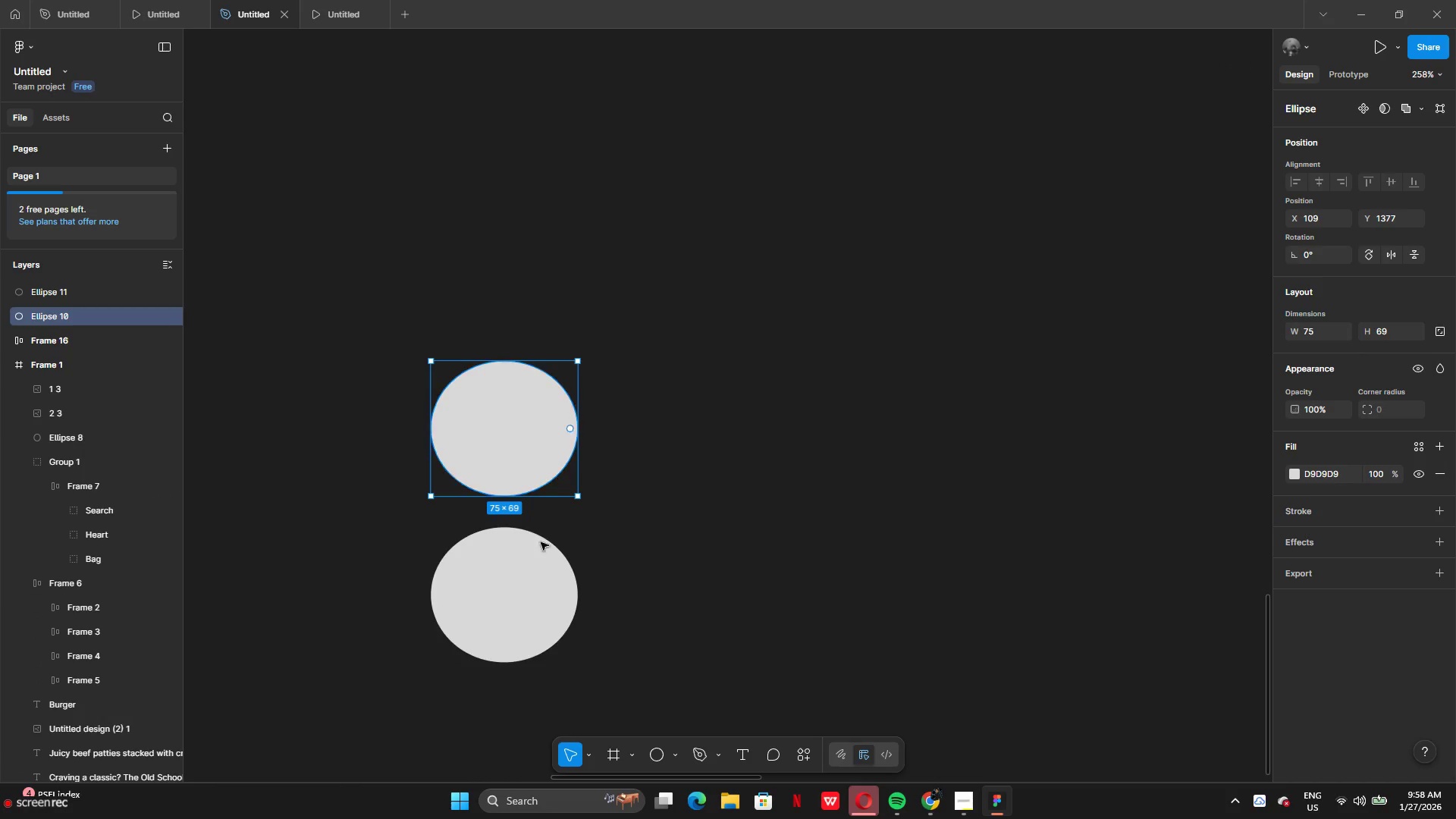 
left_click([533, 575])
 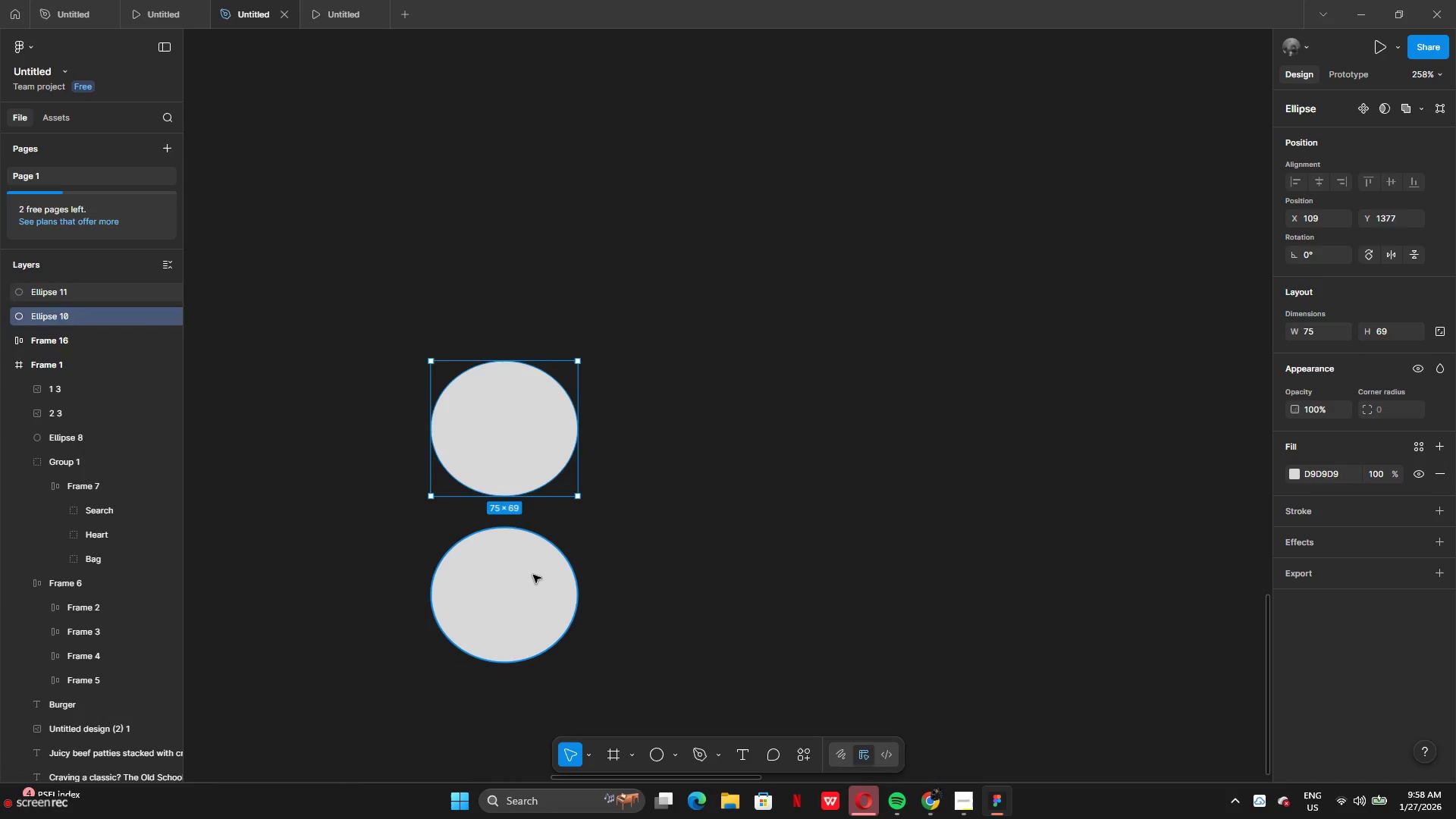 
key(Backslash)
 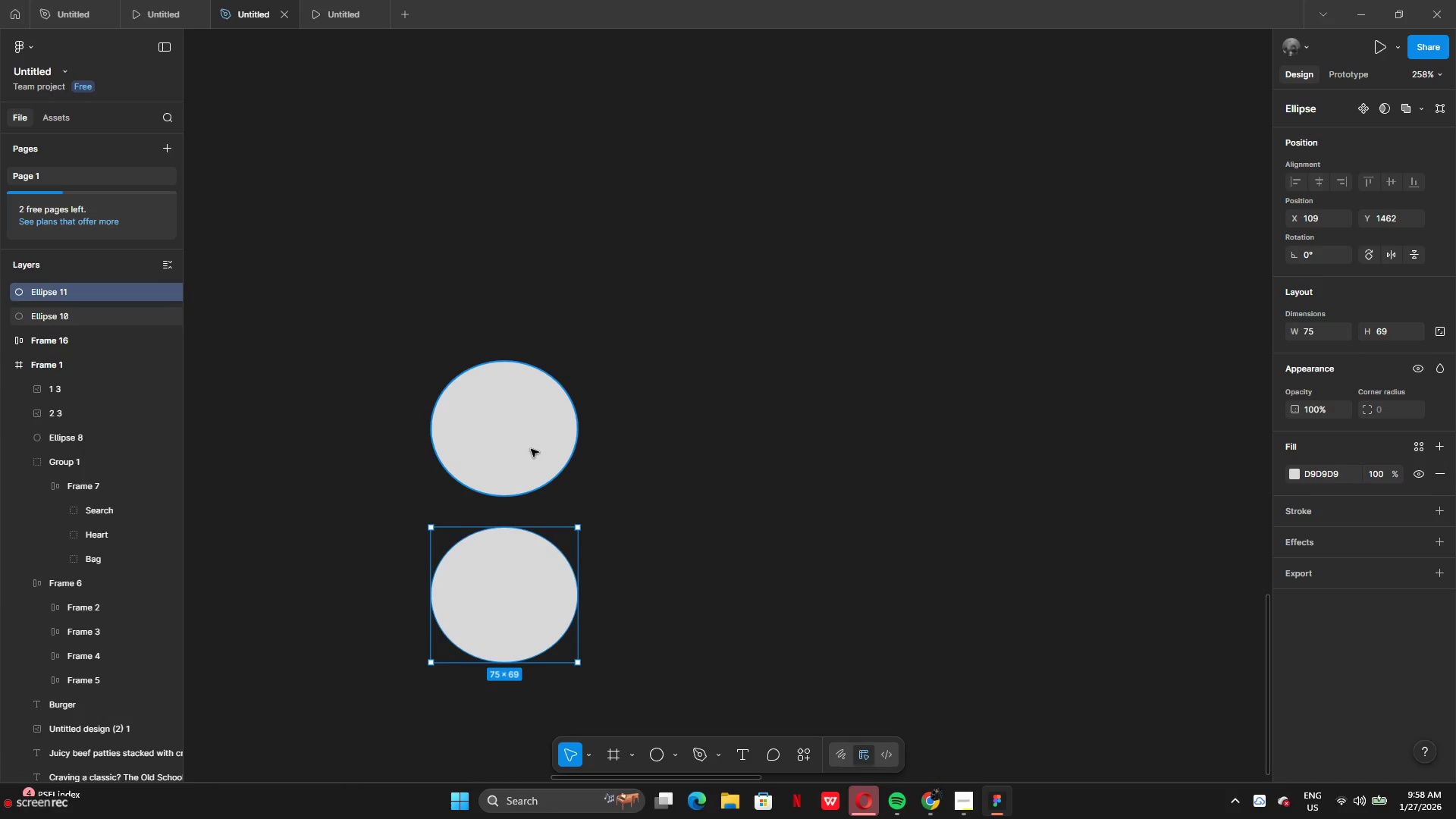 
key(Backspace)
 